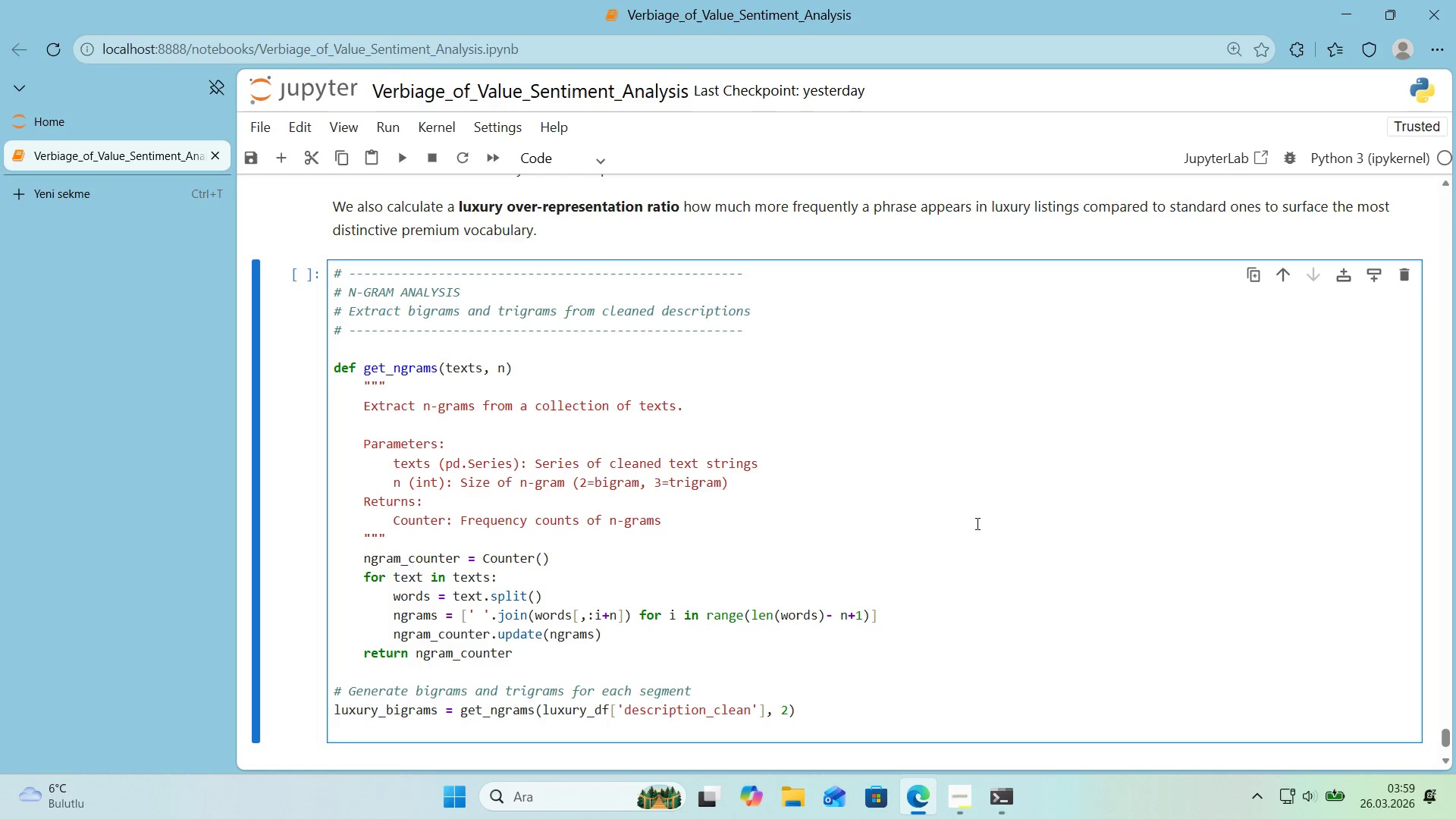 
type(standard_b'grams ) get_ngrams*()
 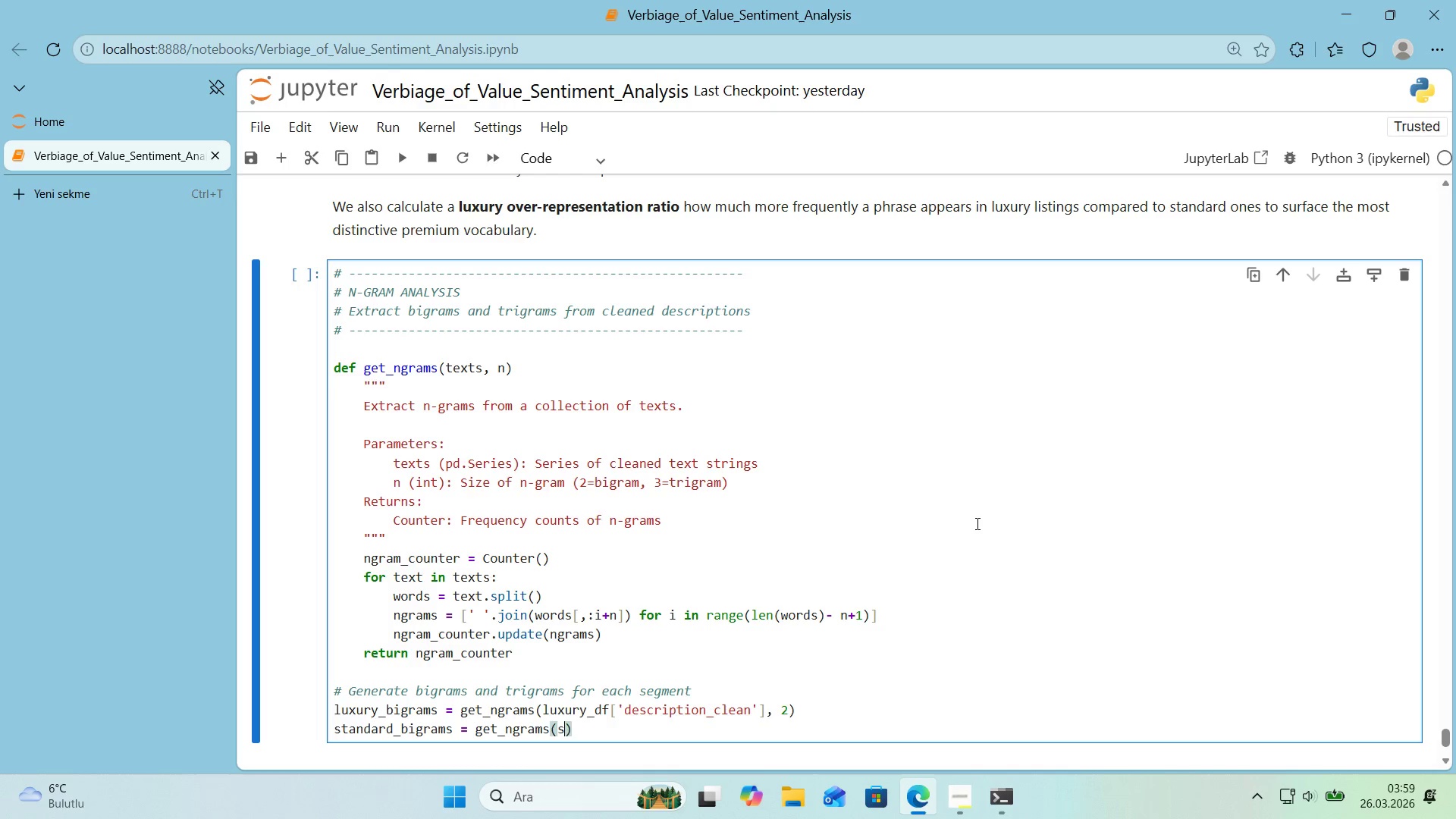 
 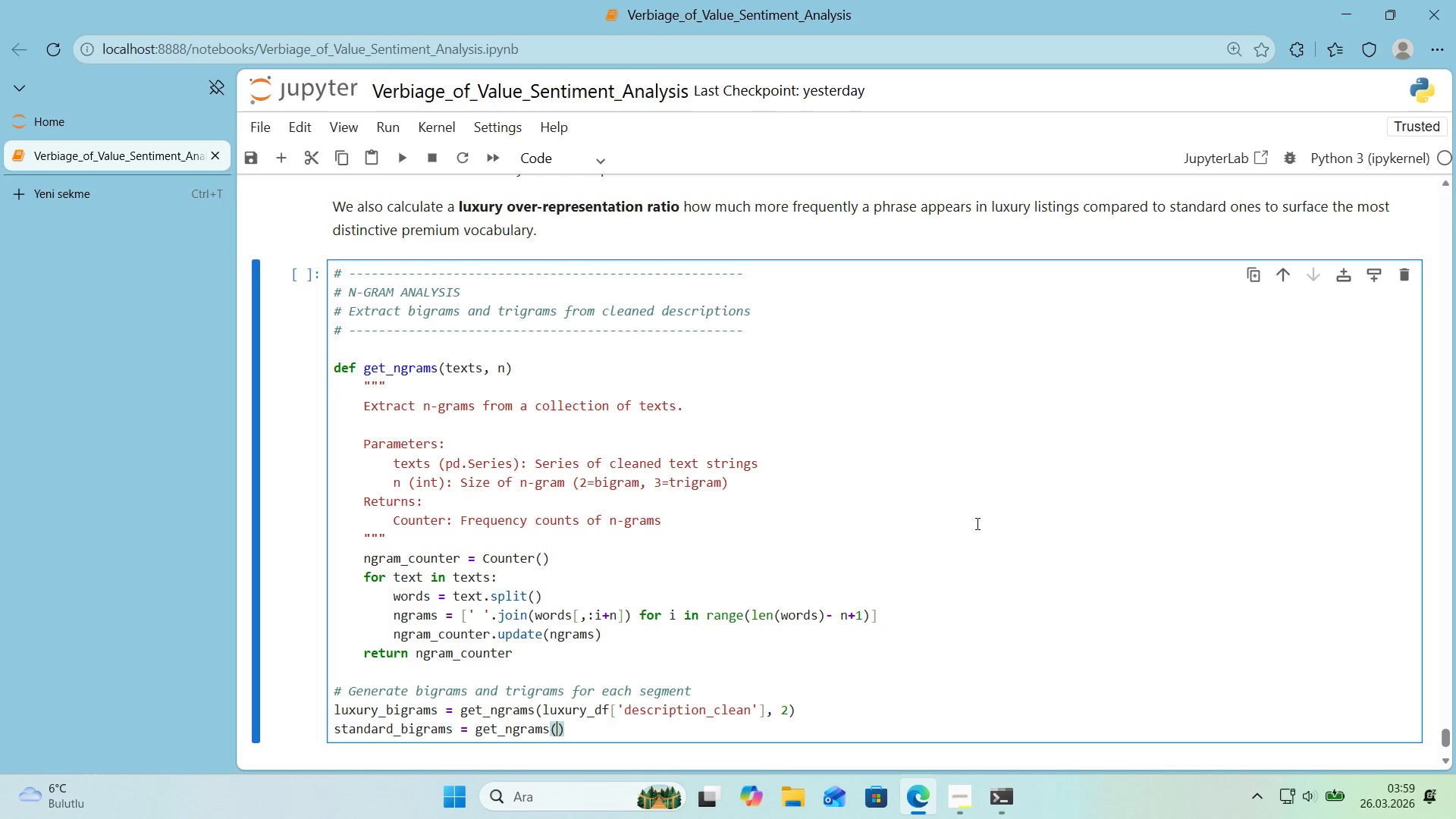 
key(ArrowLeft)
 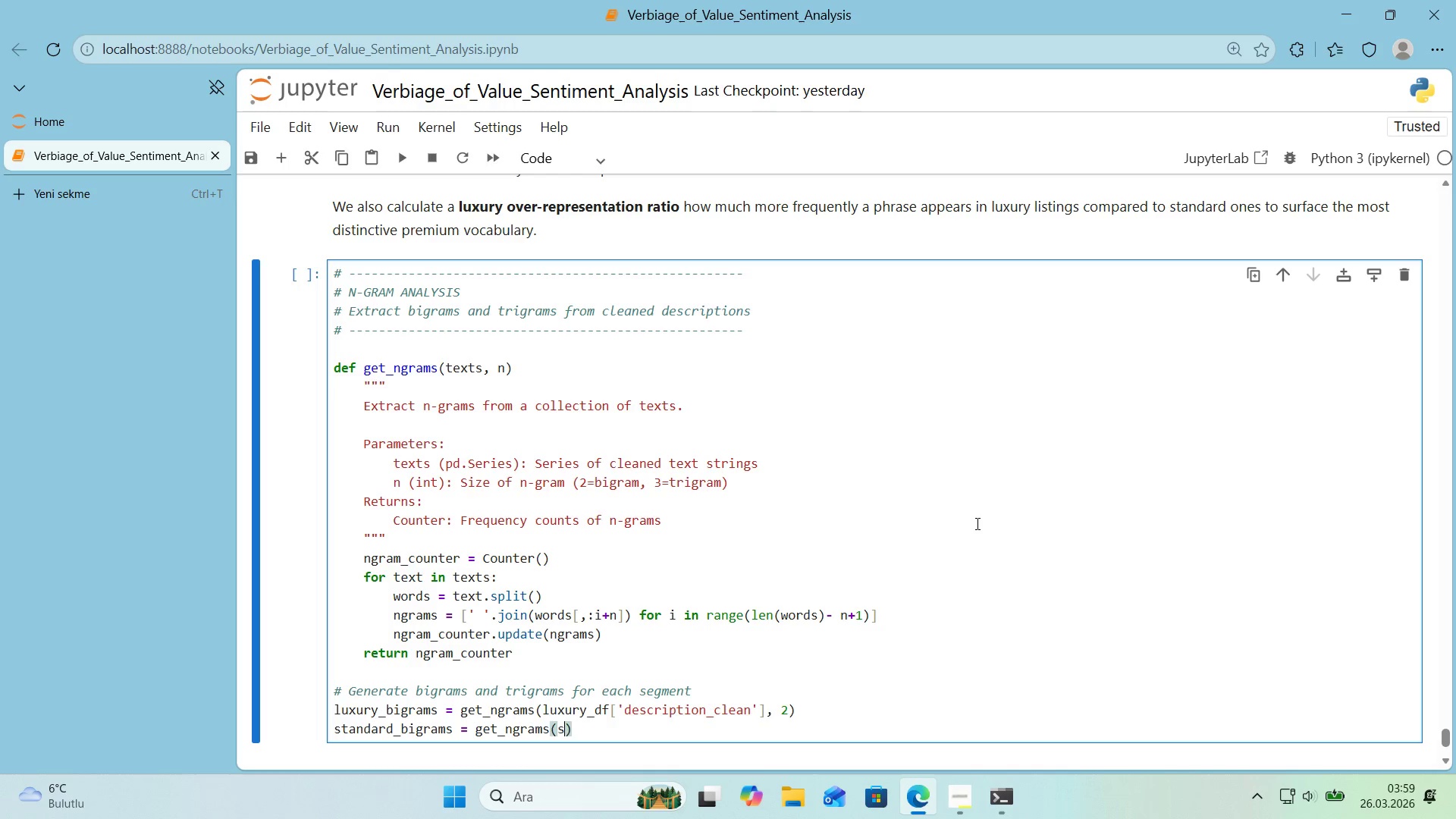 
type(stad)
key(Backspace)
type(ndaard)
key(Backspace)
key(Backspace)
key(Backspace)
type(rd_df)
 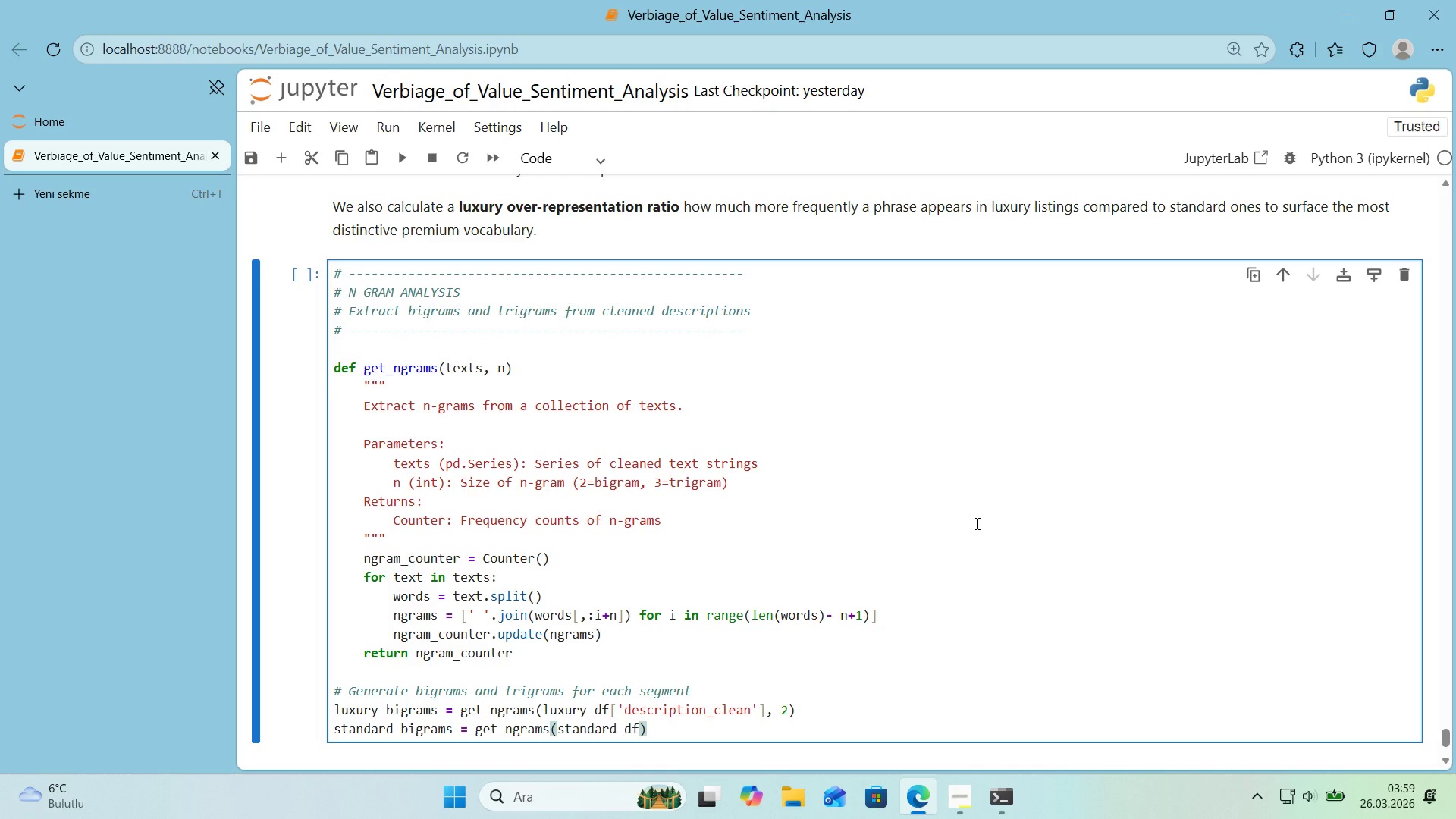 
key(Alt+Control+8)
 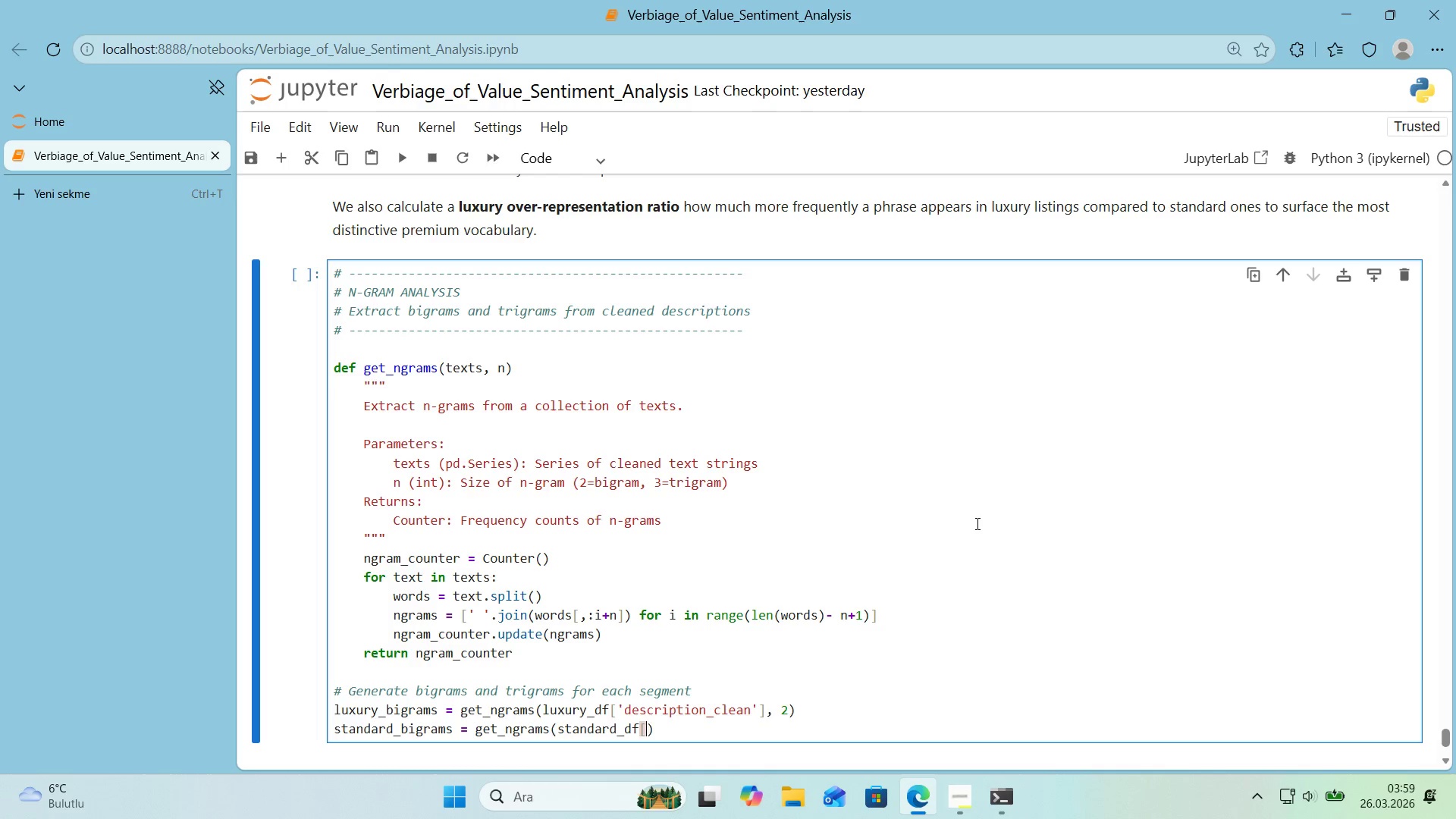 
key(Alt+Control+9)
 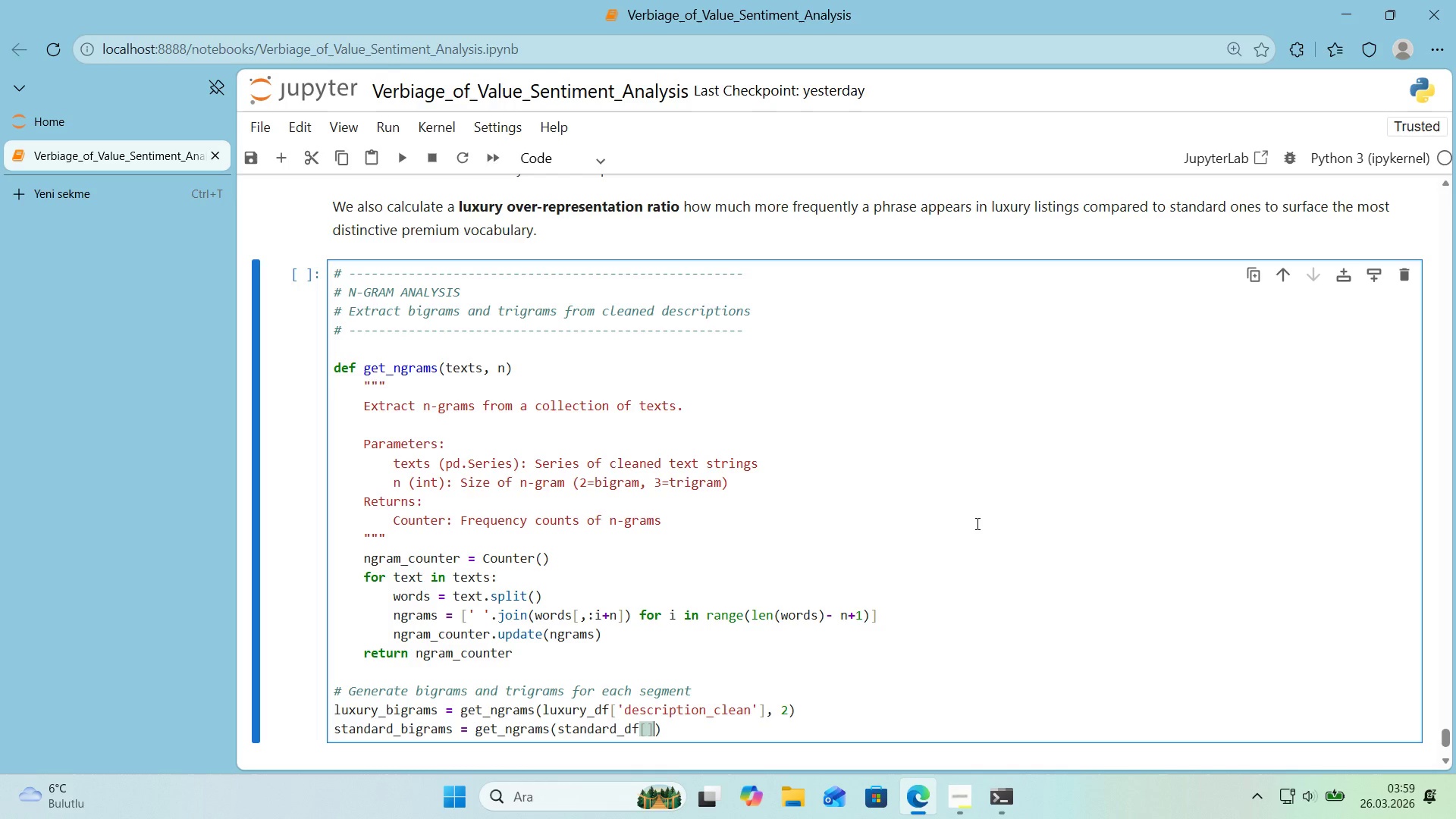 
key(ArrowLeft)
 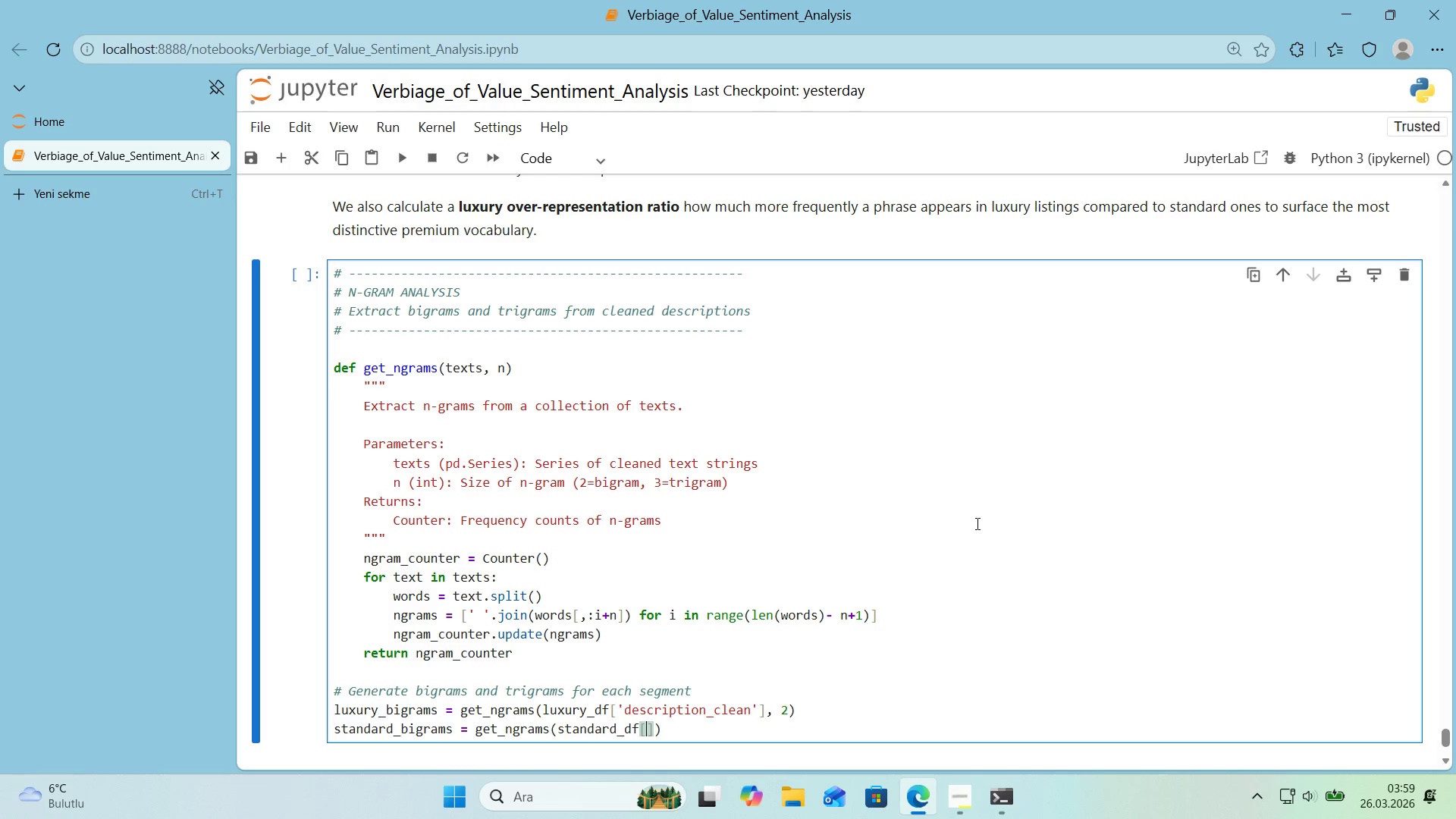 
key(Shift+ShiftRight)
 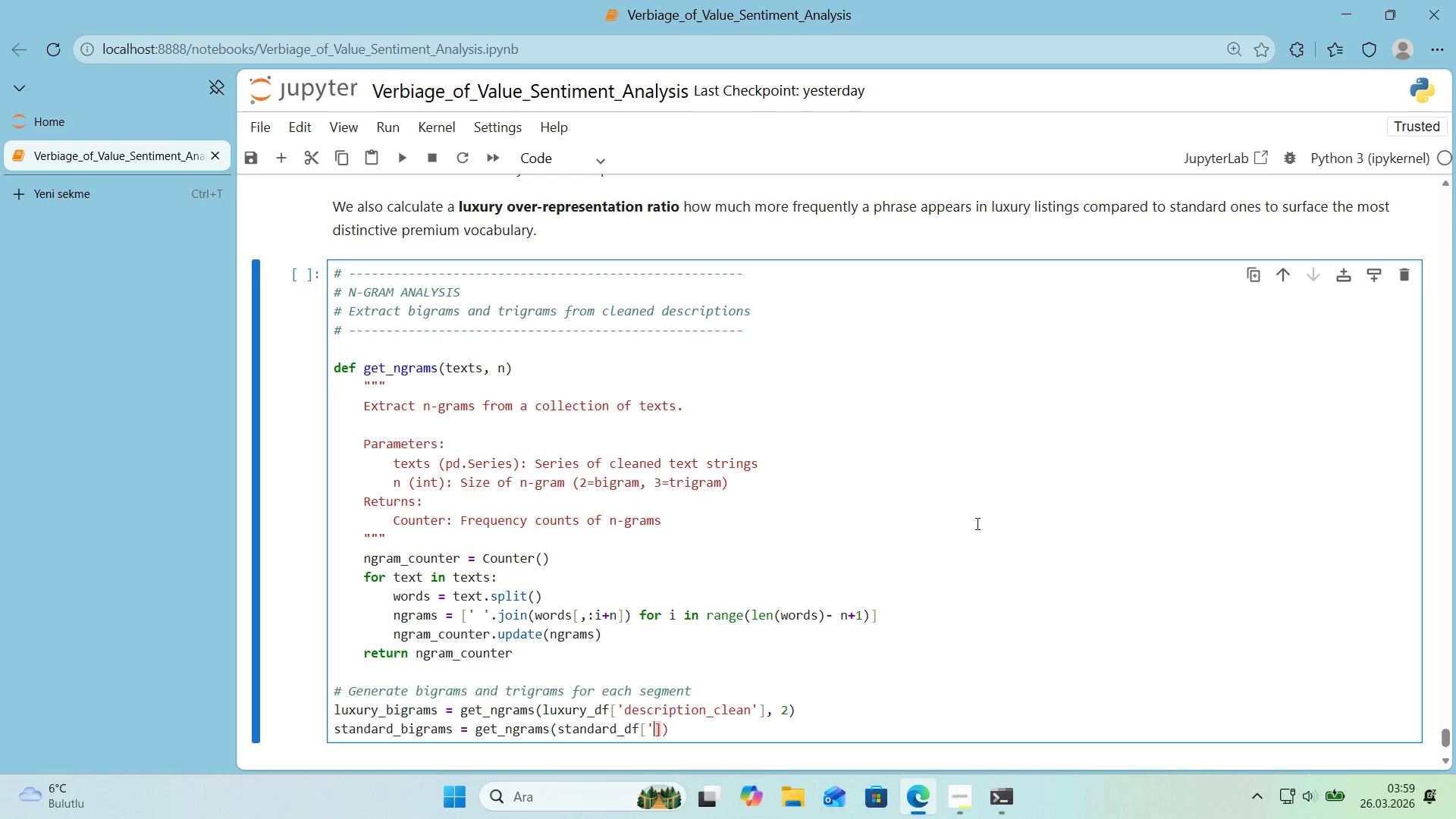 
key(Shift+2)
 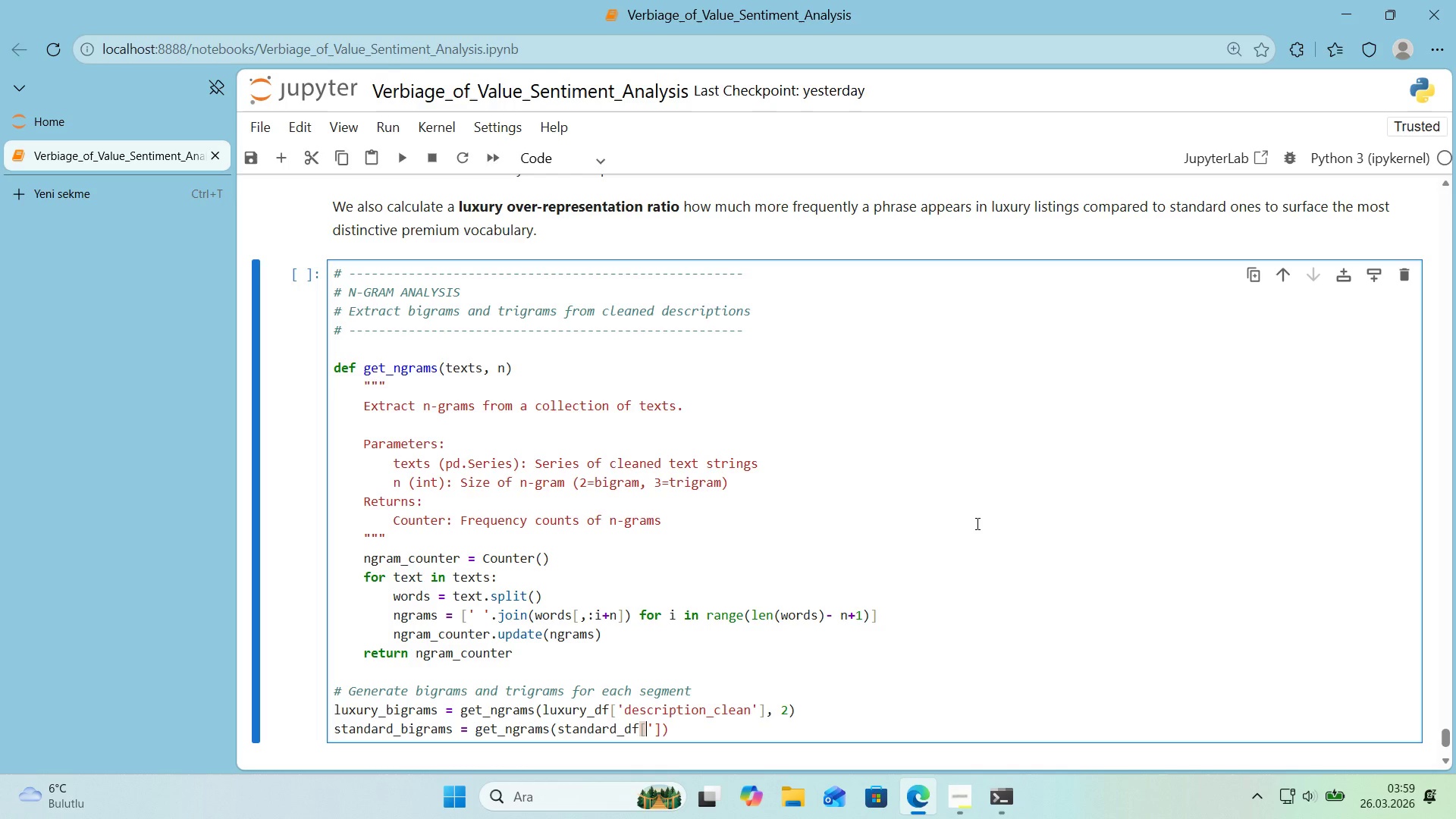 
key(ArrowLeft)
 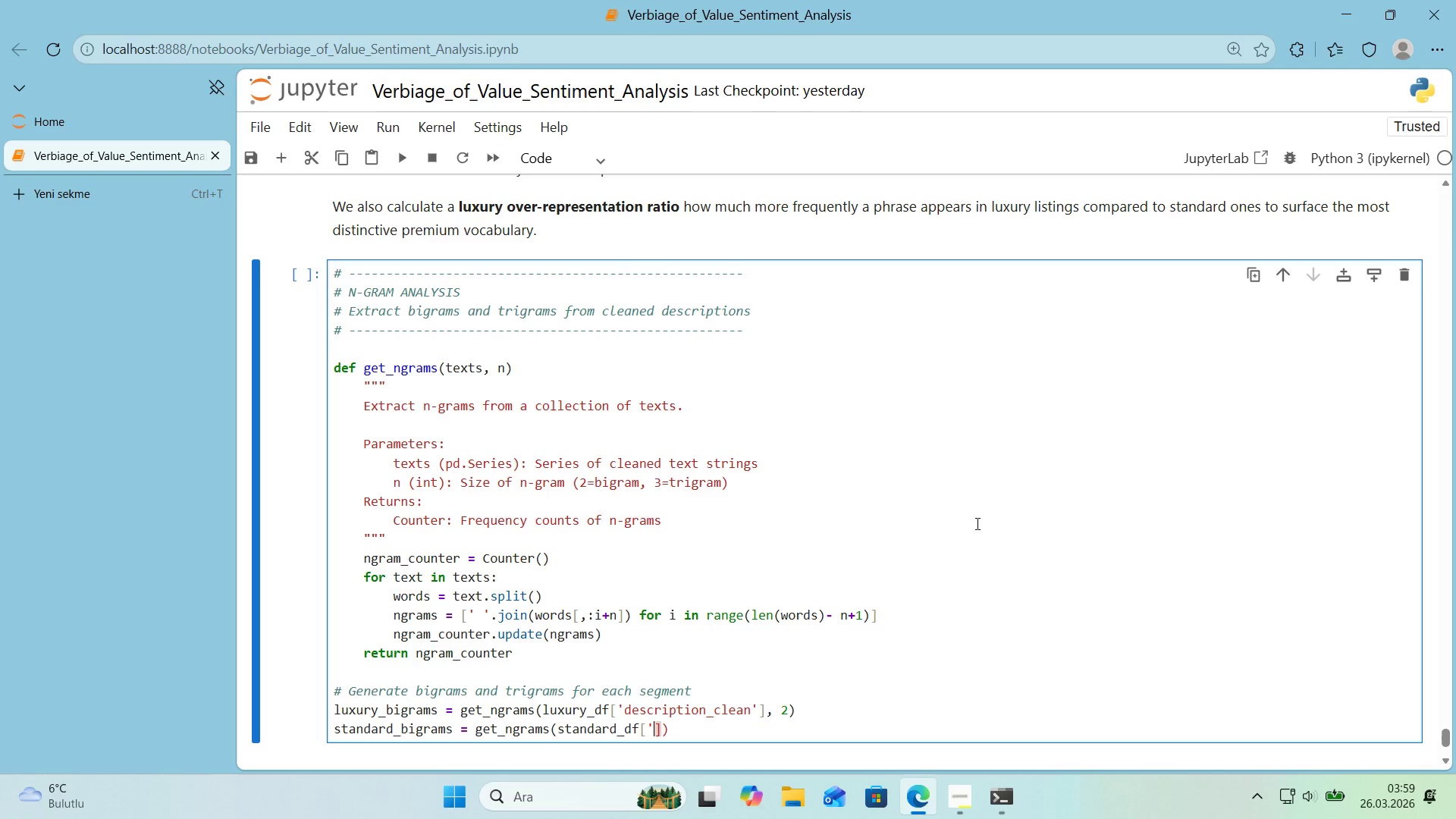 
key(ArrowRight)
 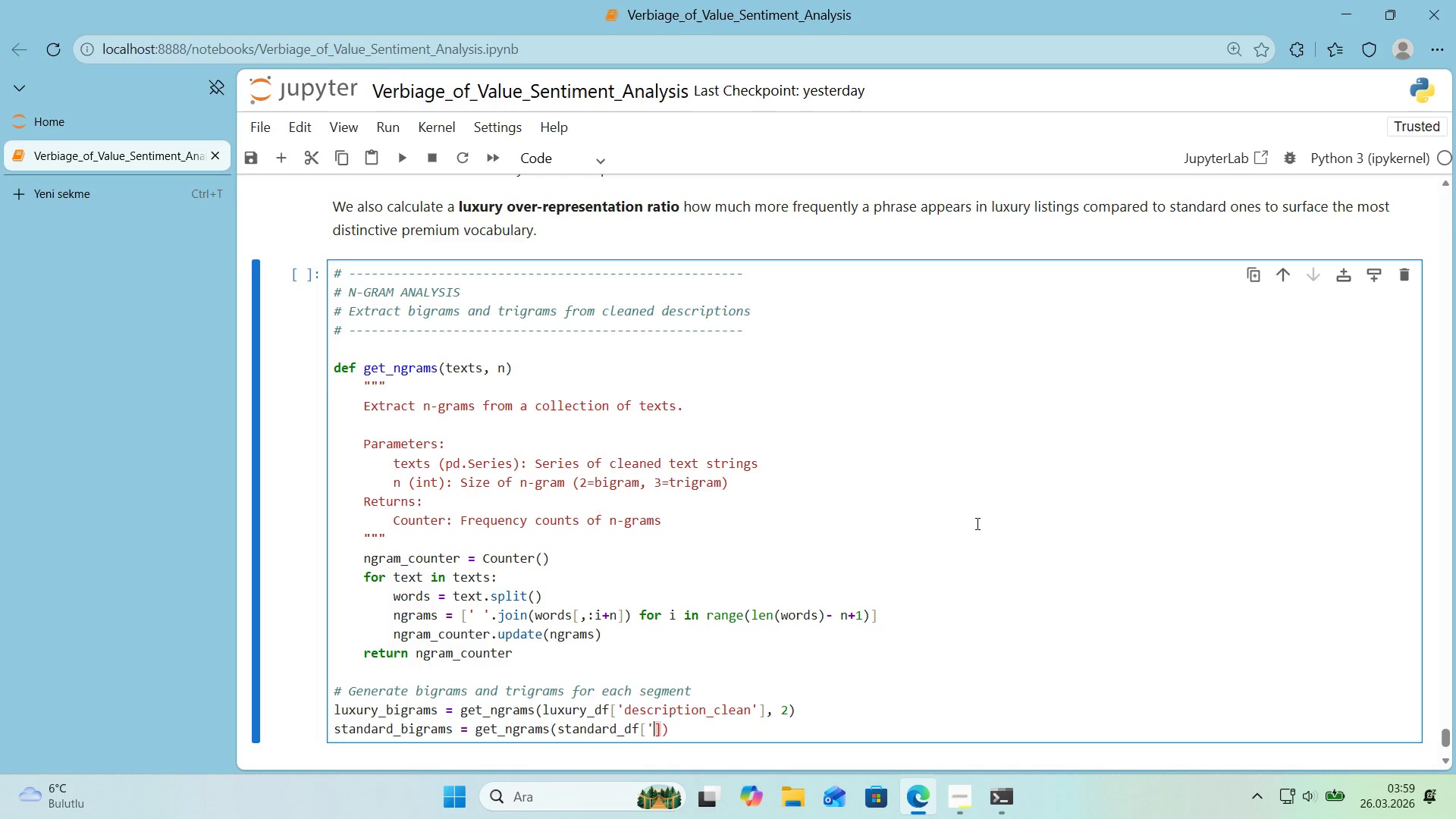 
key(Shift+ShiftRight)
 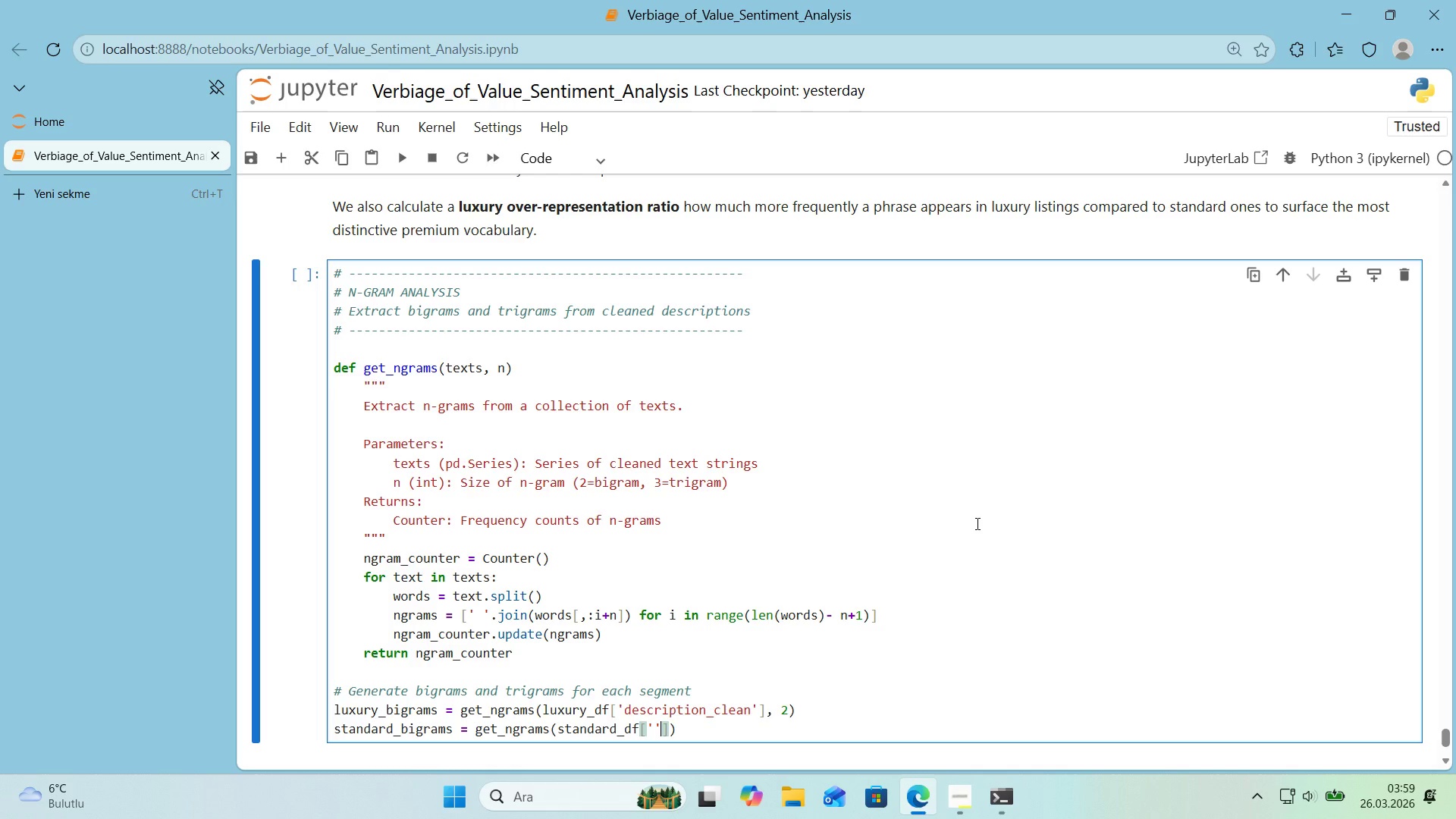 
key(Shift+2)
 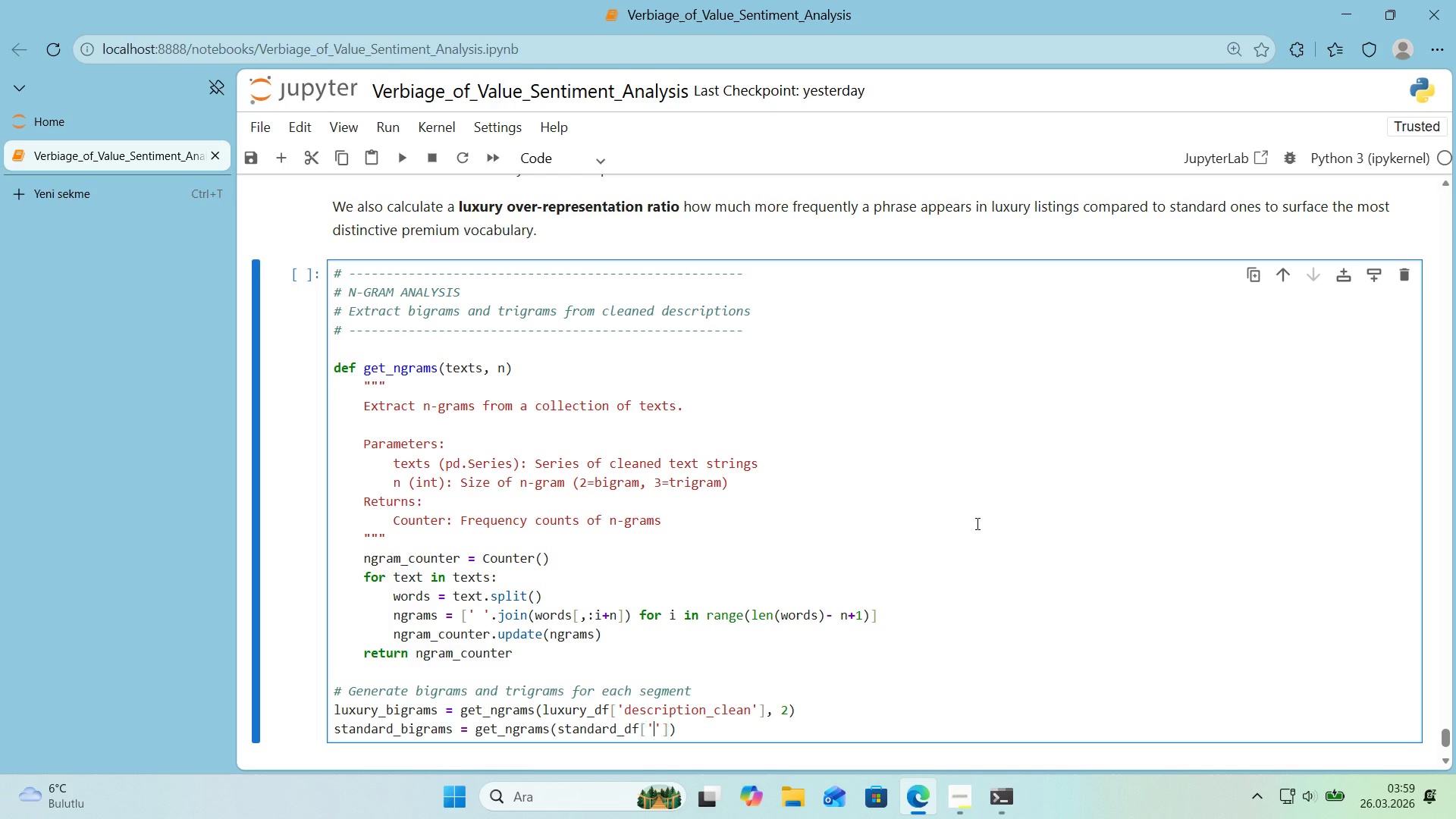 
key(ArrowLeft)
 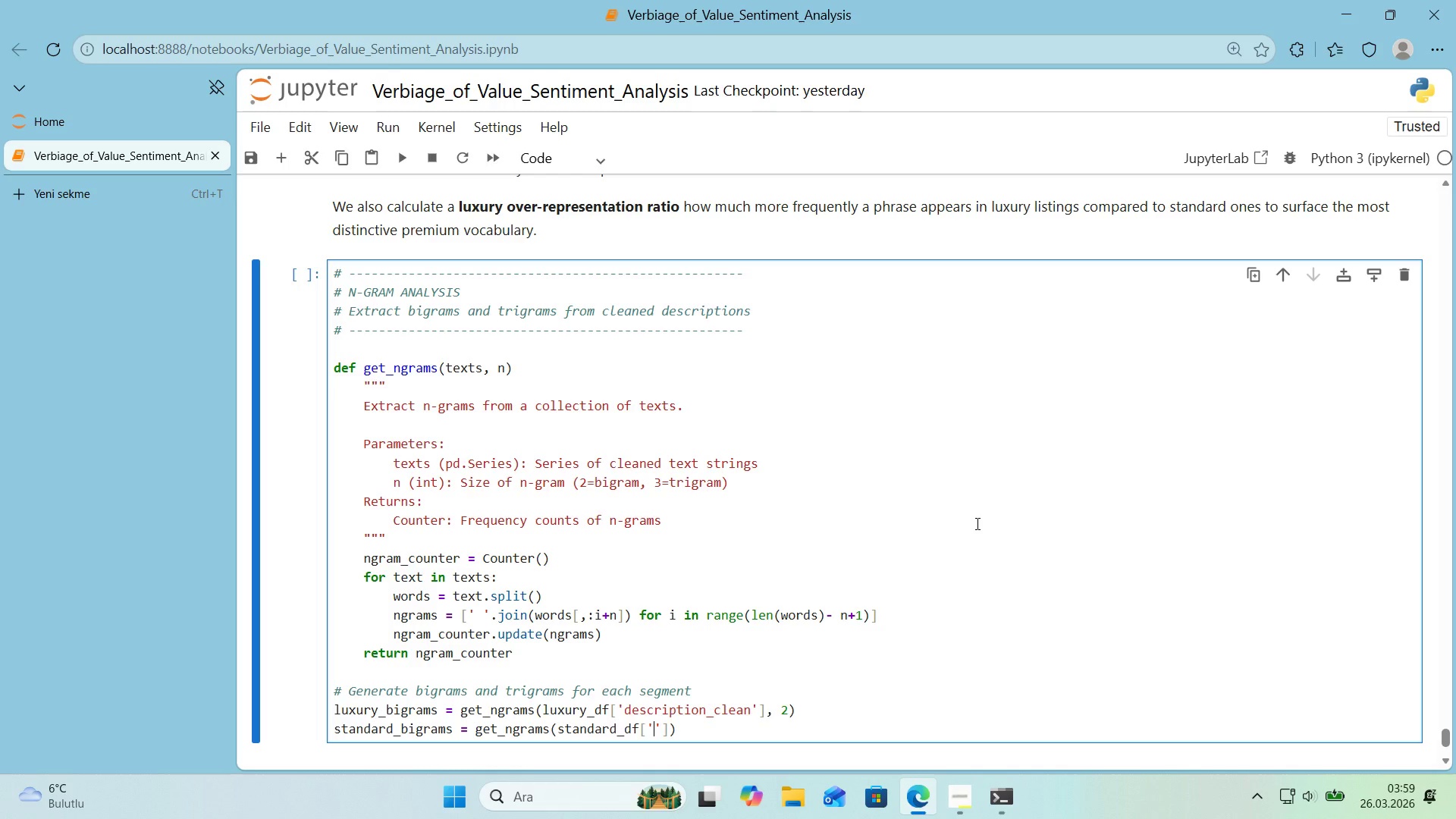 
type(descr'p)
 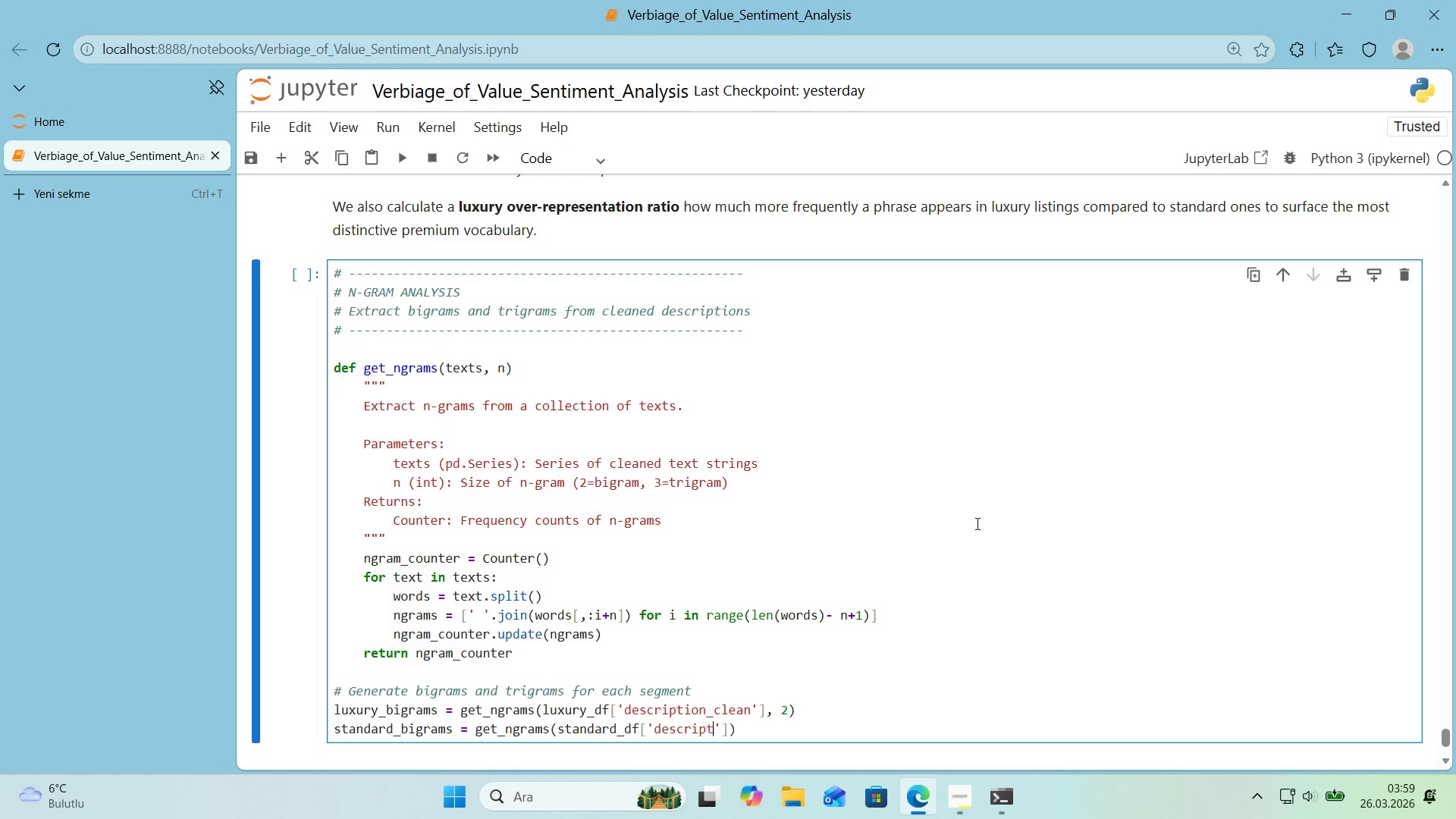 
type(t'on)
 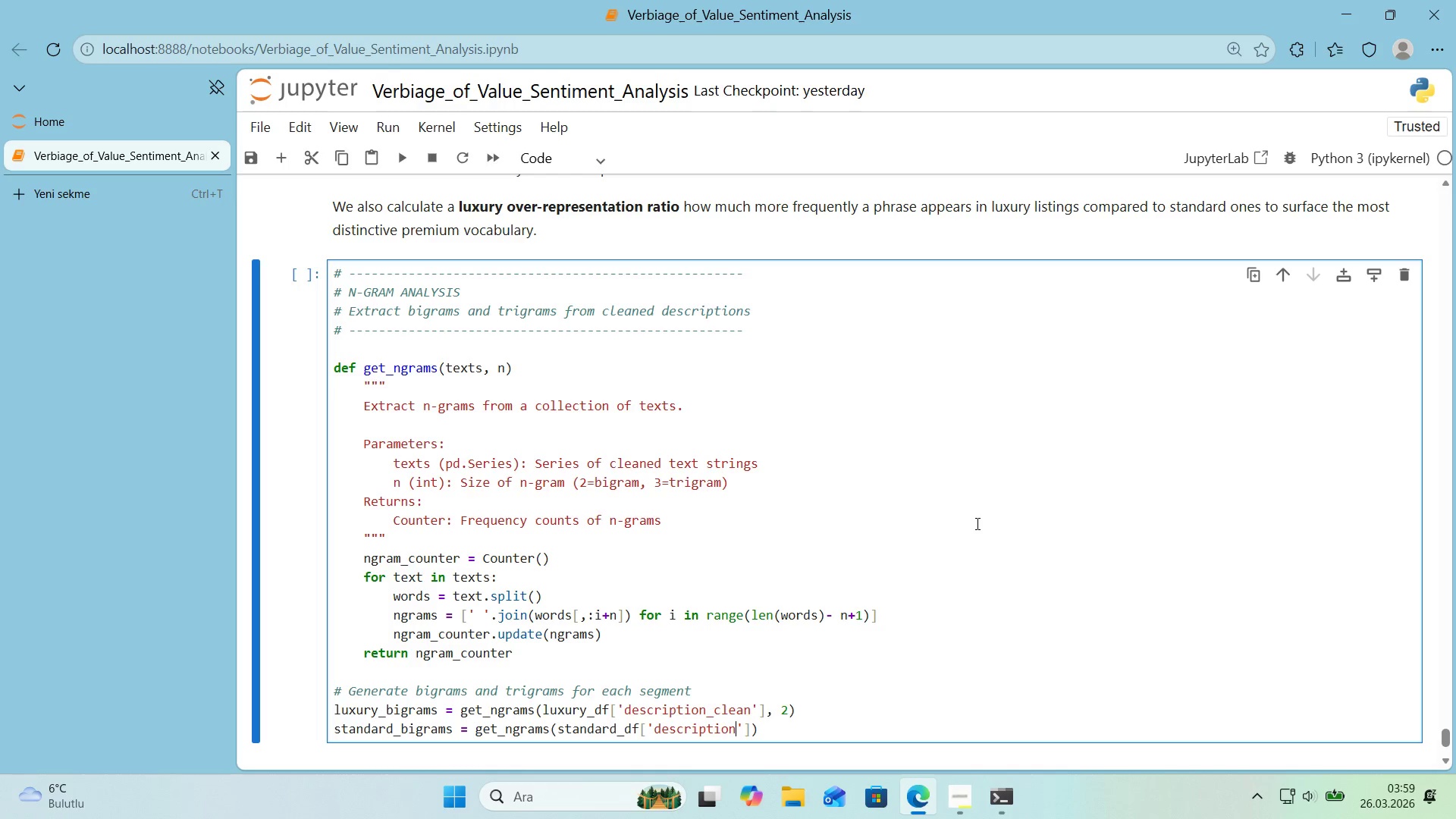 
scroll: coordinate [1029, 505], scroll_direction: down, amount: 1.0
 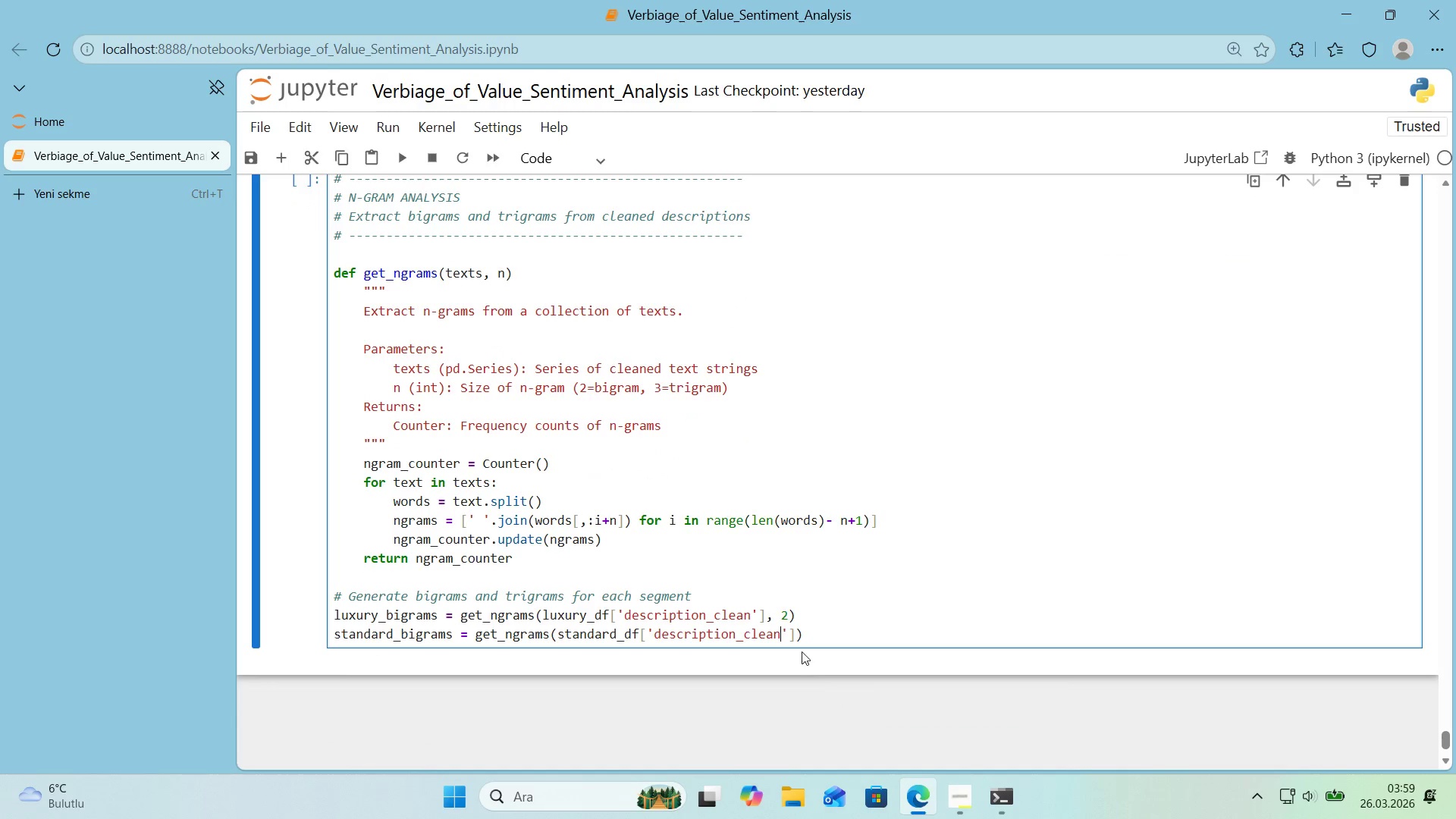 
type(_clean)
 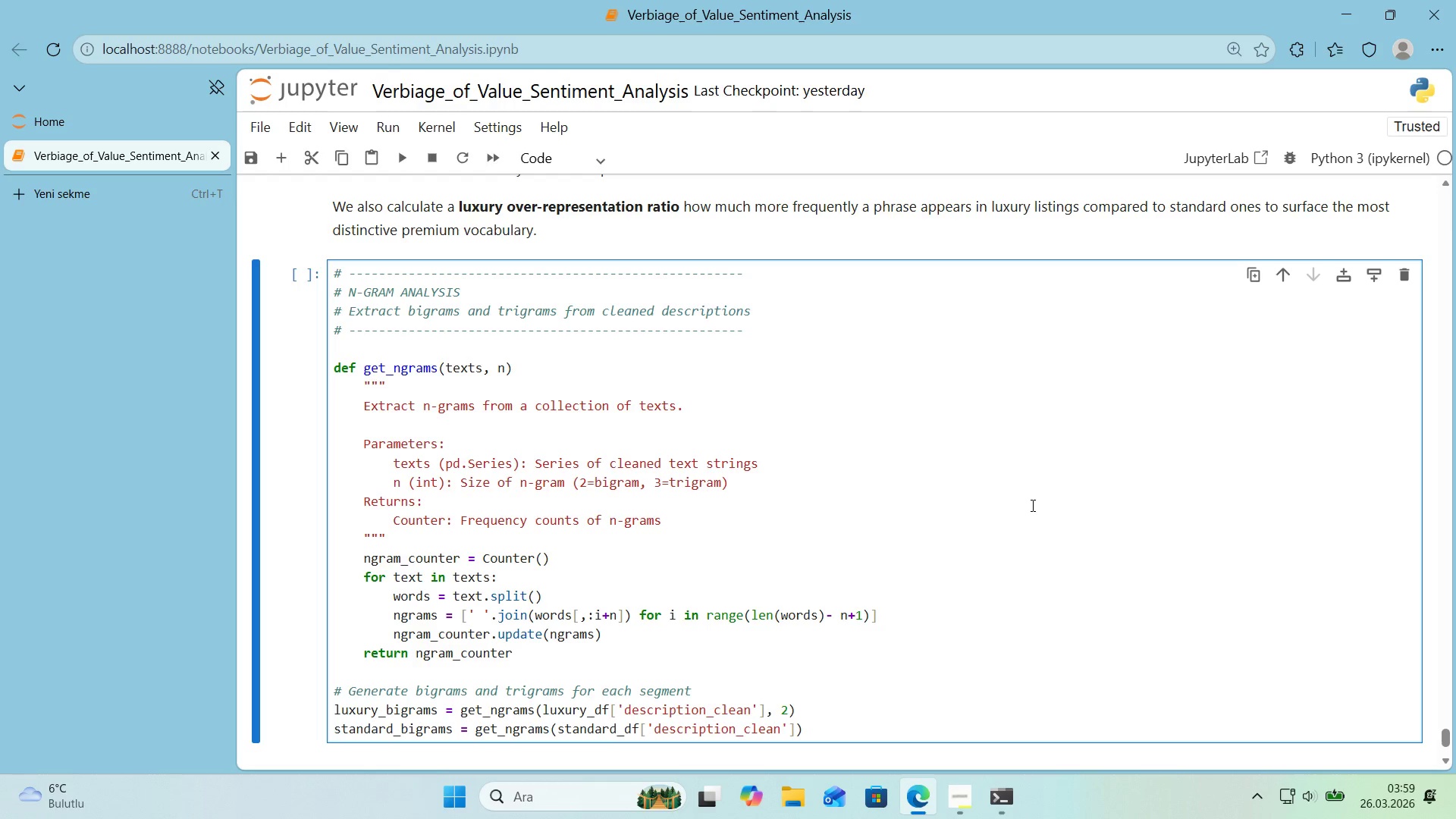 
left_click([800, 639])
 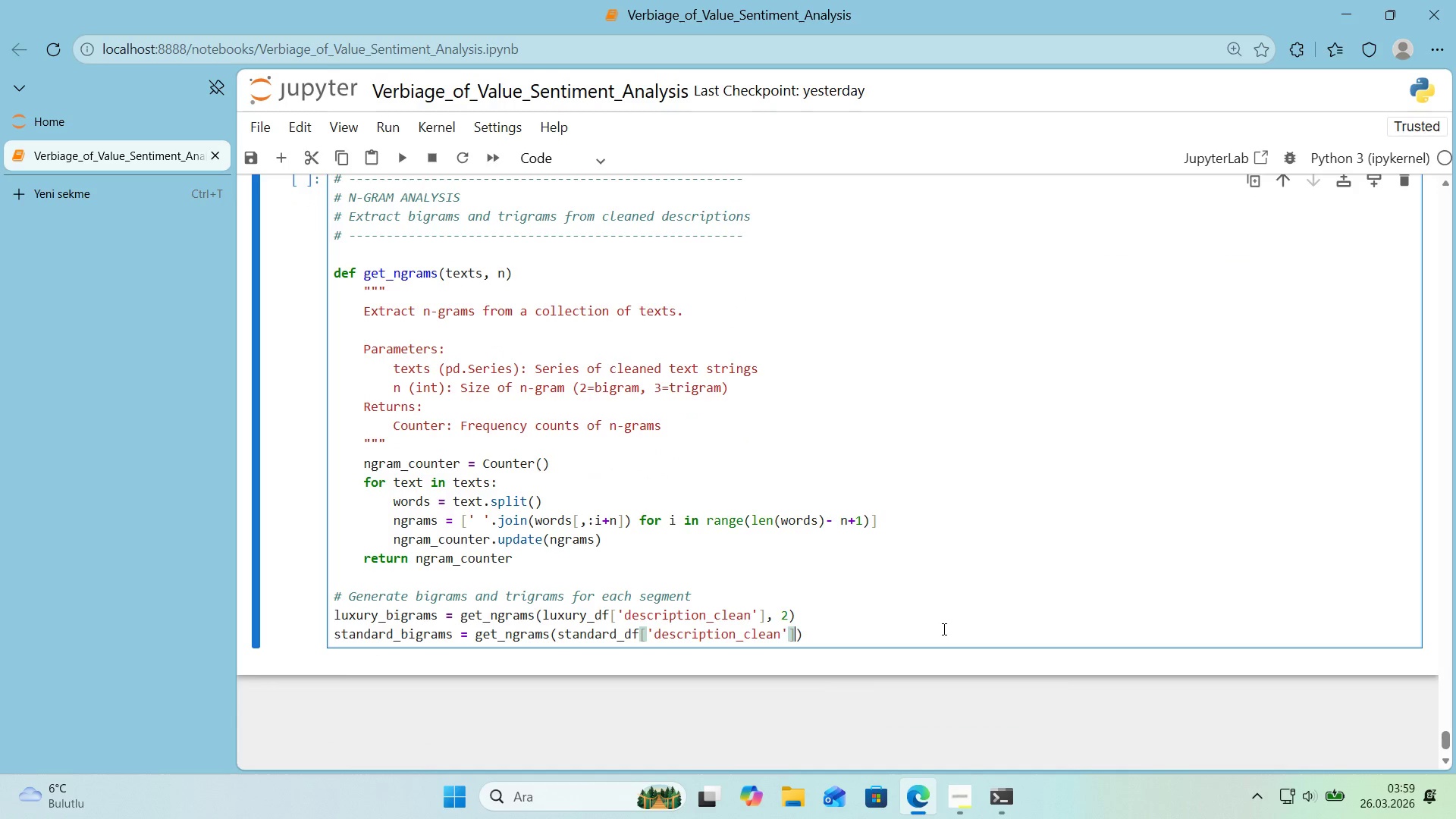 
key(Comma)
 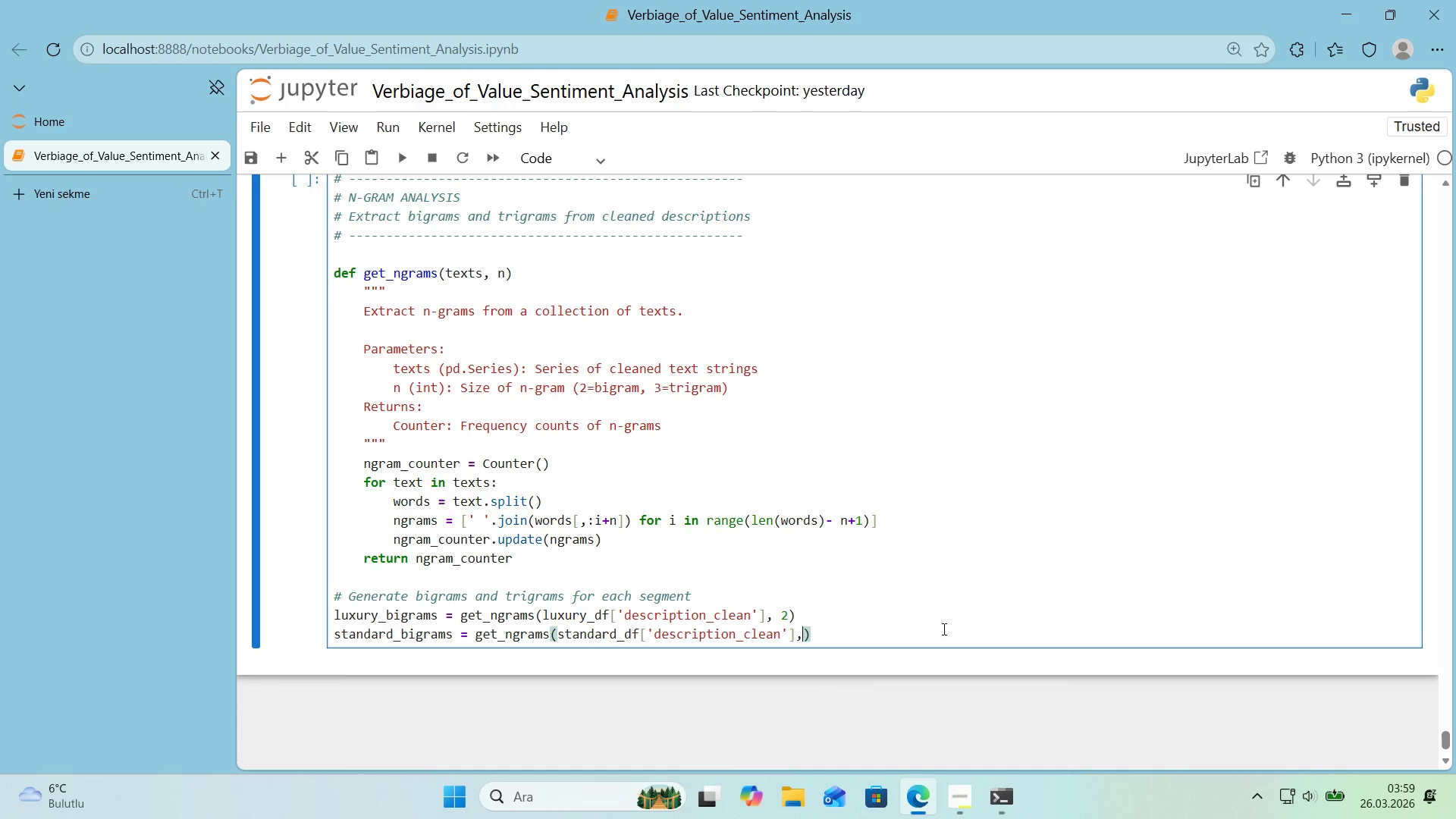 
key(Space)
 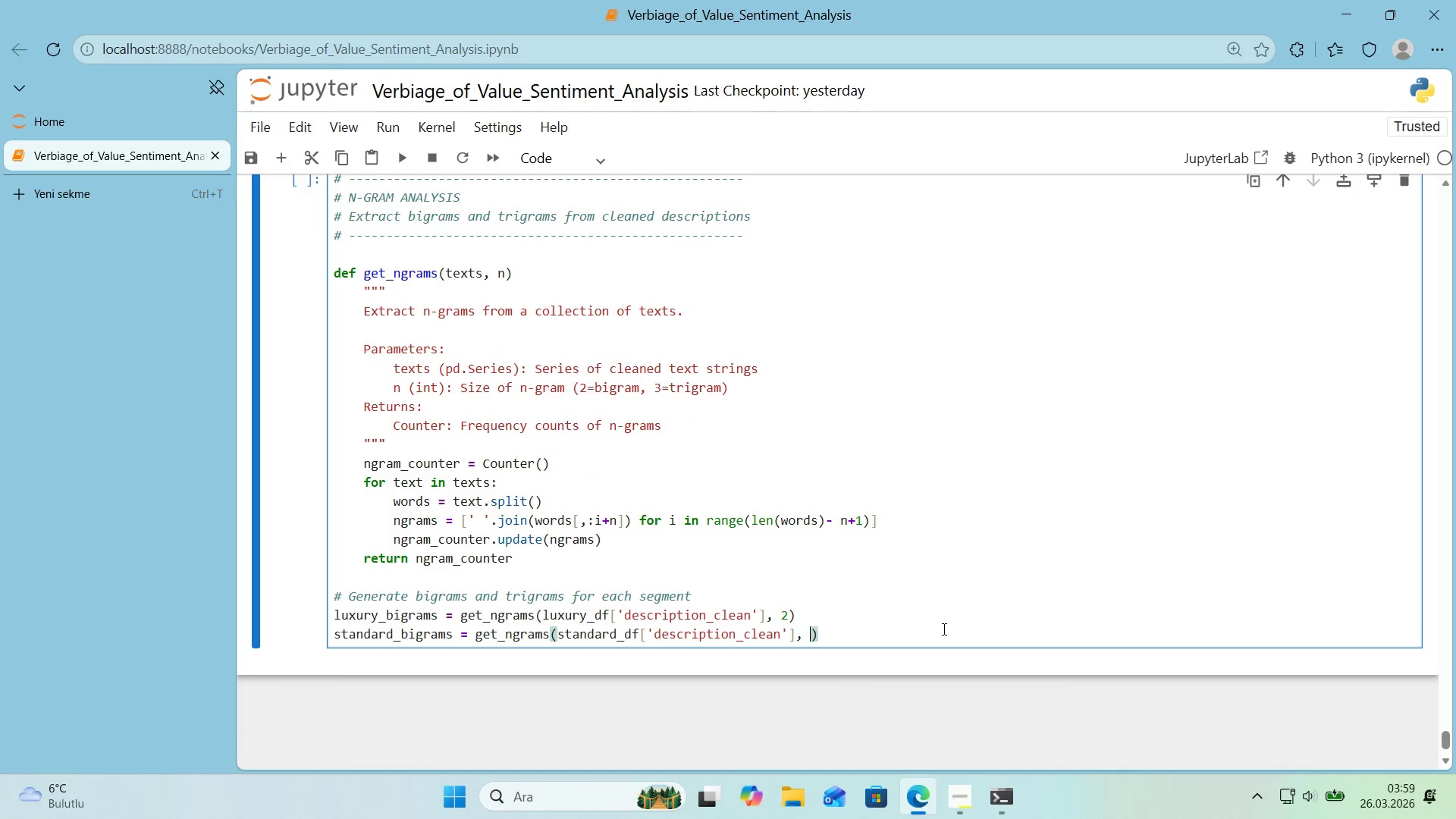 
key(2)
 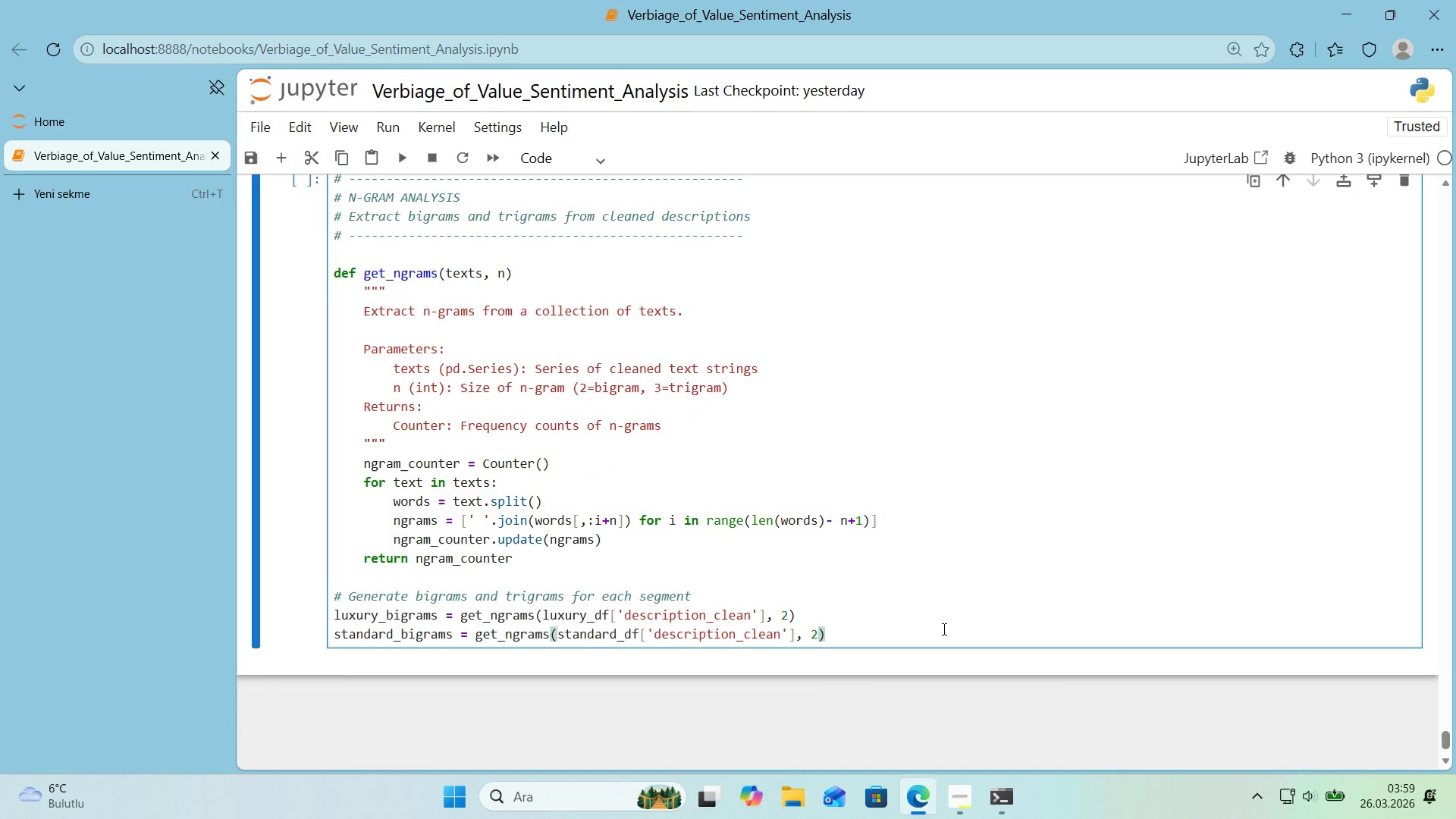 
key(Enter)
 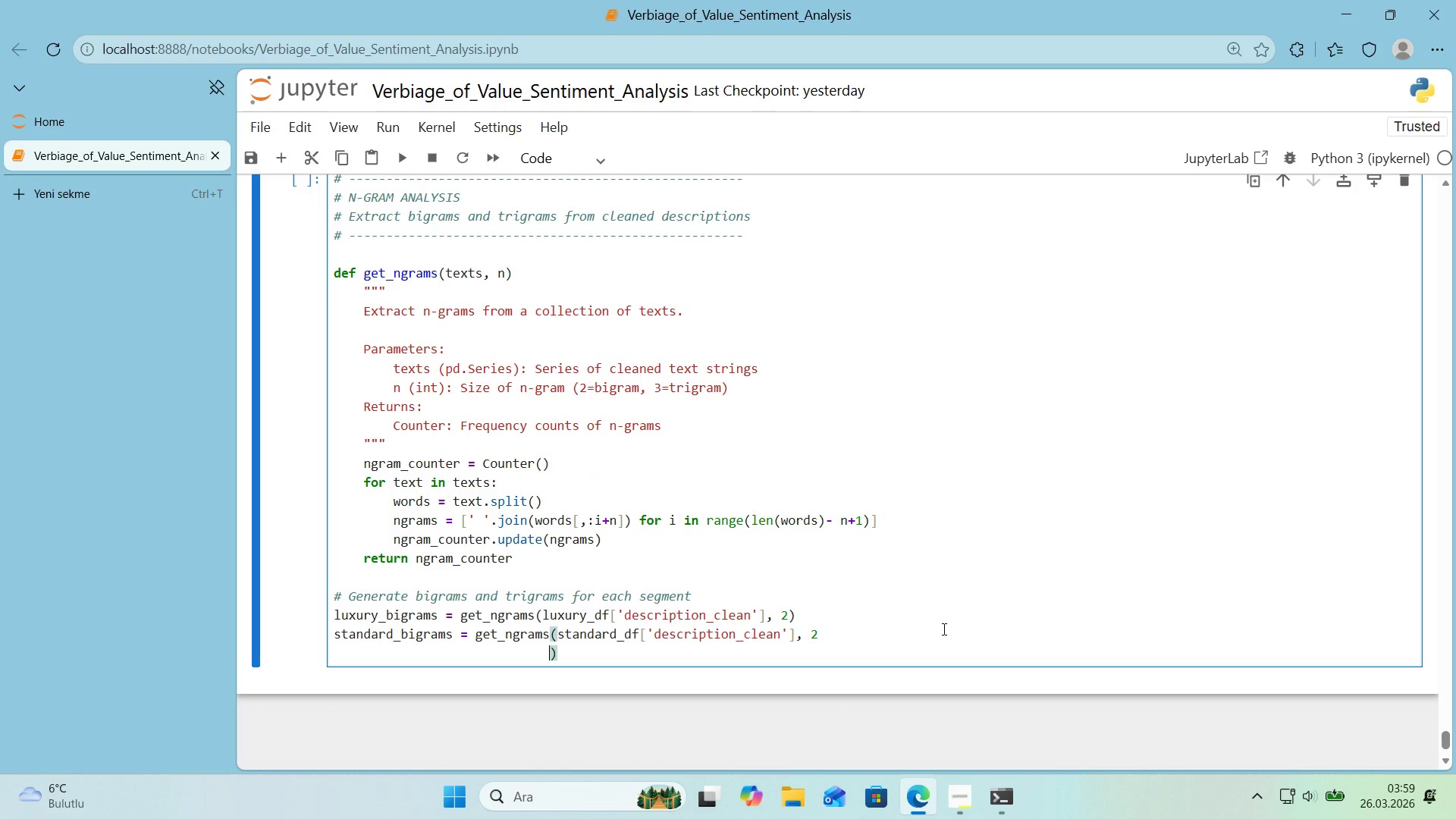 
key(Backspace)
 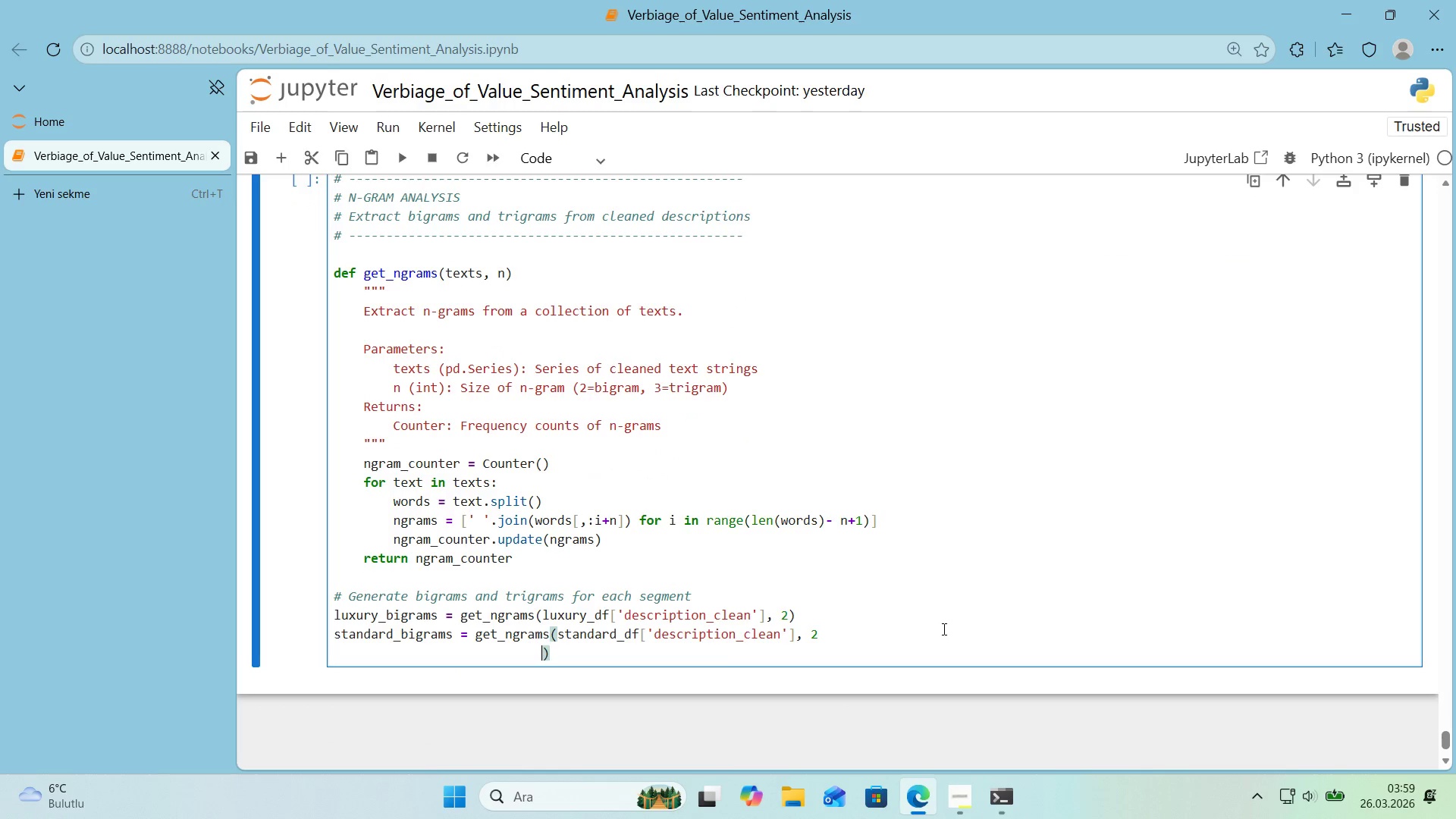 
key(Backspace)
 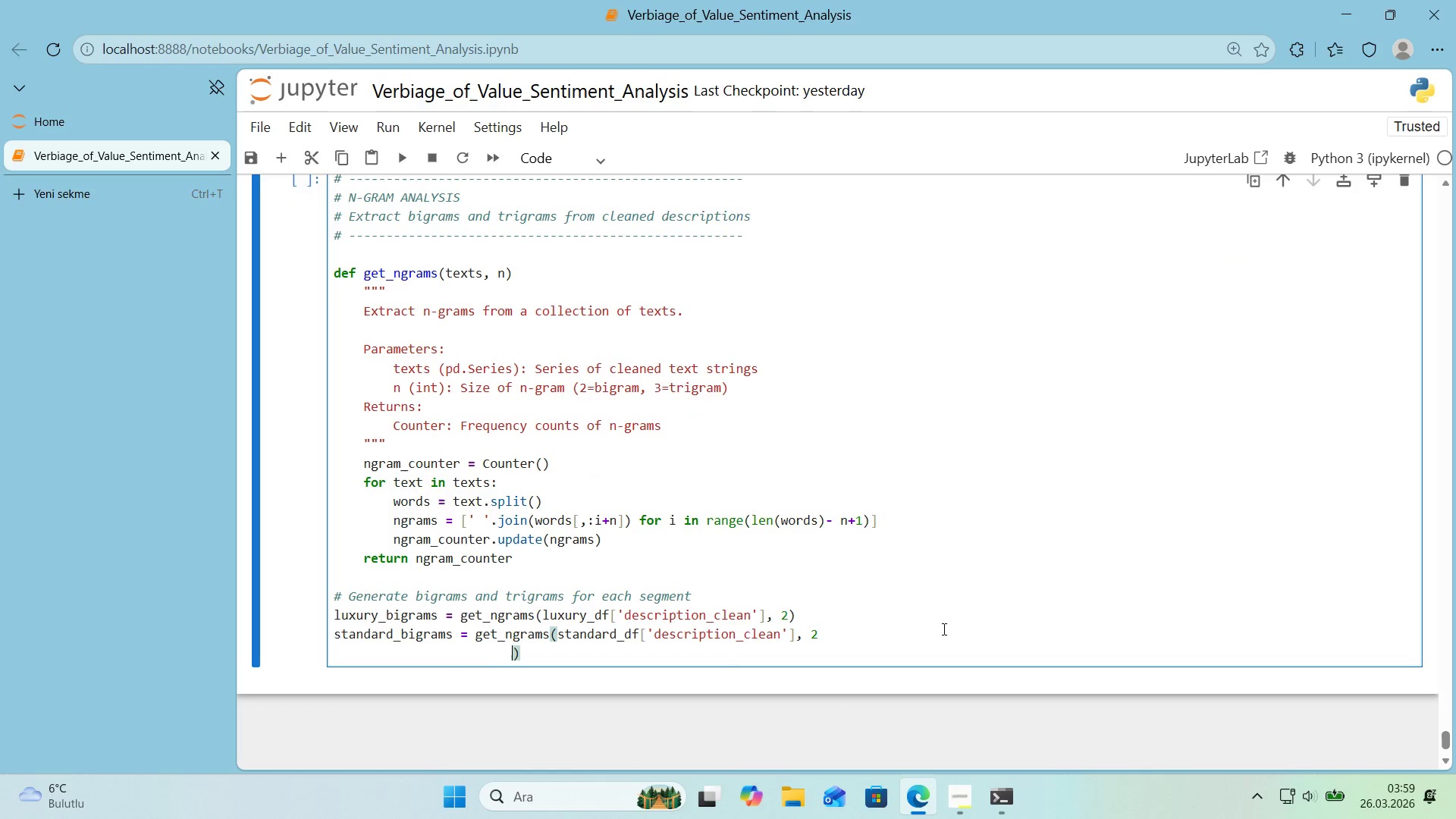 
key(Backspace)
 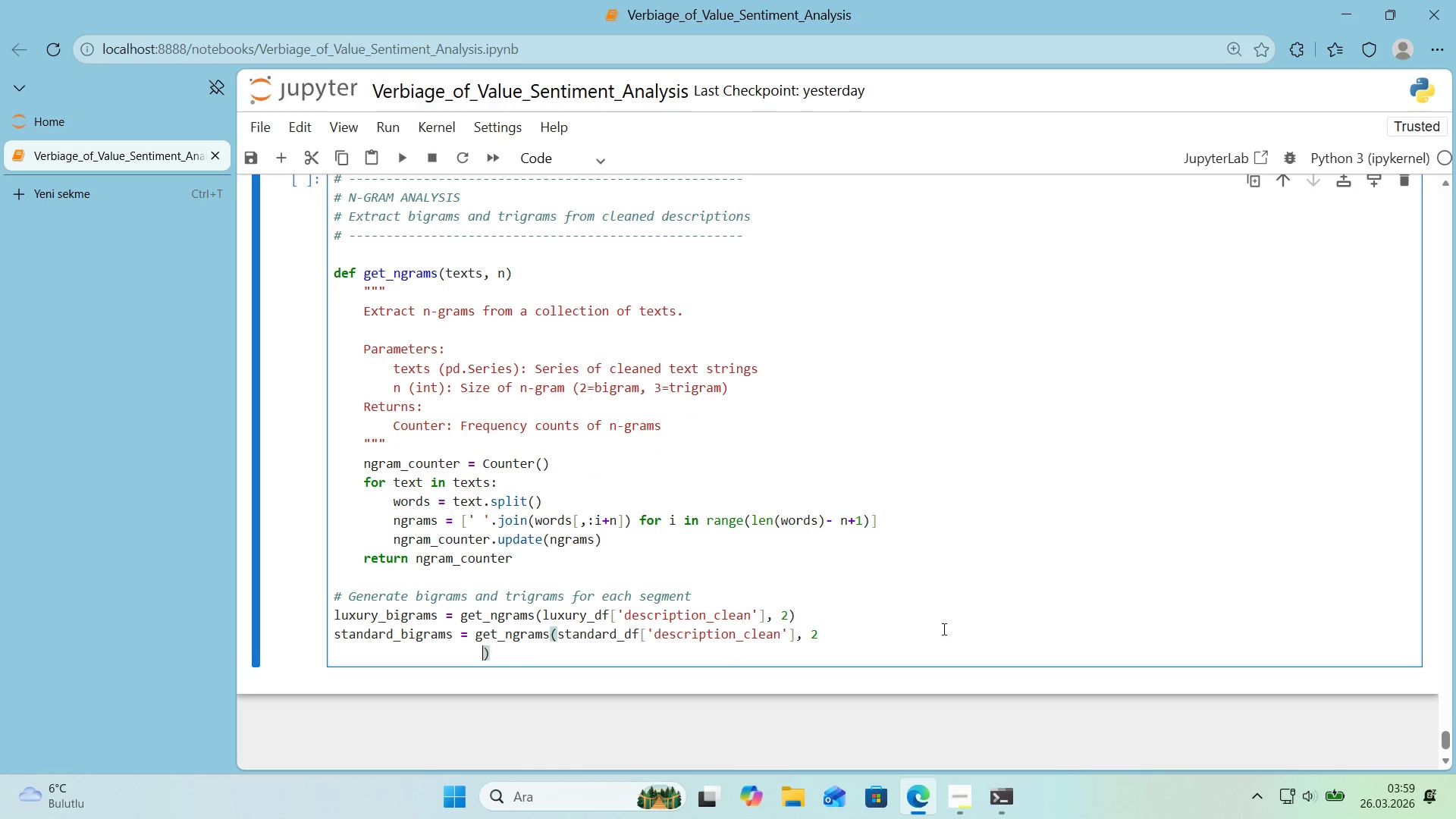 
key(Backspace)
 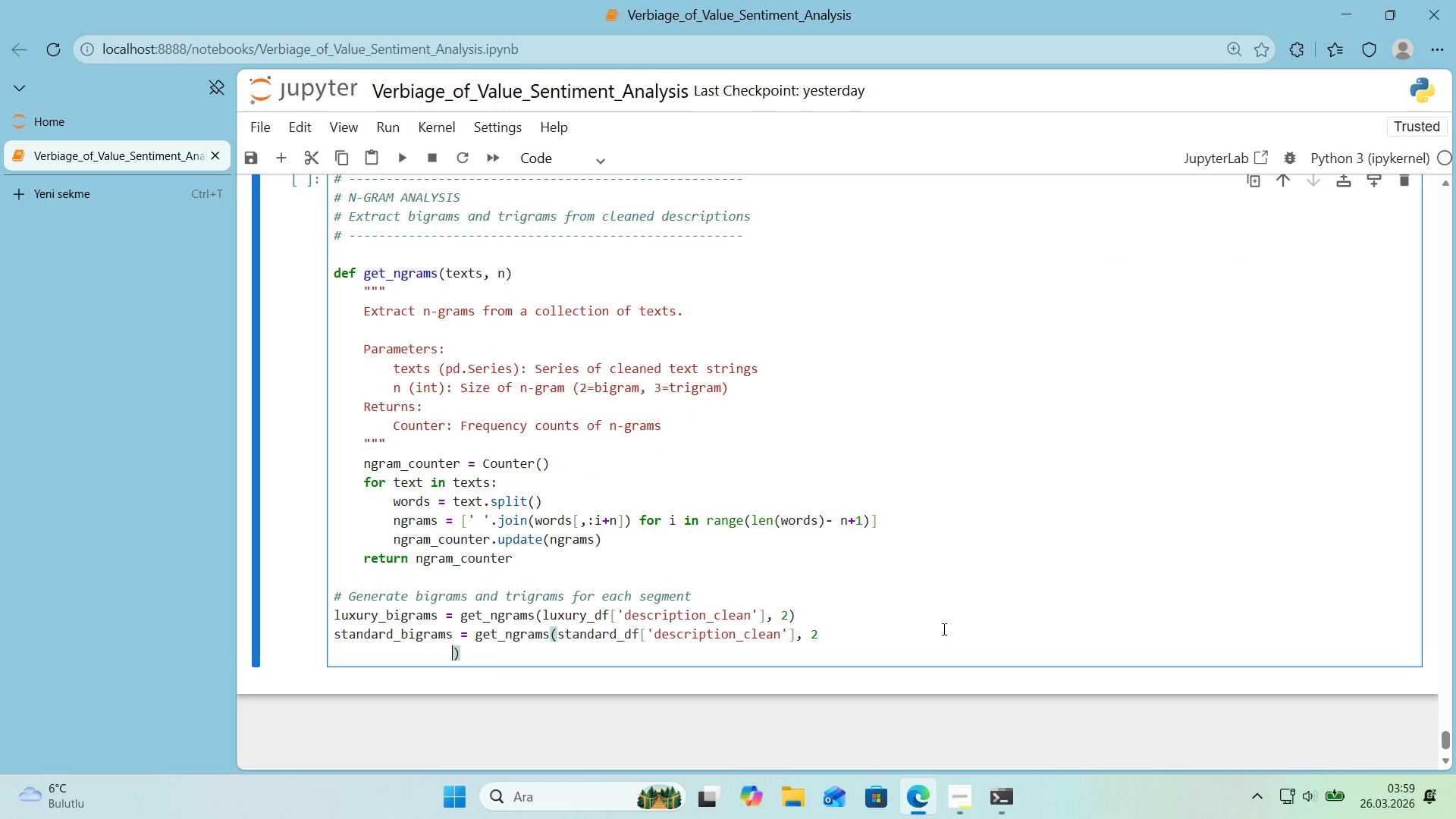 
key(Backspace)
 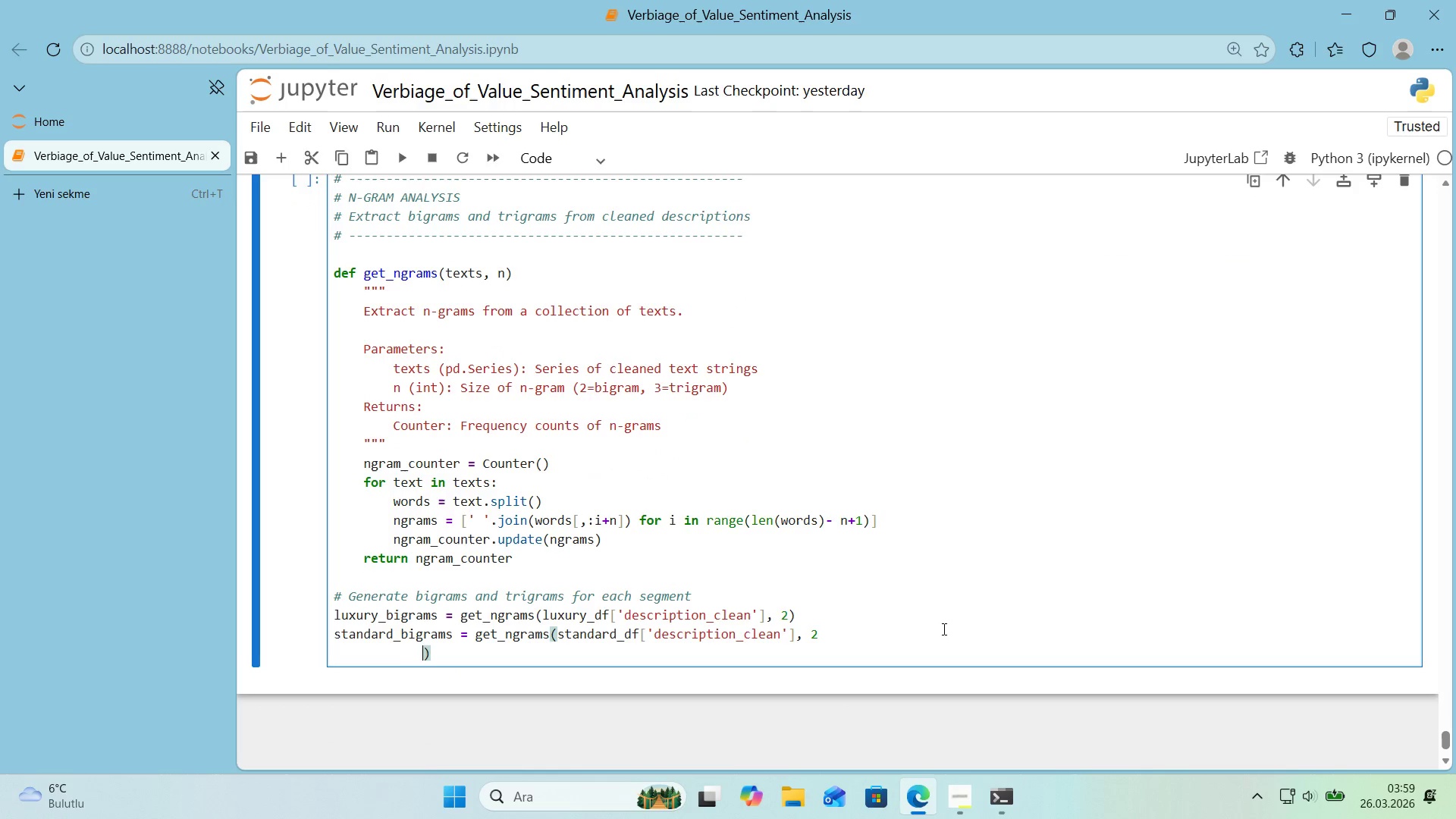 
key(Backspace)
 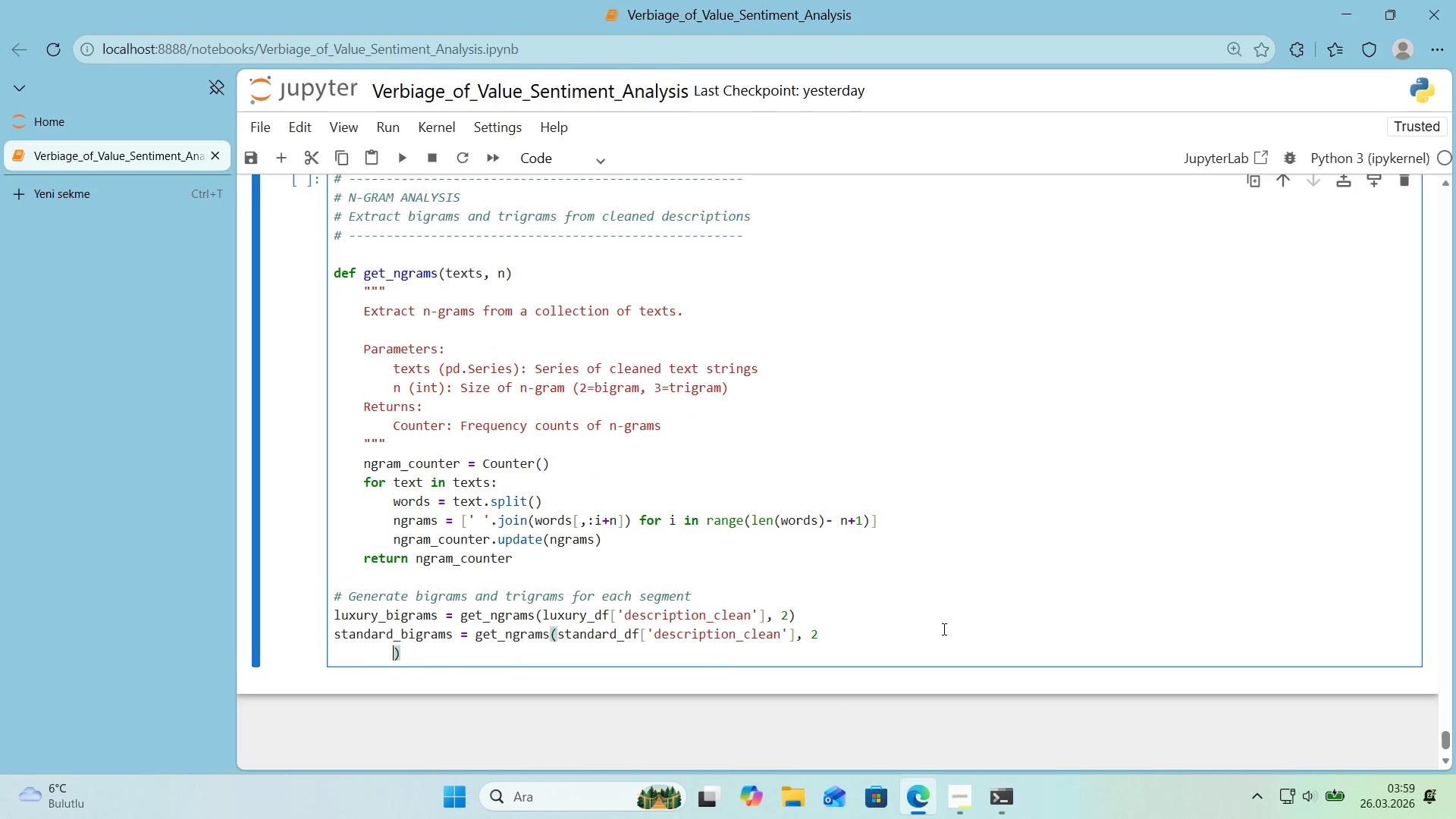 
key(Backspace)
 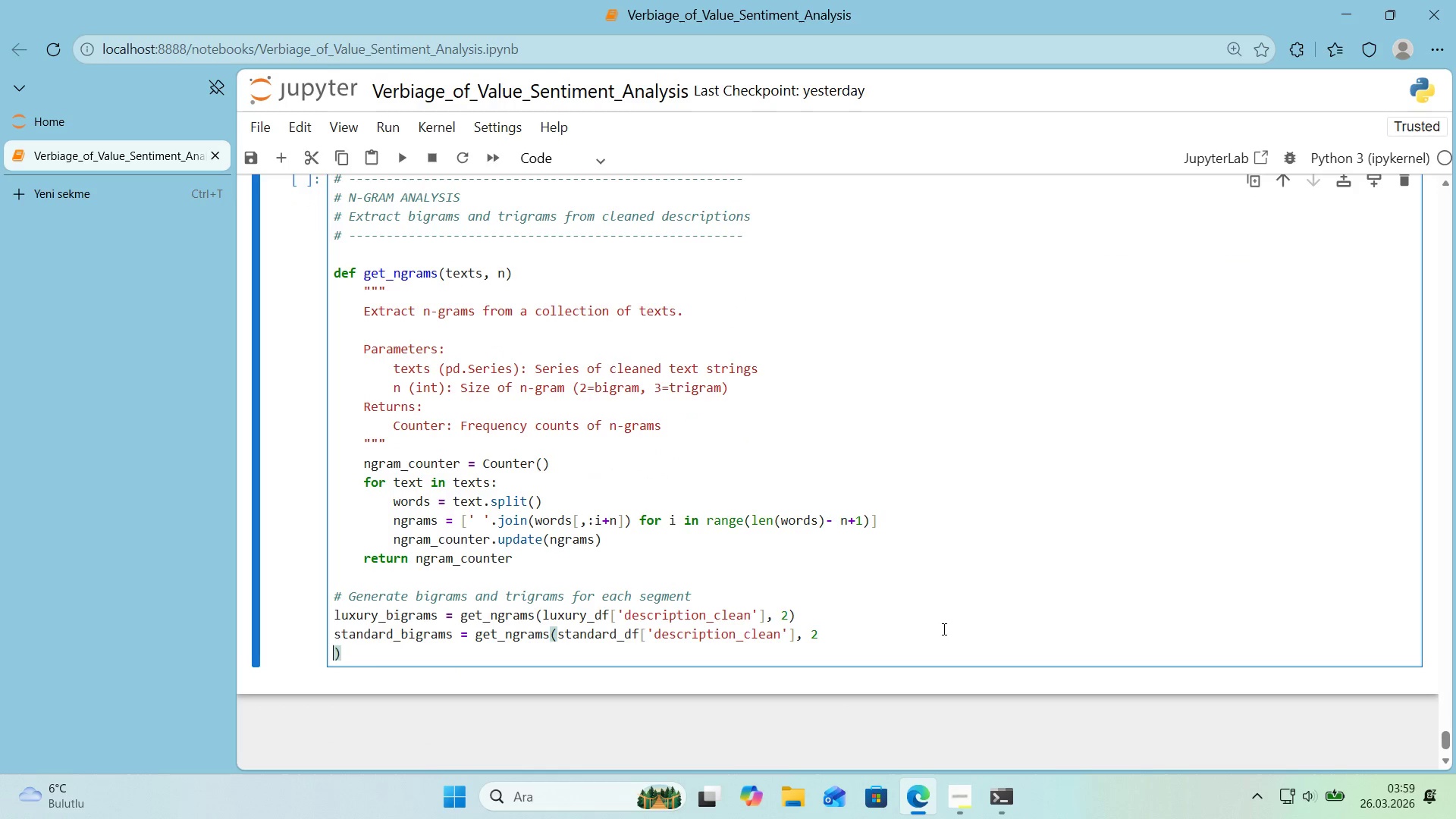 
key(Backspace)
 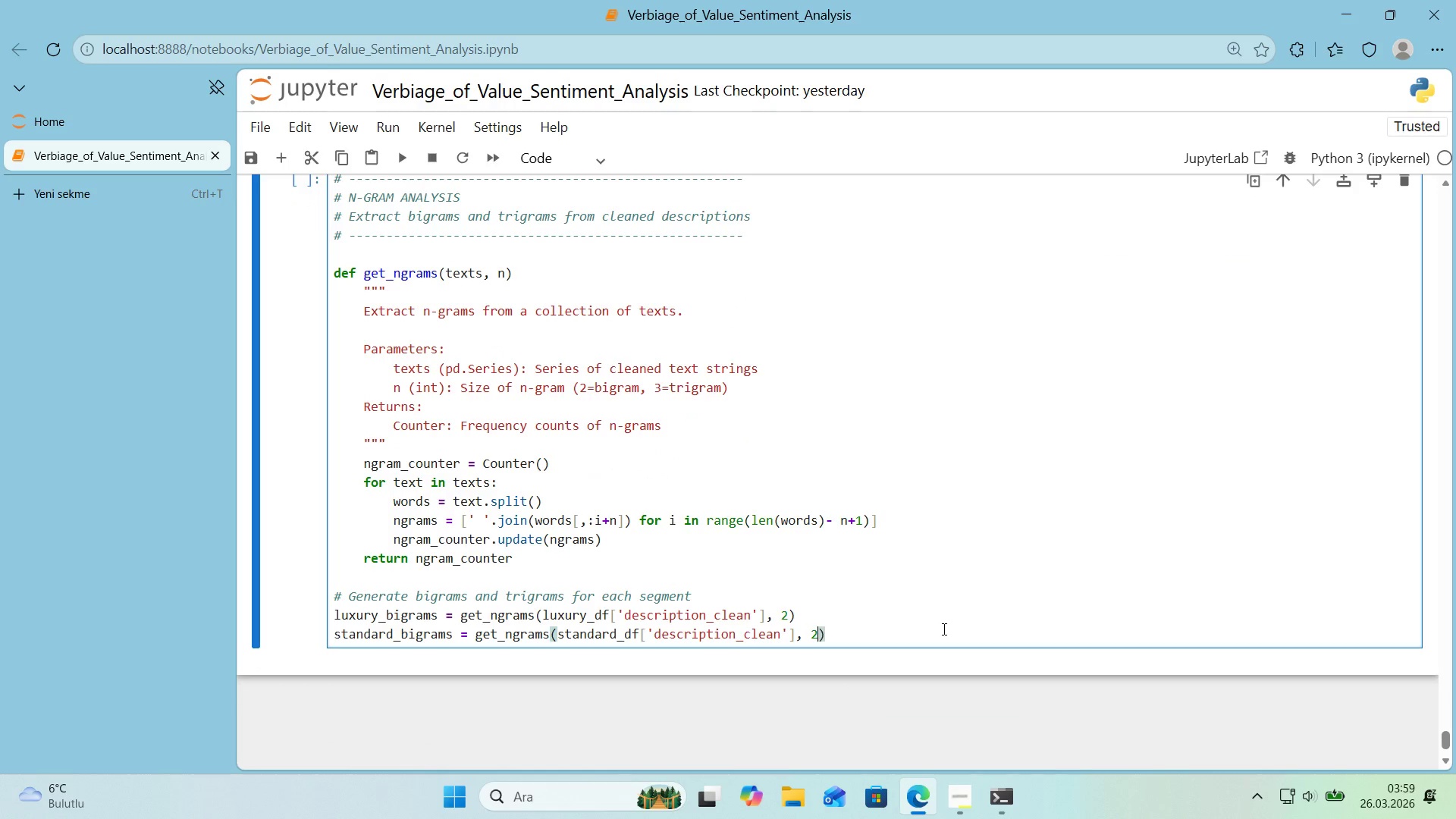 
key(Backspace)
 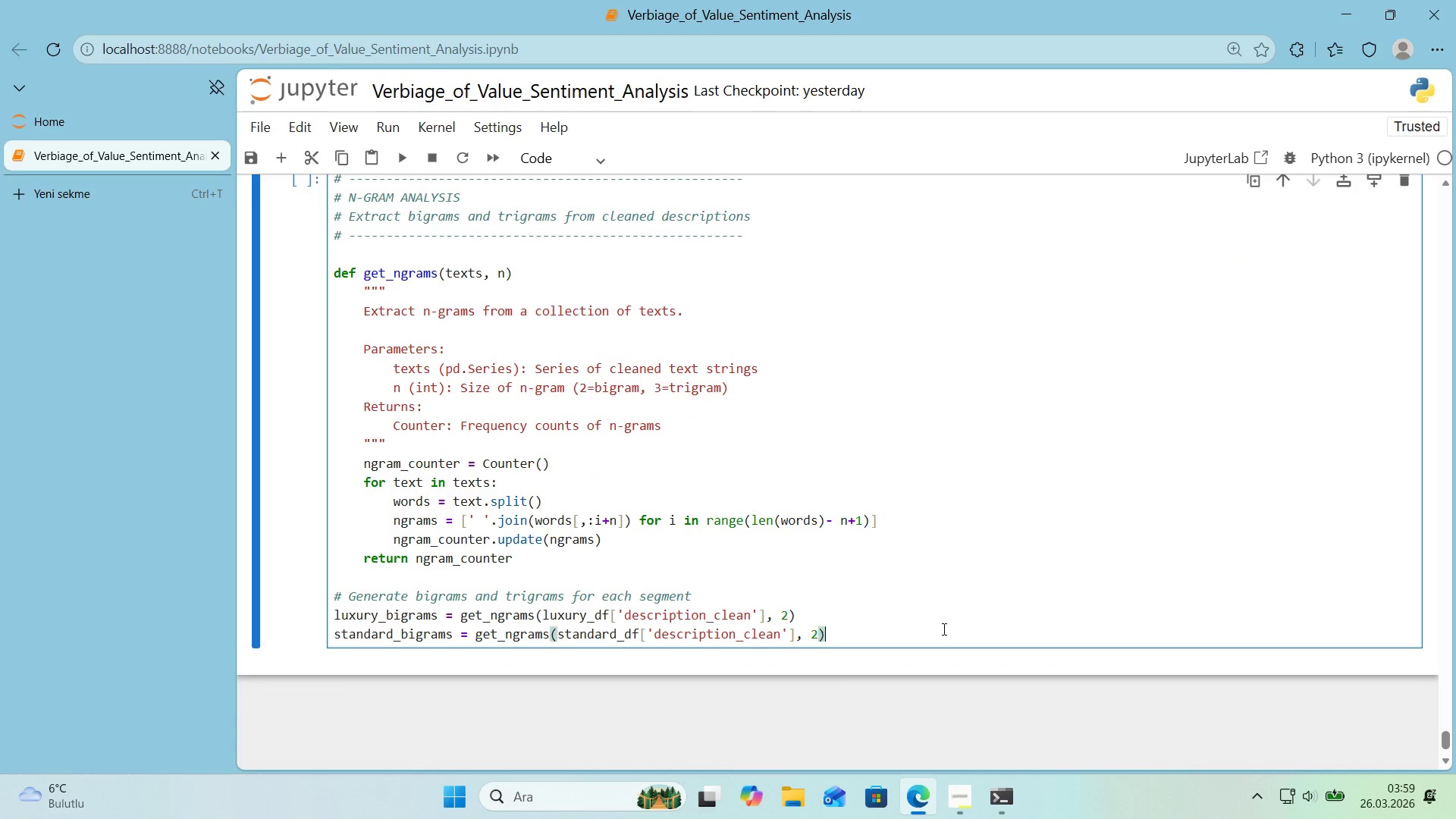 
key(ArrowRight)
 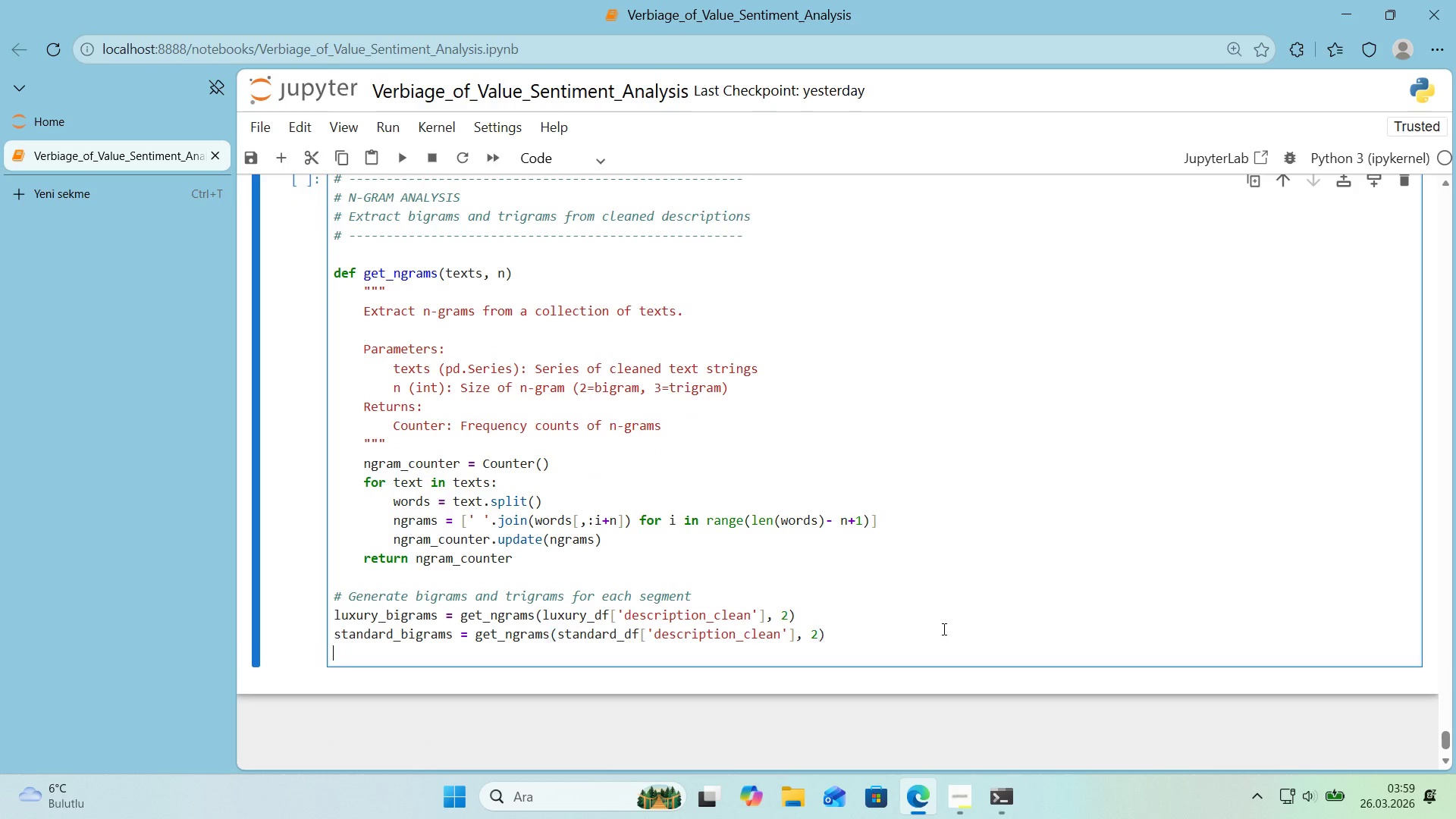 
key(Enter)
 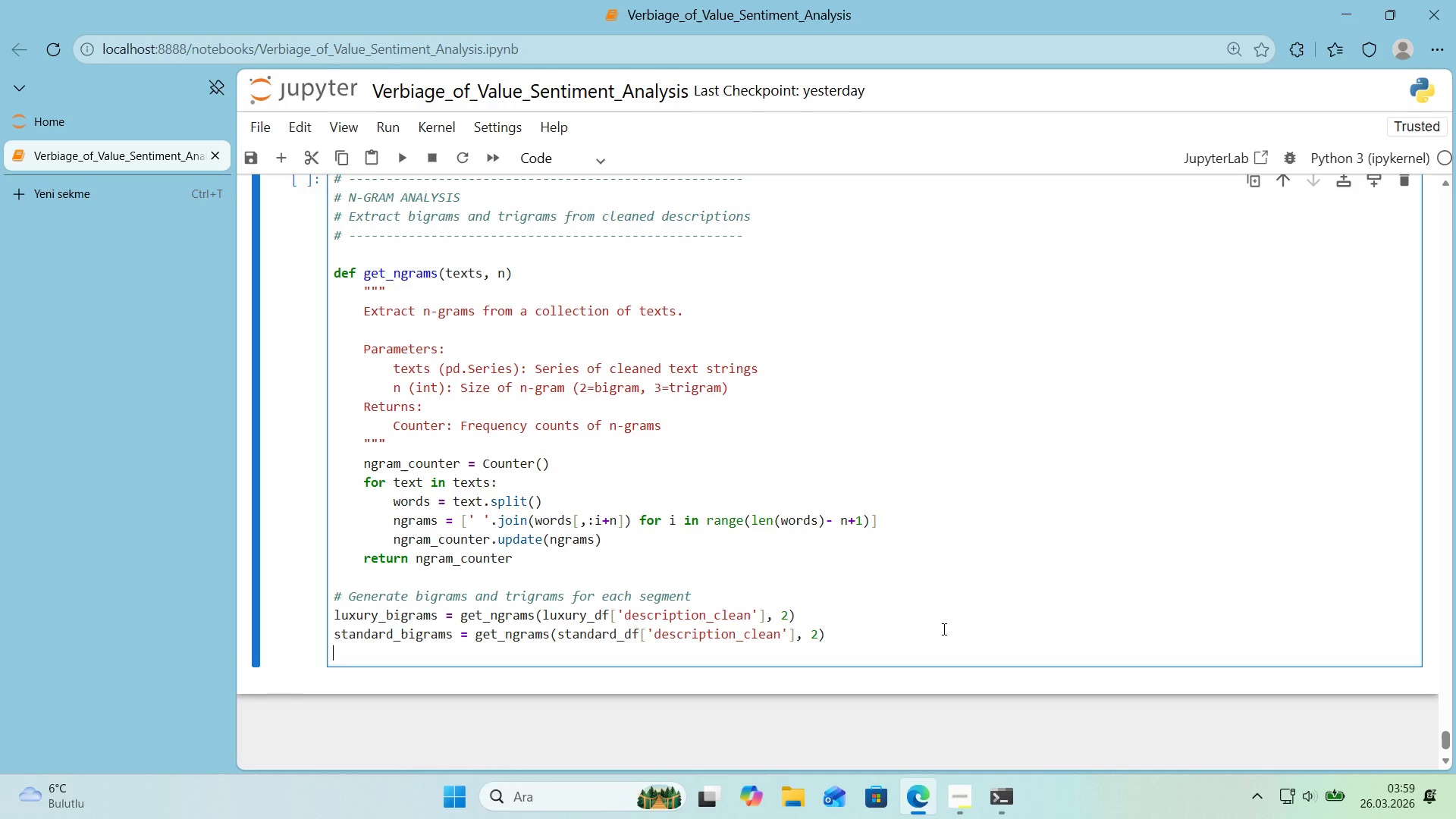 
type(luxury_b)
key(Backspace)
type(tr'grams ) get_ngrams*()
 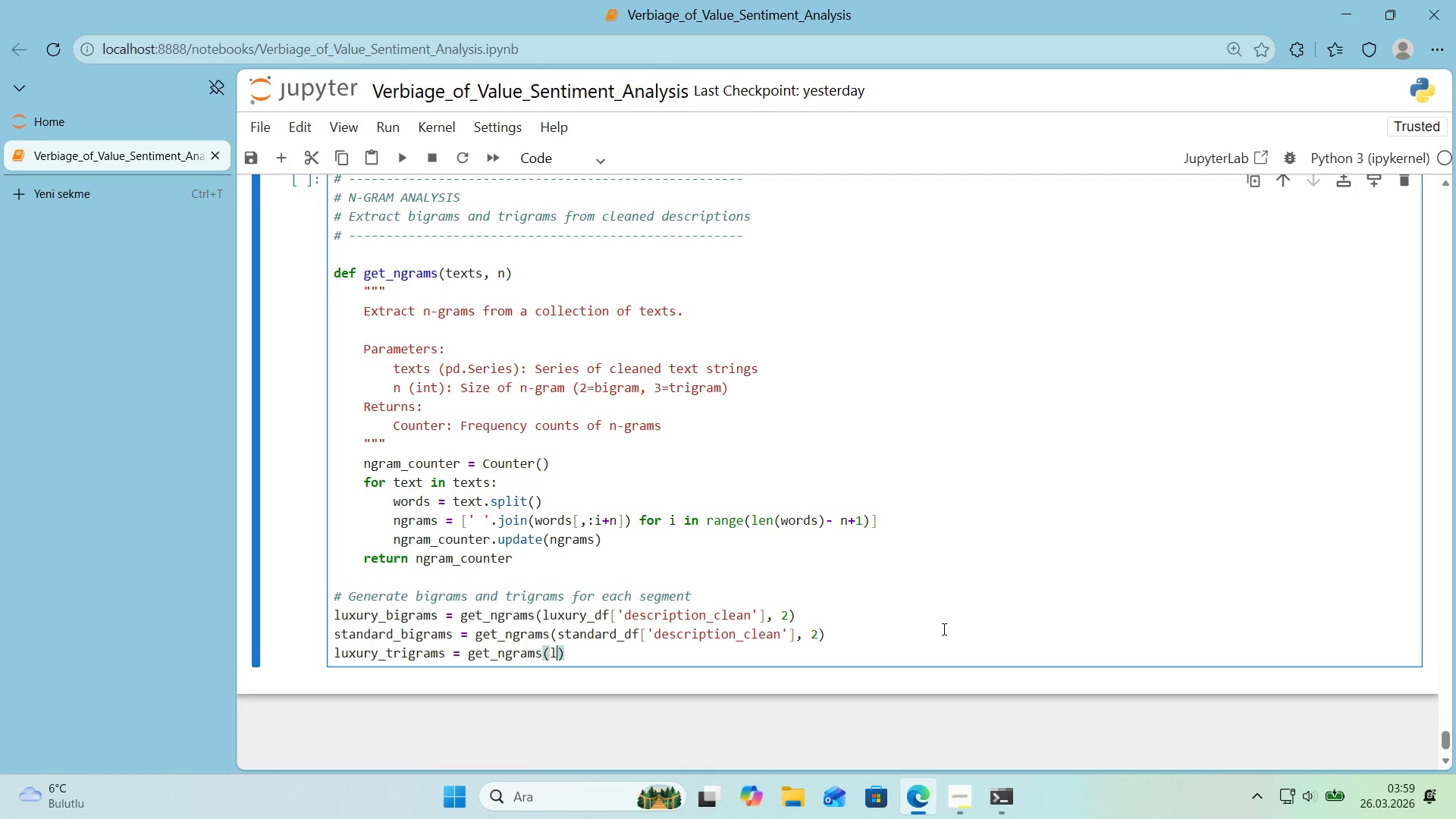 
 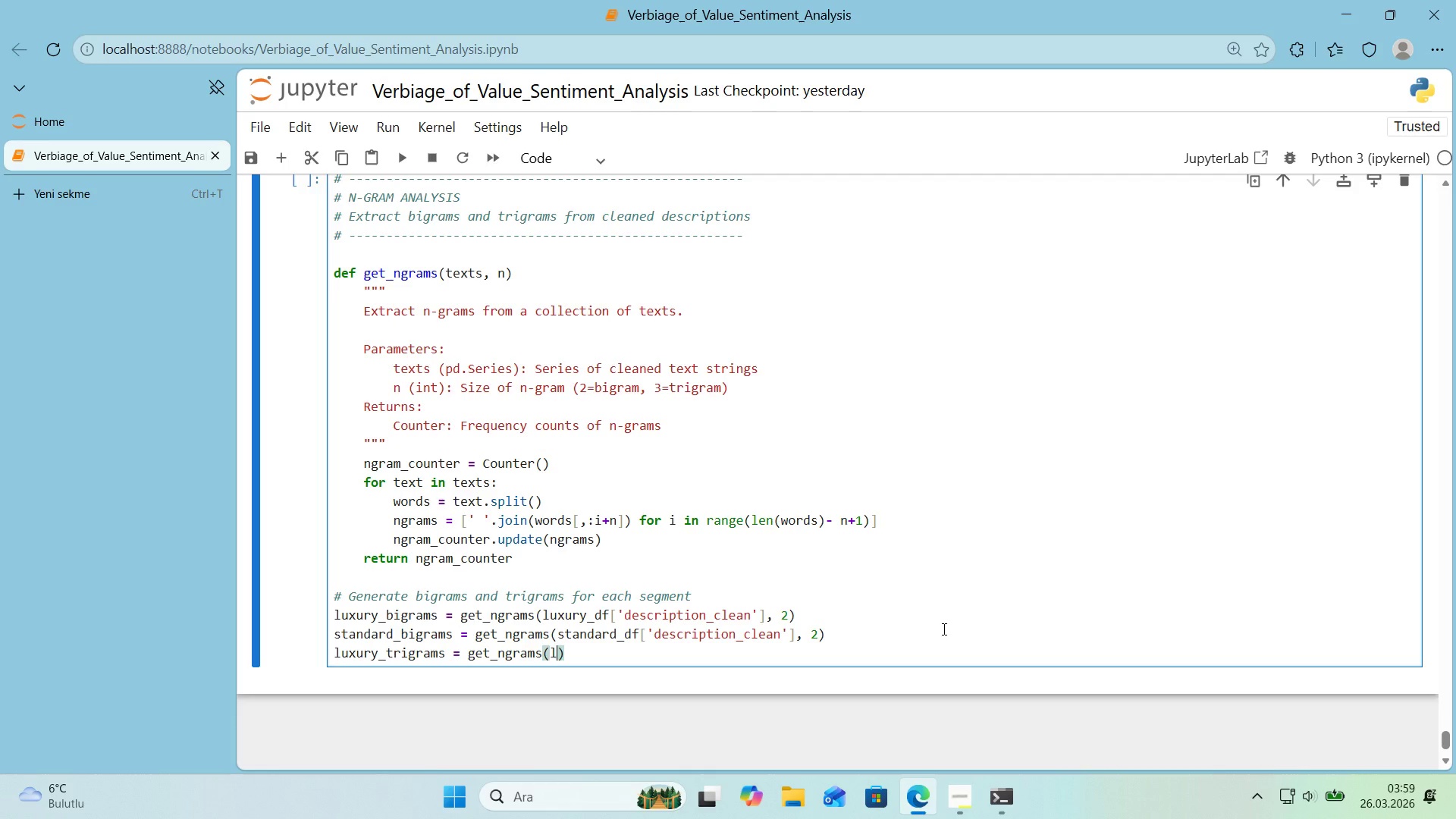 
key(ArrowLeft)
 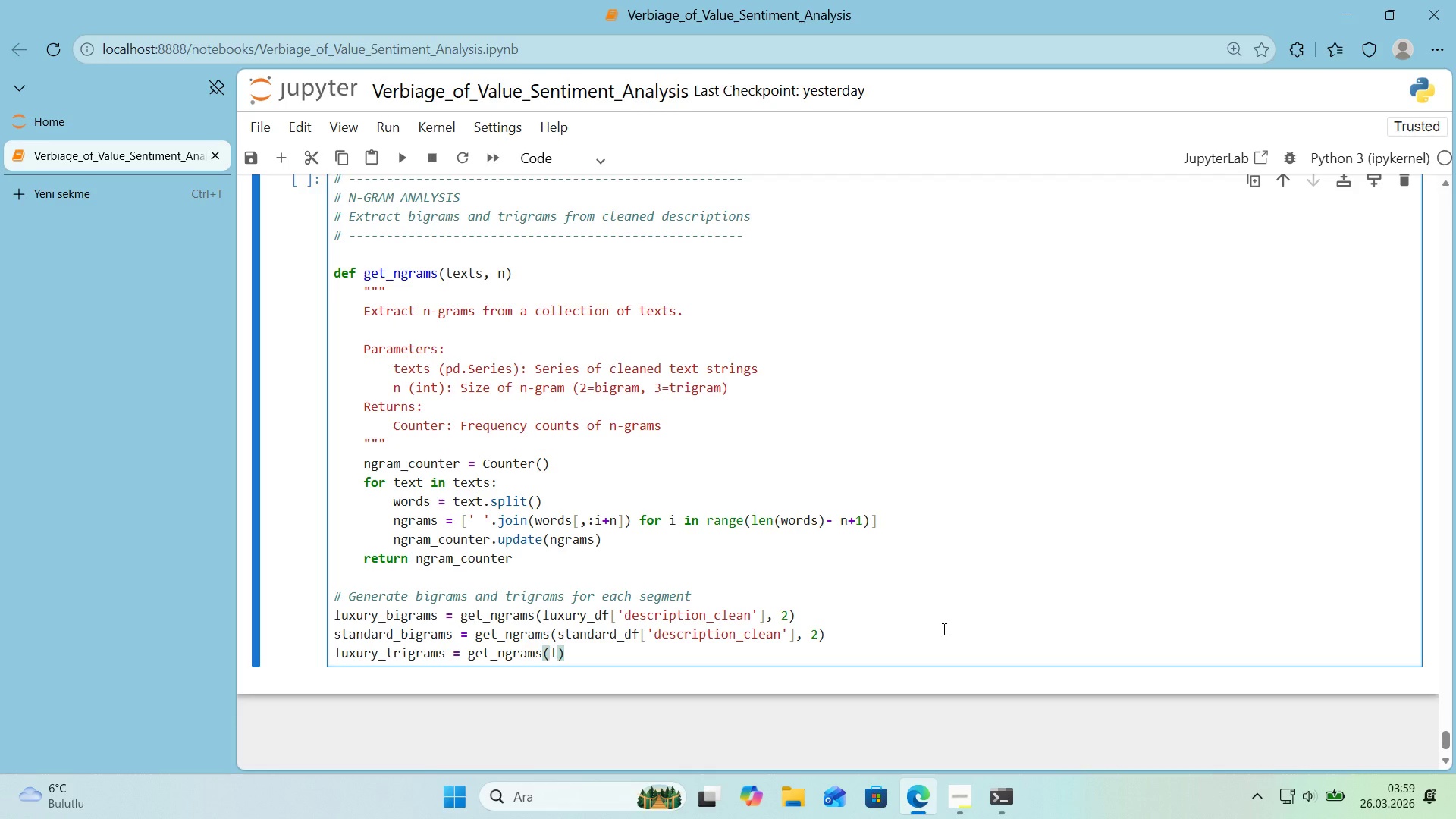 
type(luxuy)
key(Backspace)
type(ry_df)
 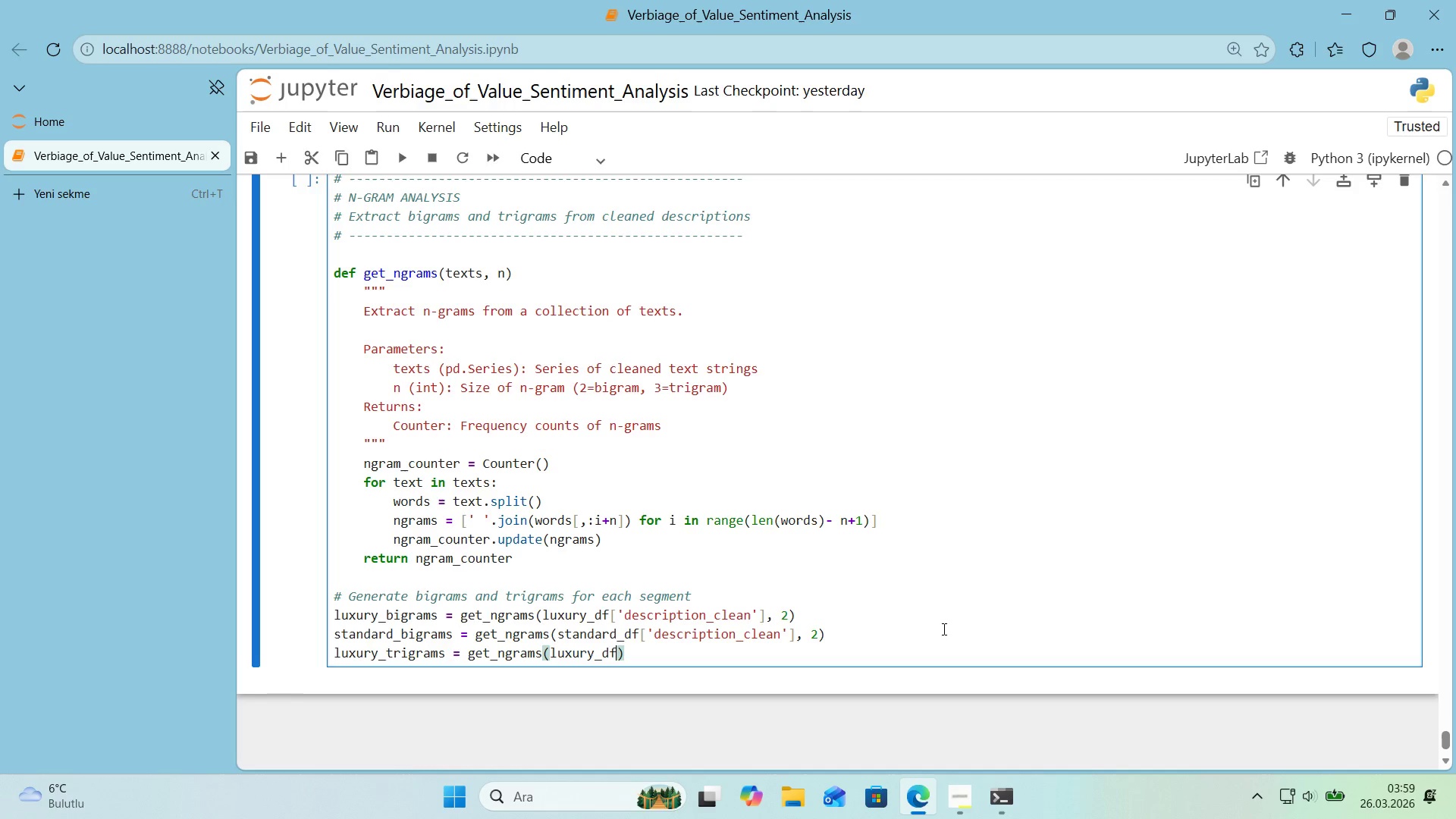 
key(Alt+Control+8)
 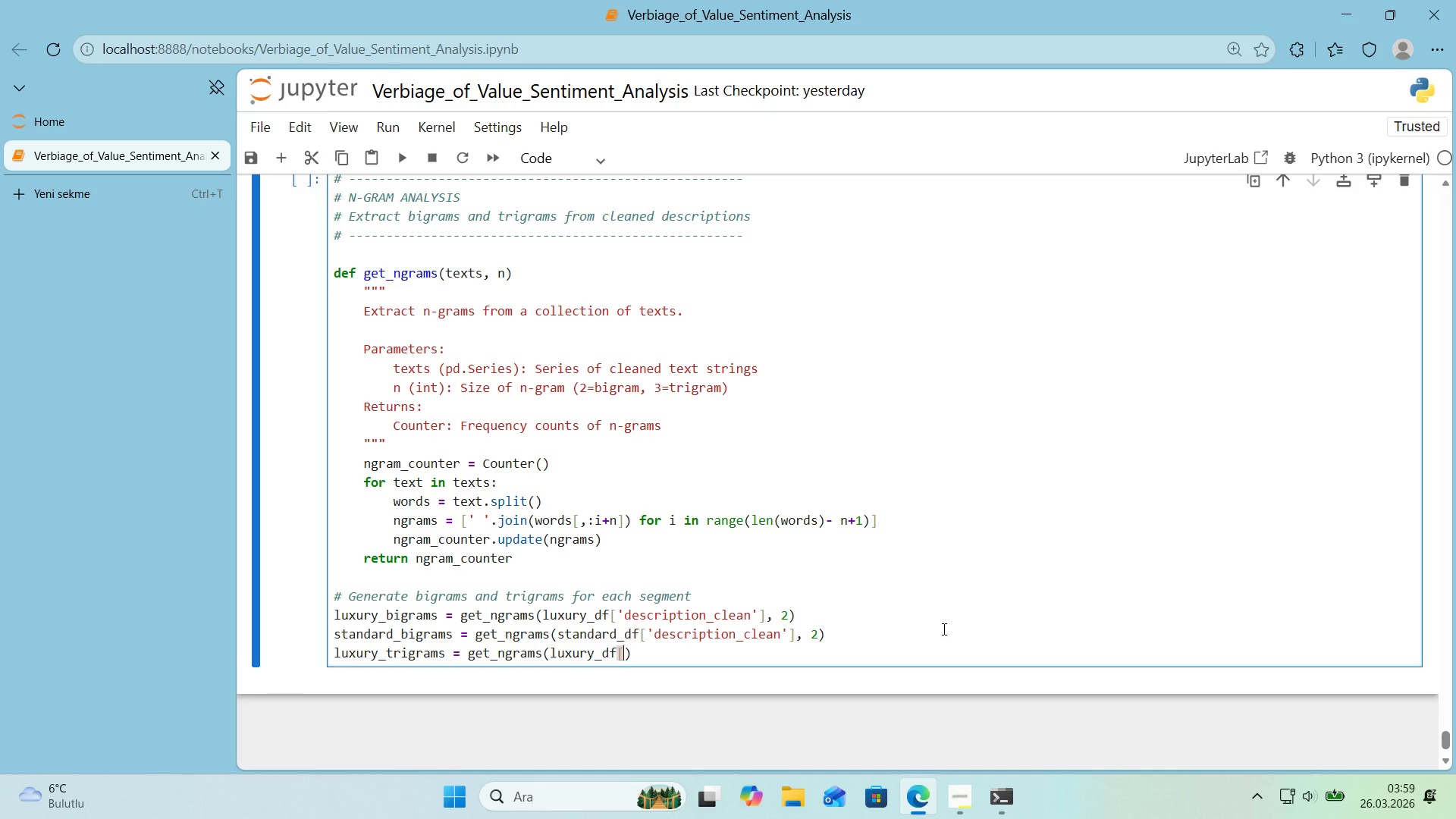 
key(Alt+Control+9)
 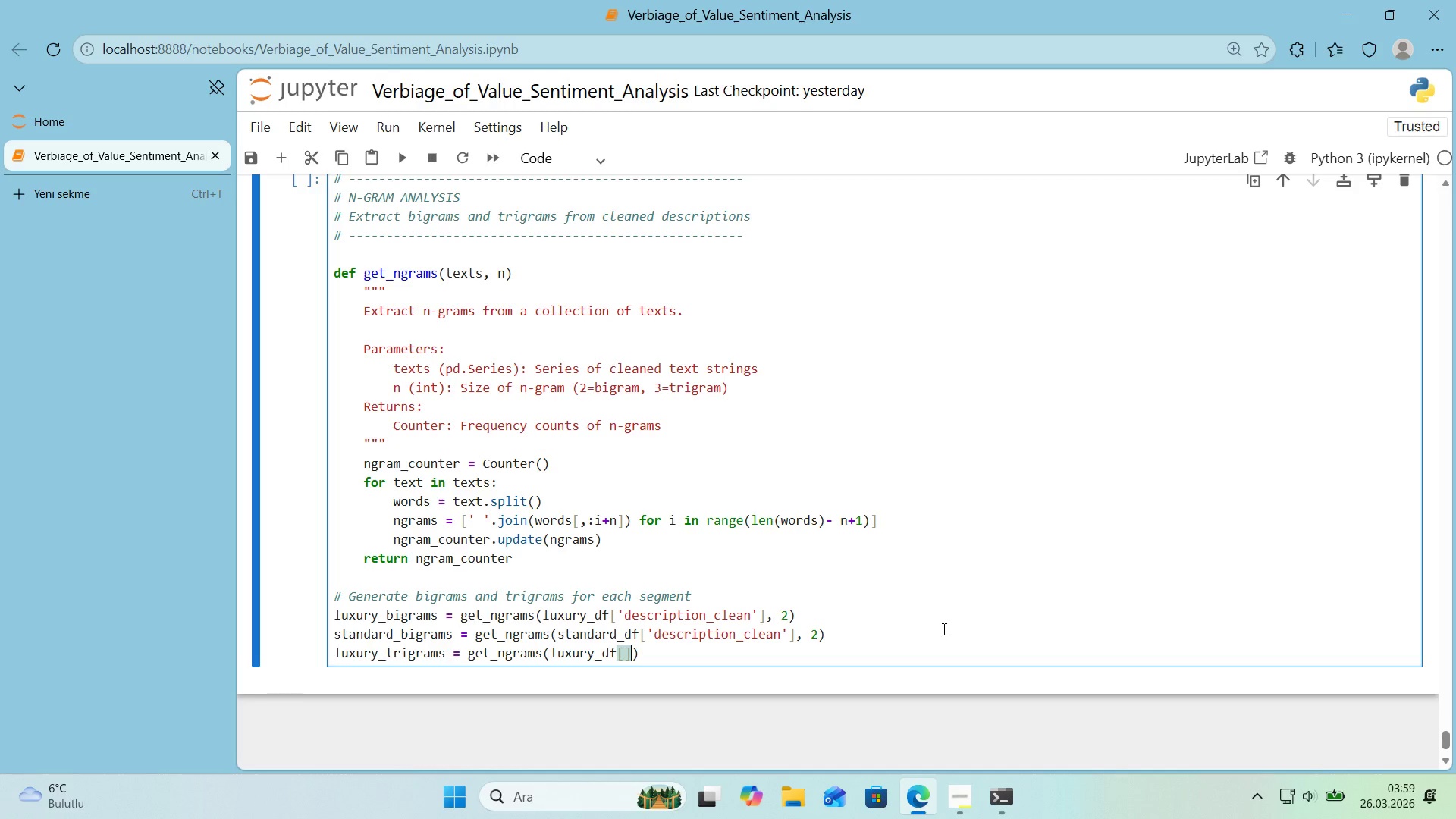 
key(ArrowLeft)
 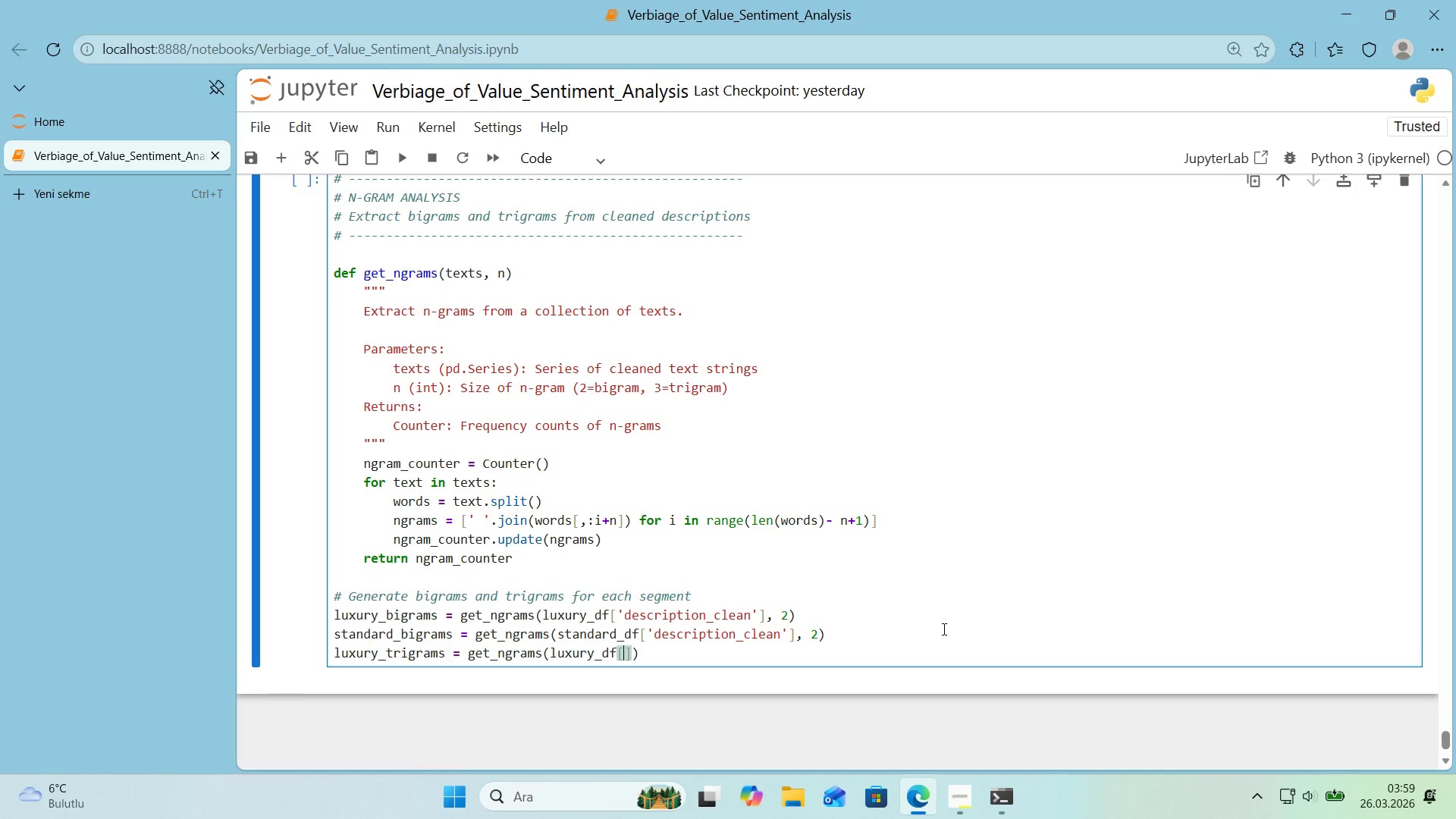 
type(@@)
 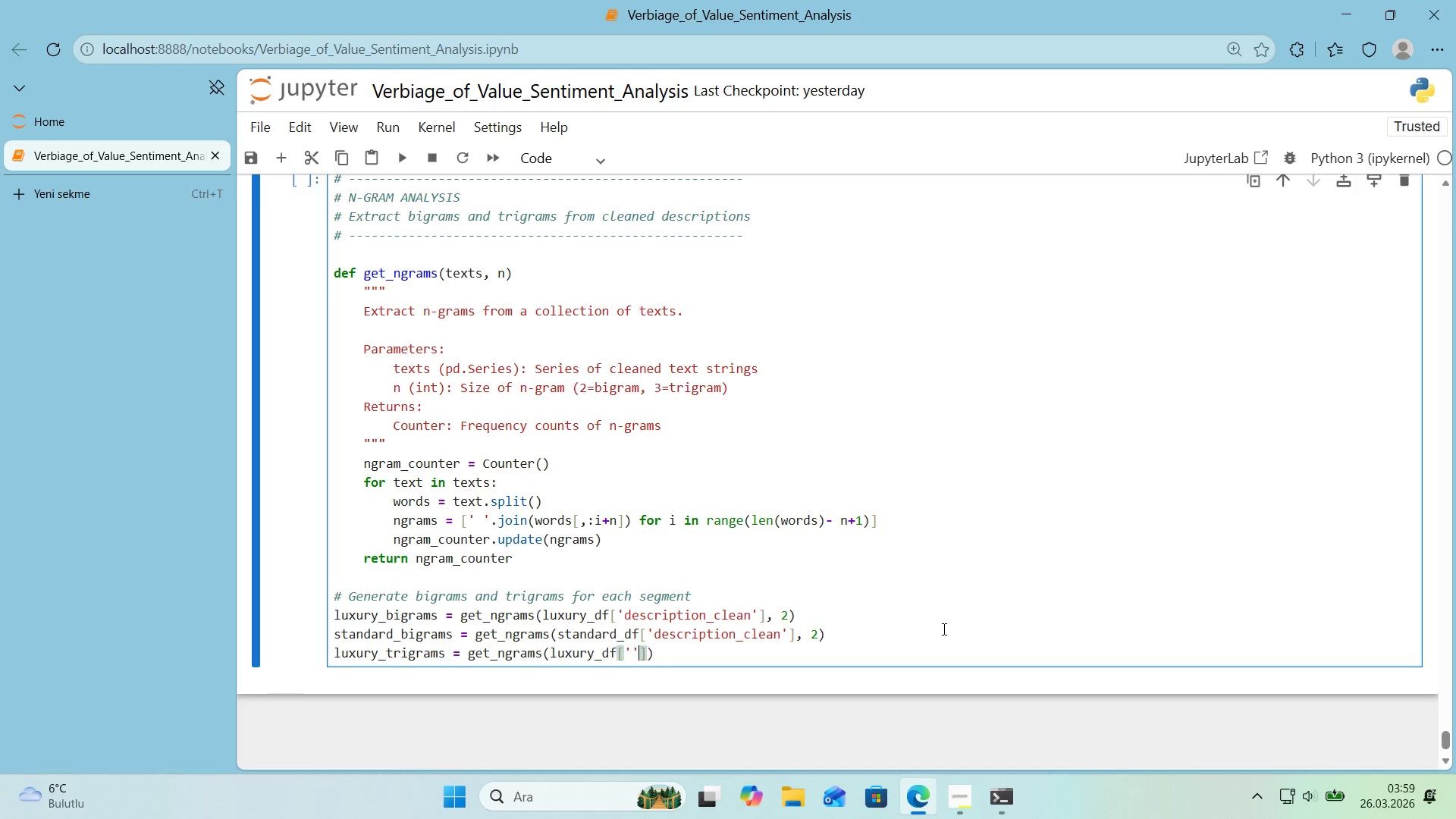 
key(ArrowLeft)
 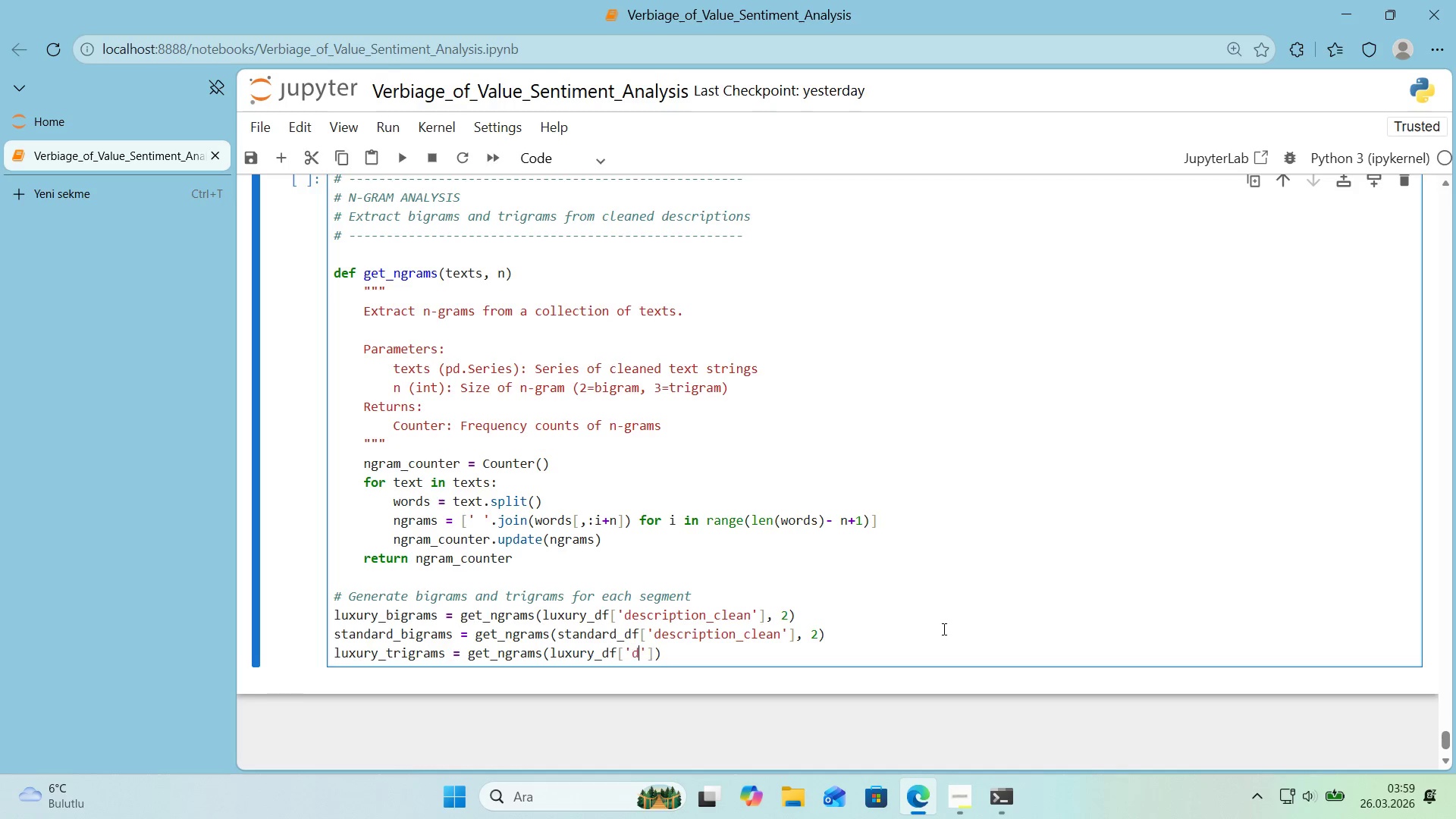 
type(descr'pt'on_clean)
 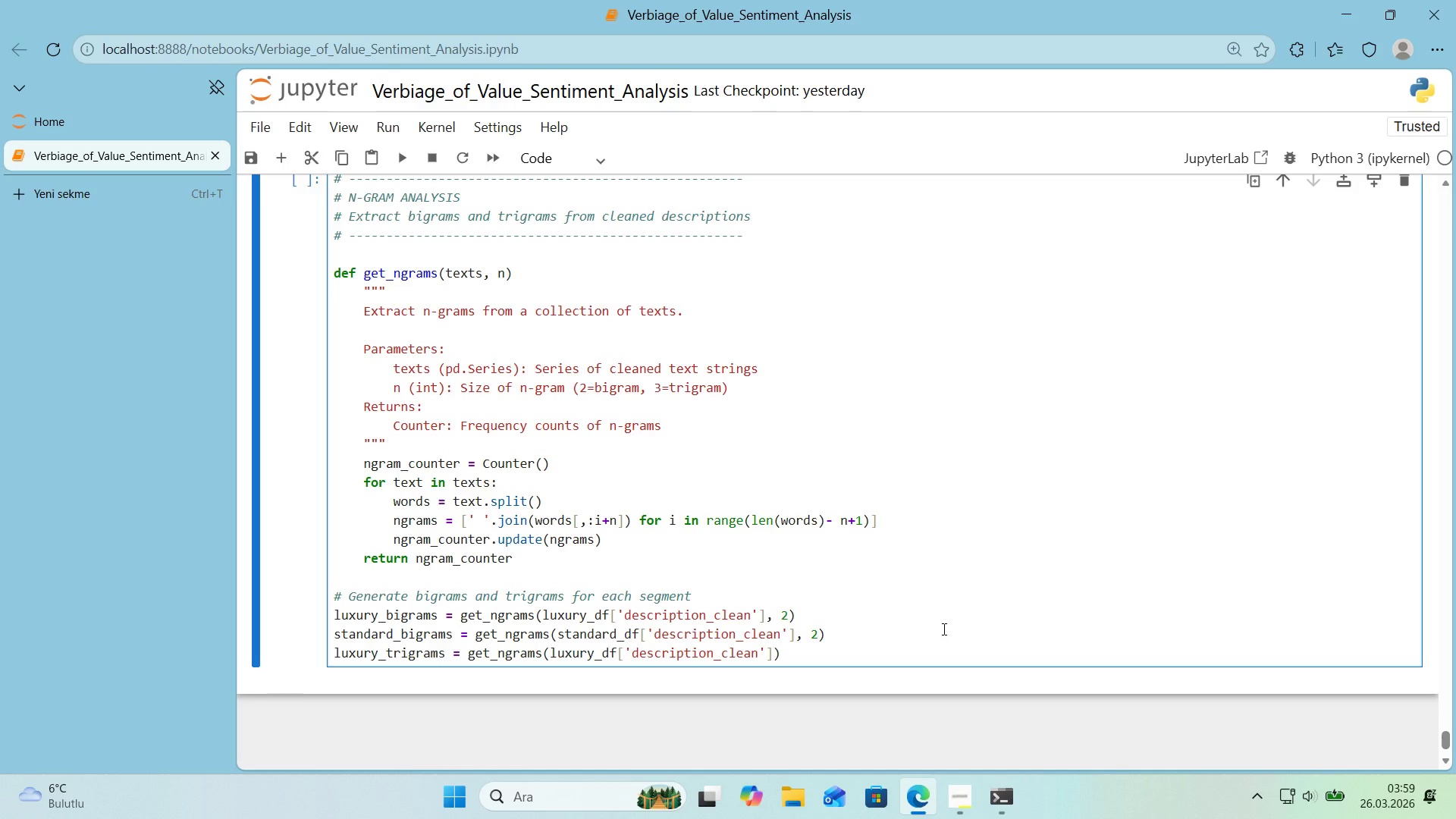 
key(ArrowRight)
 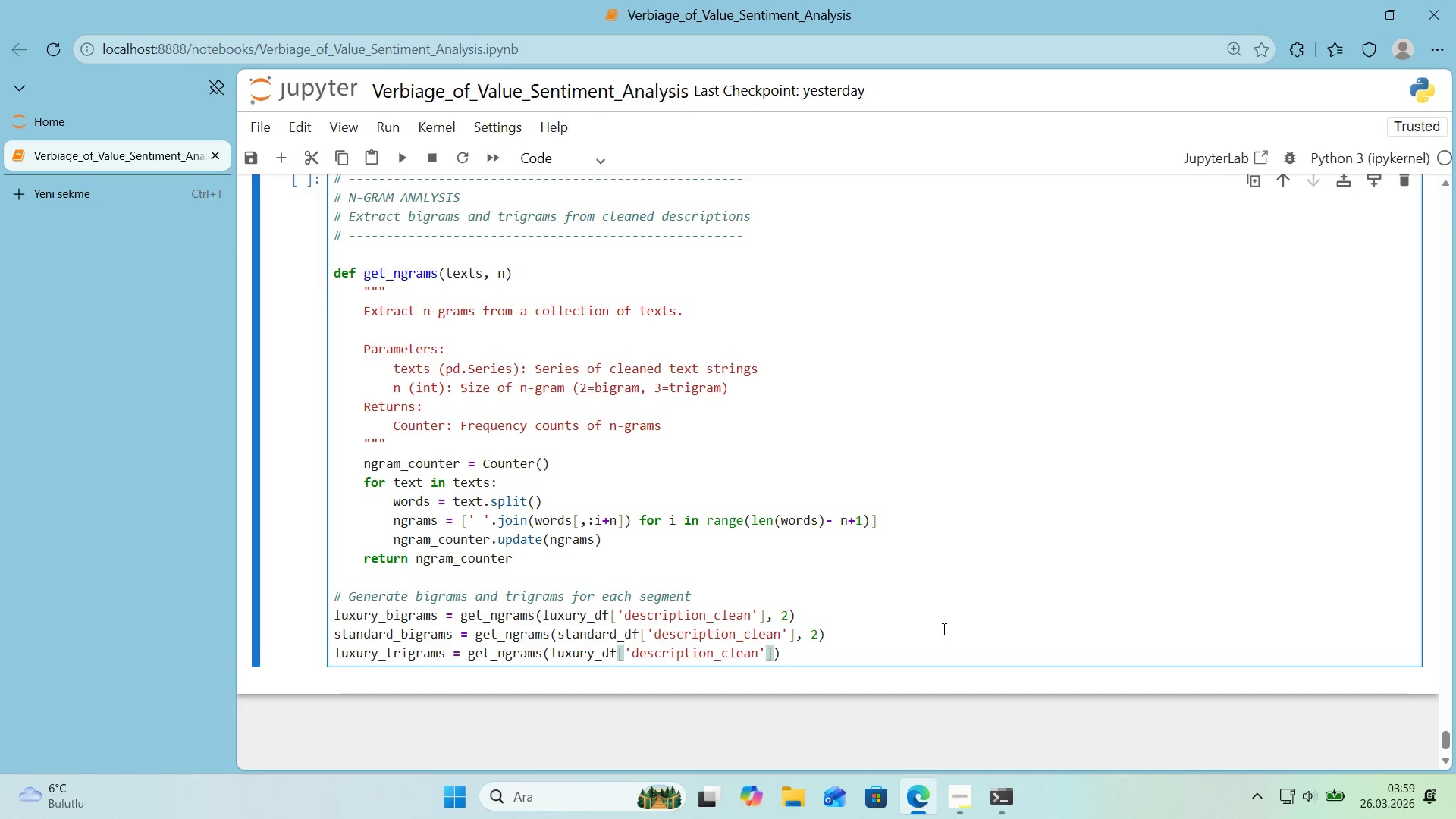 
key(Comma)
 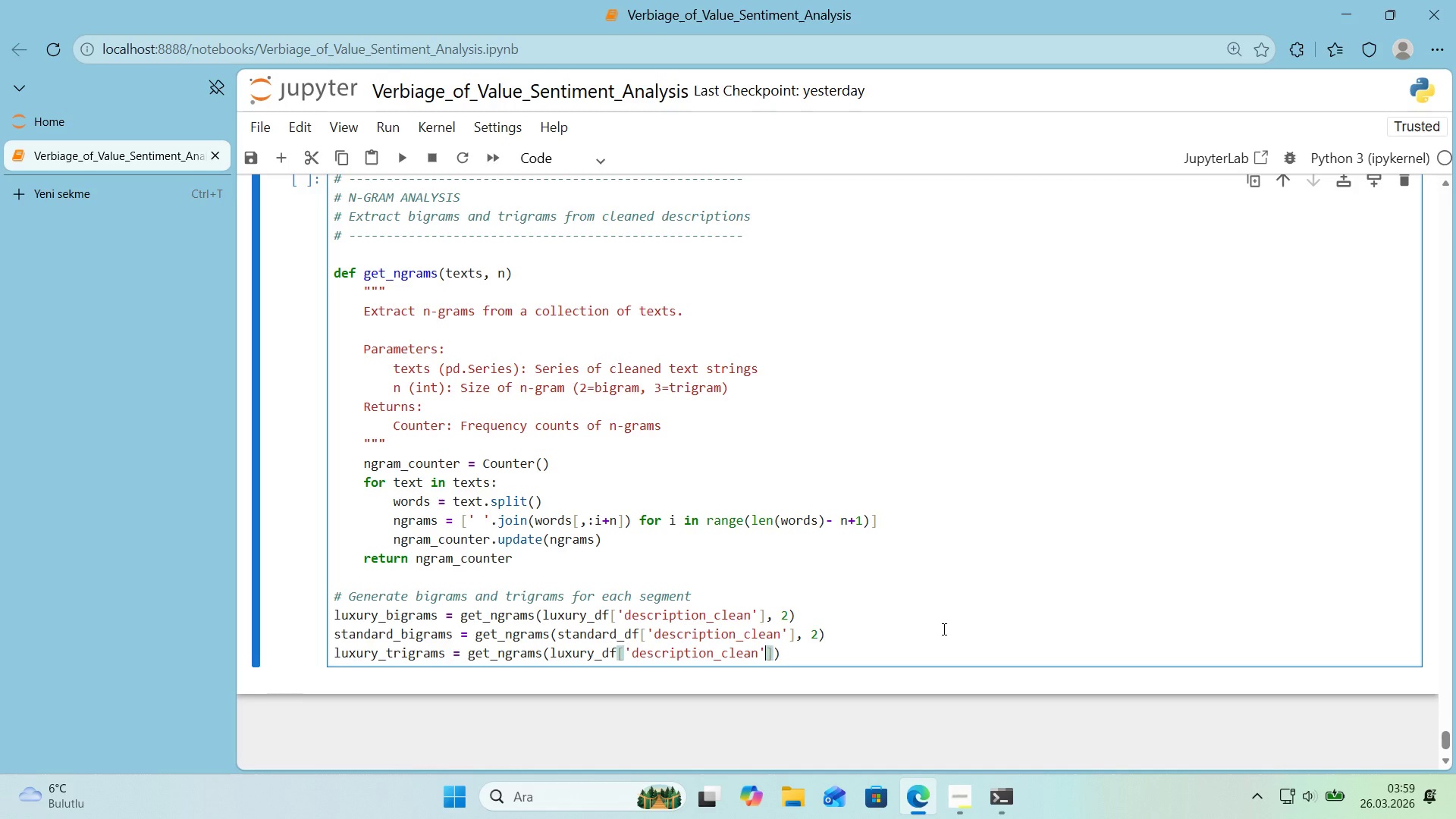 
key(Backspace)
 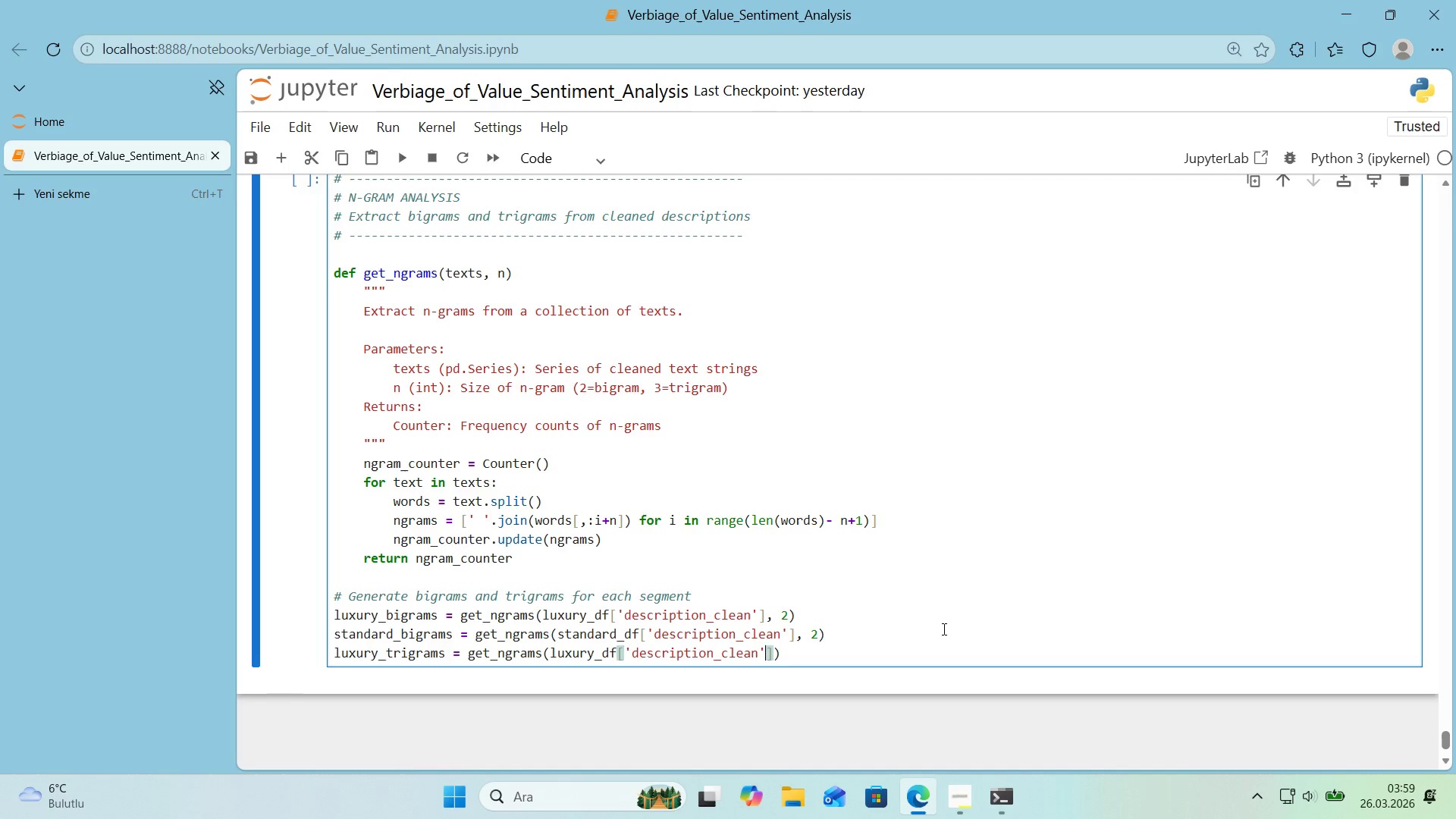 
key(ArrowRight)
 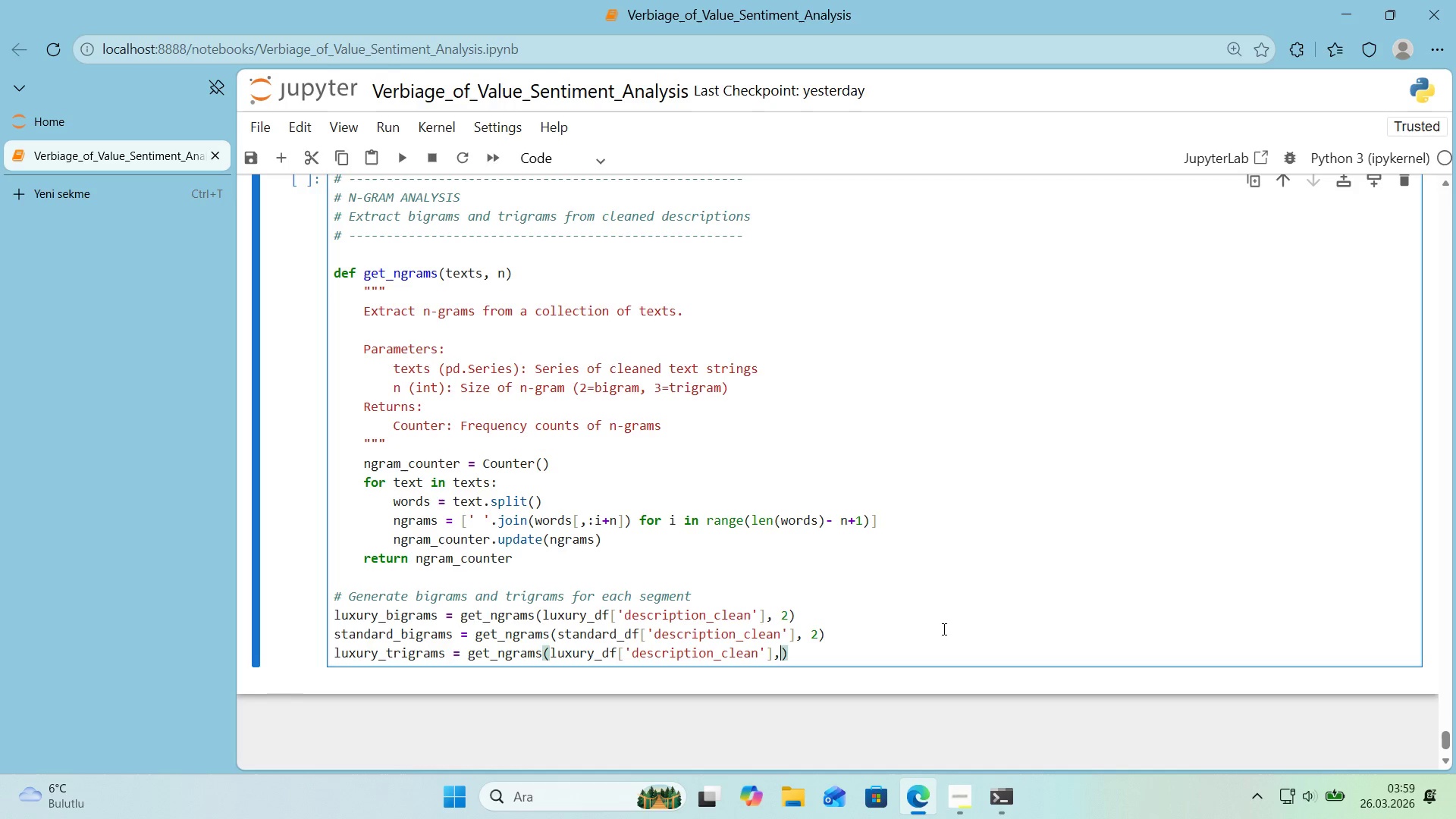 
key(Comma)
 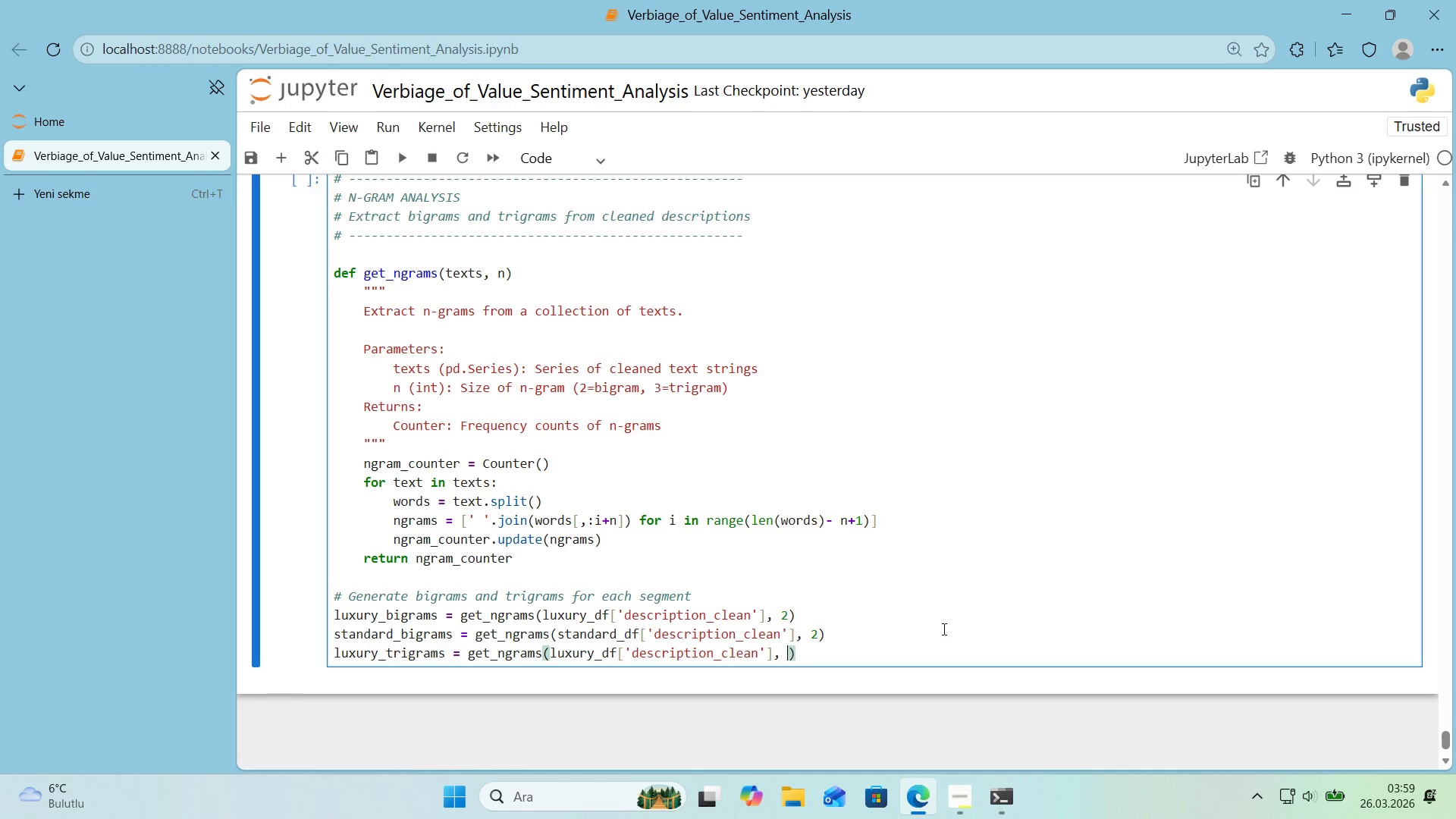 
key(Space)
 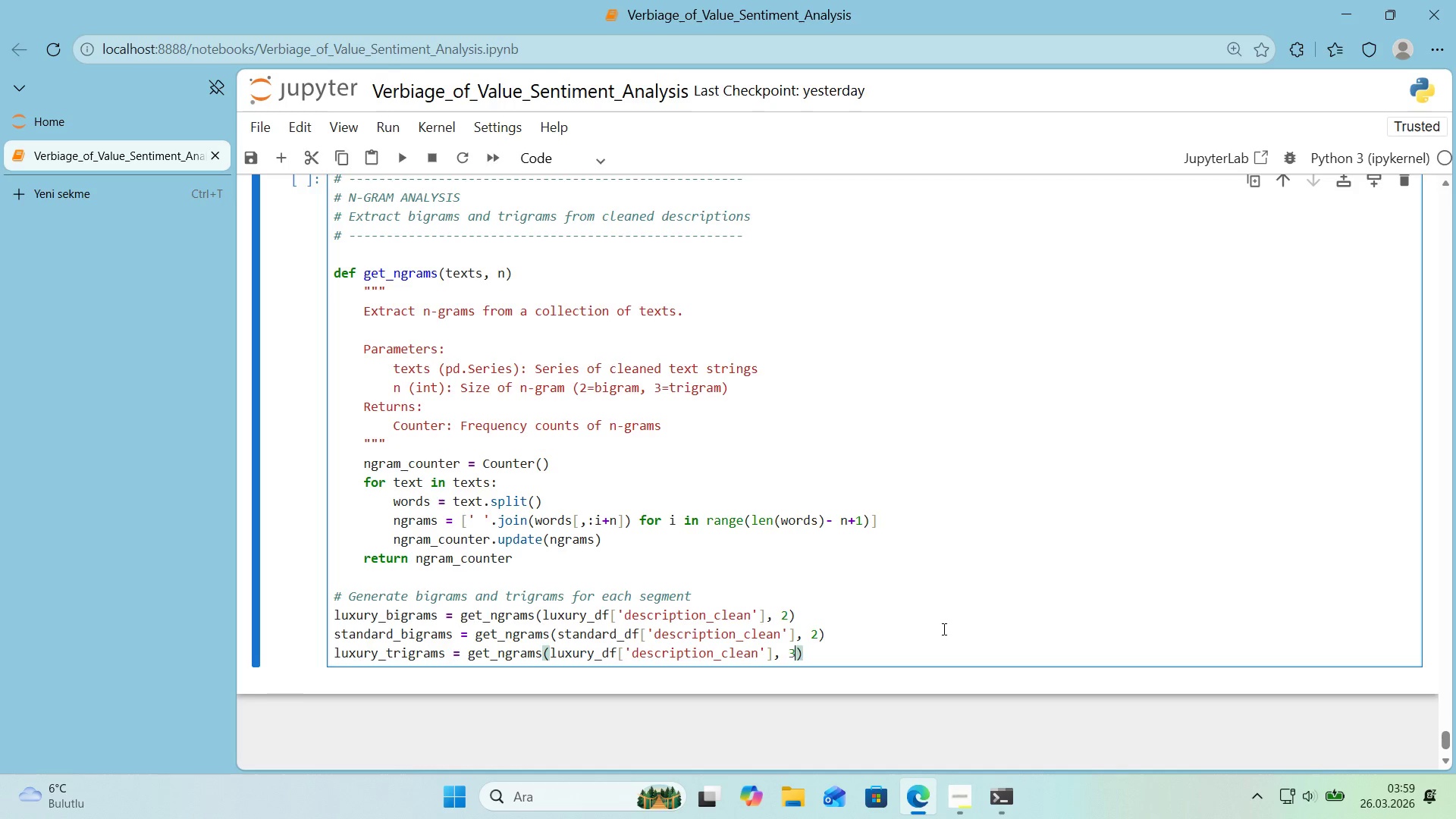 
key(3)
 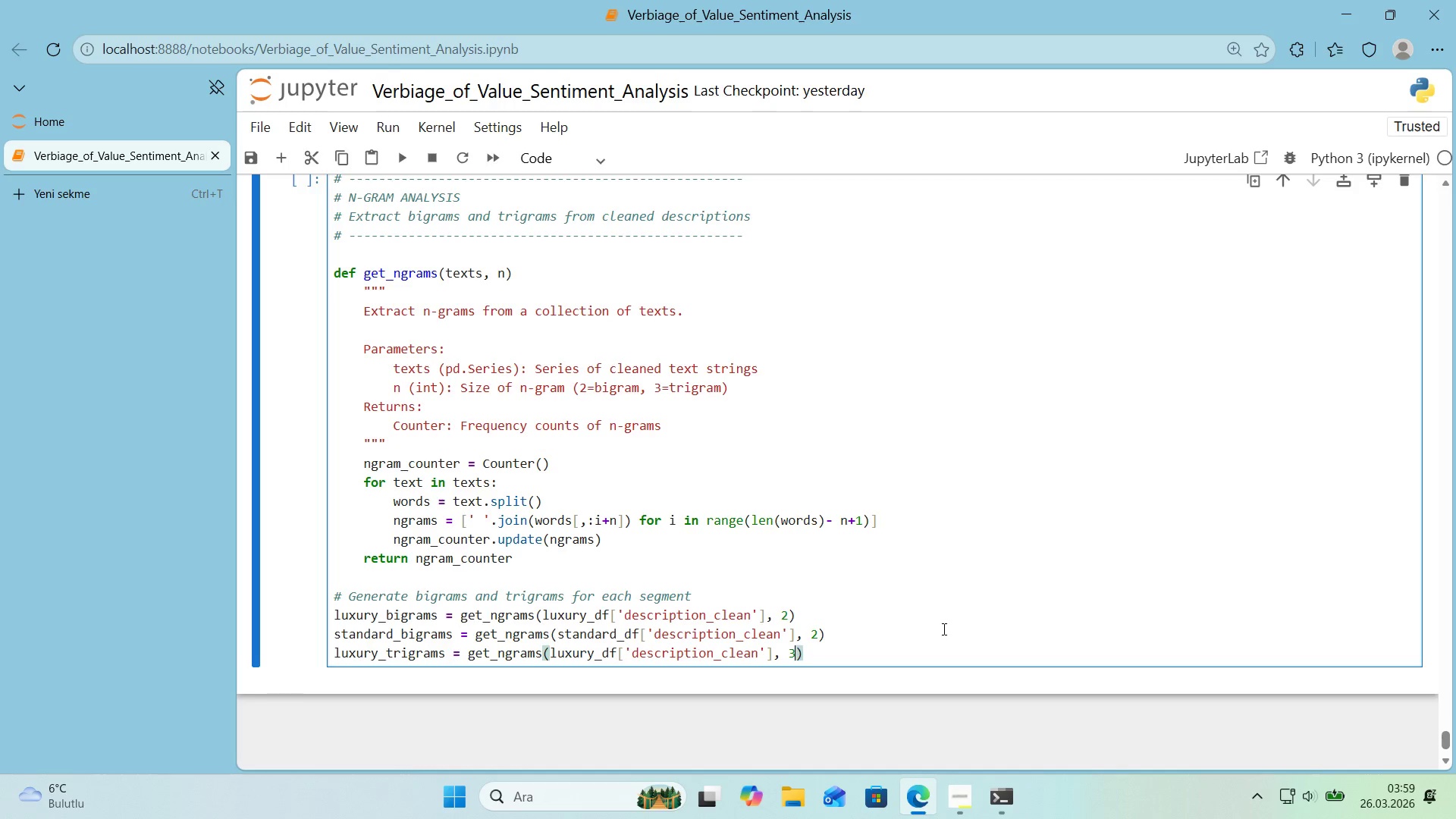 
key(ArrowRight)
 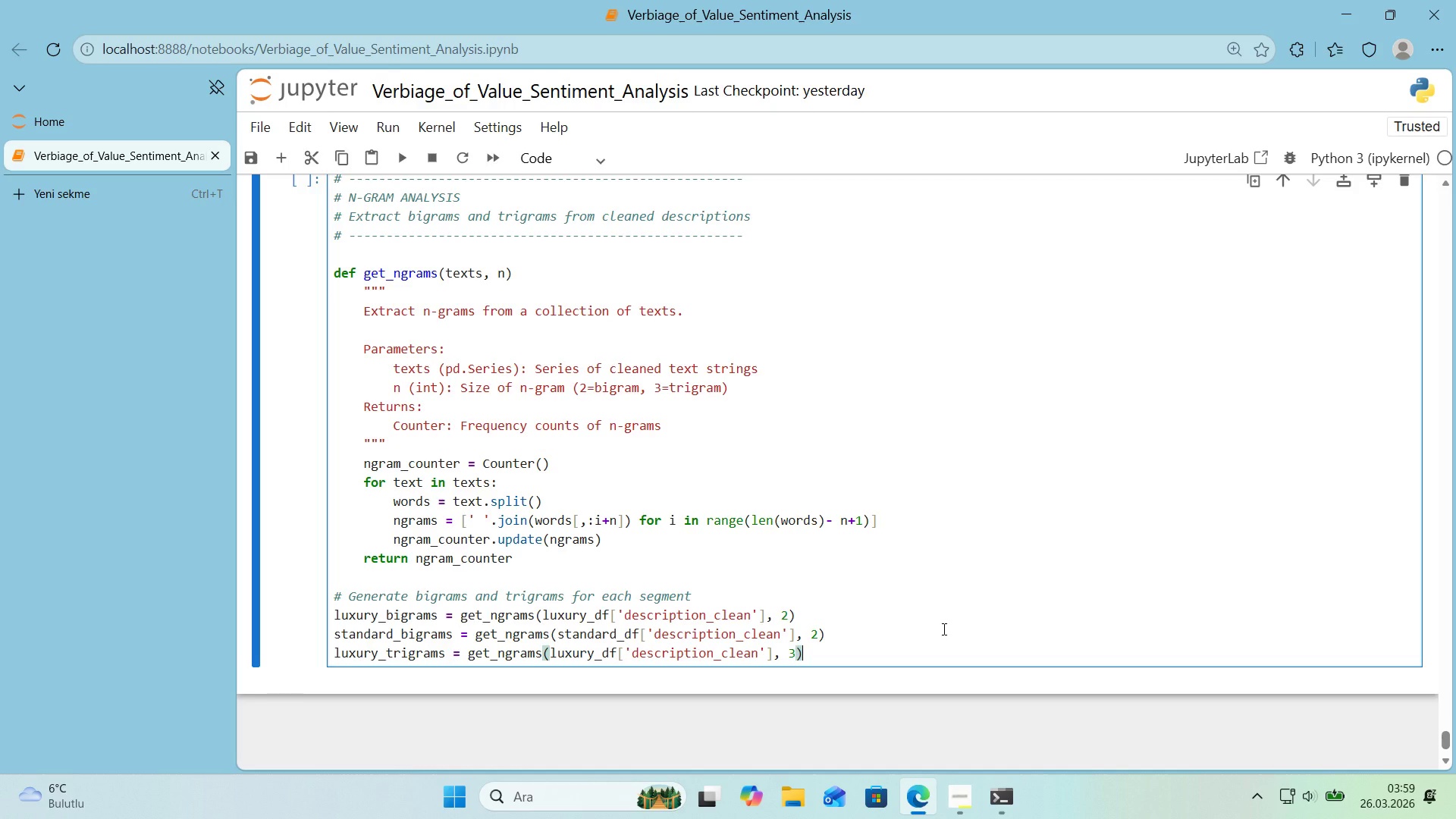 
key(Enter)
 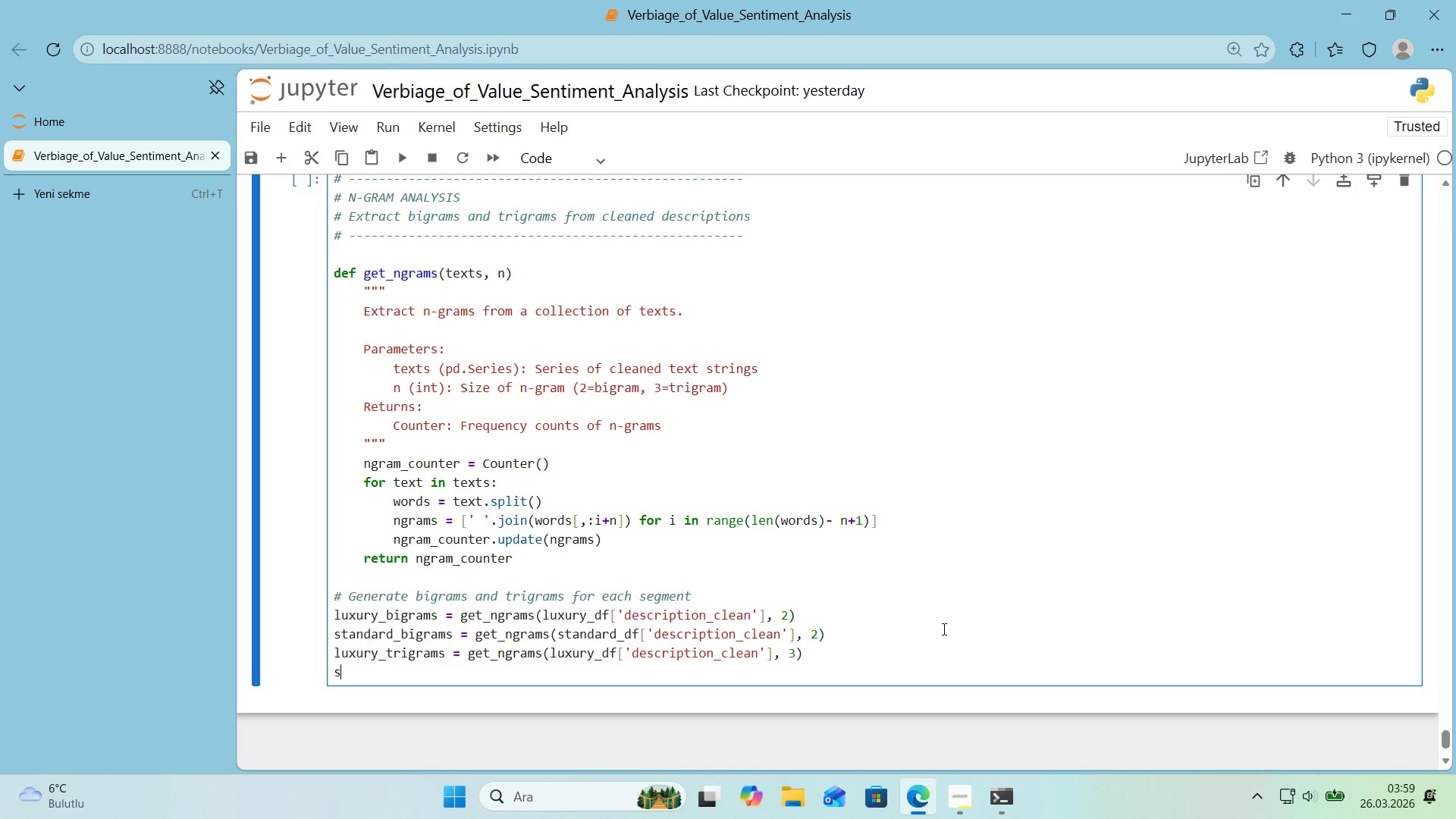 
type(standasrd)
key(Backspace)
key(Backspace)
key(Backspace)
type(rd_tr'grams 0 )
key(Backspace)
key(Backspace)
key(Backspace)
type( 0 )
key(Backspace)
key(Backspace)
key(Backspace)
type( ) get_ngrams*()
 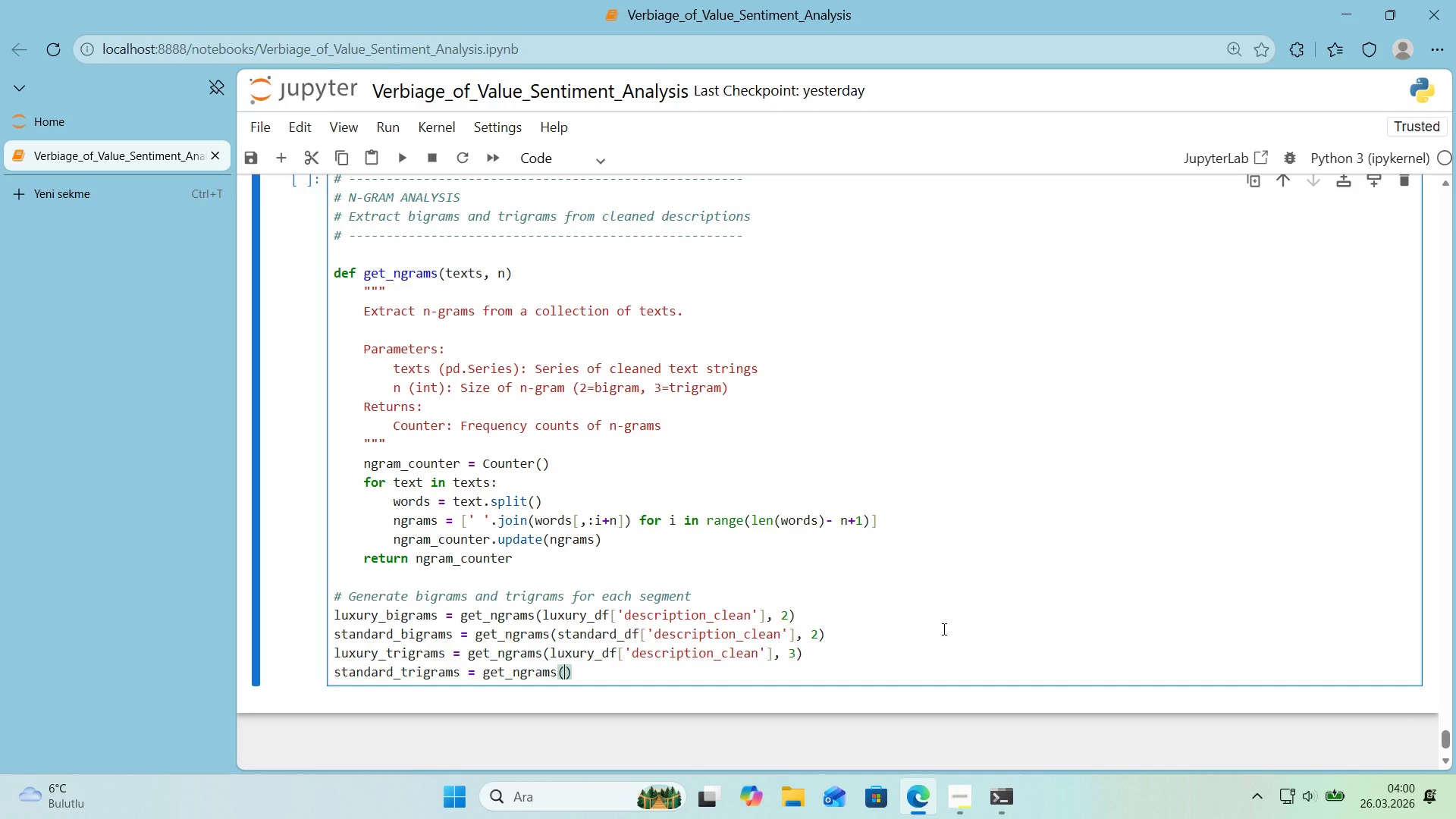 
 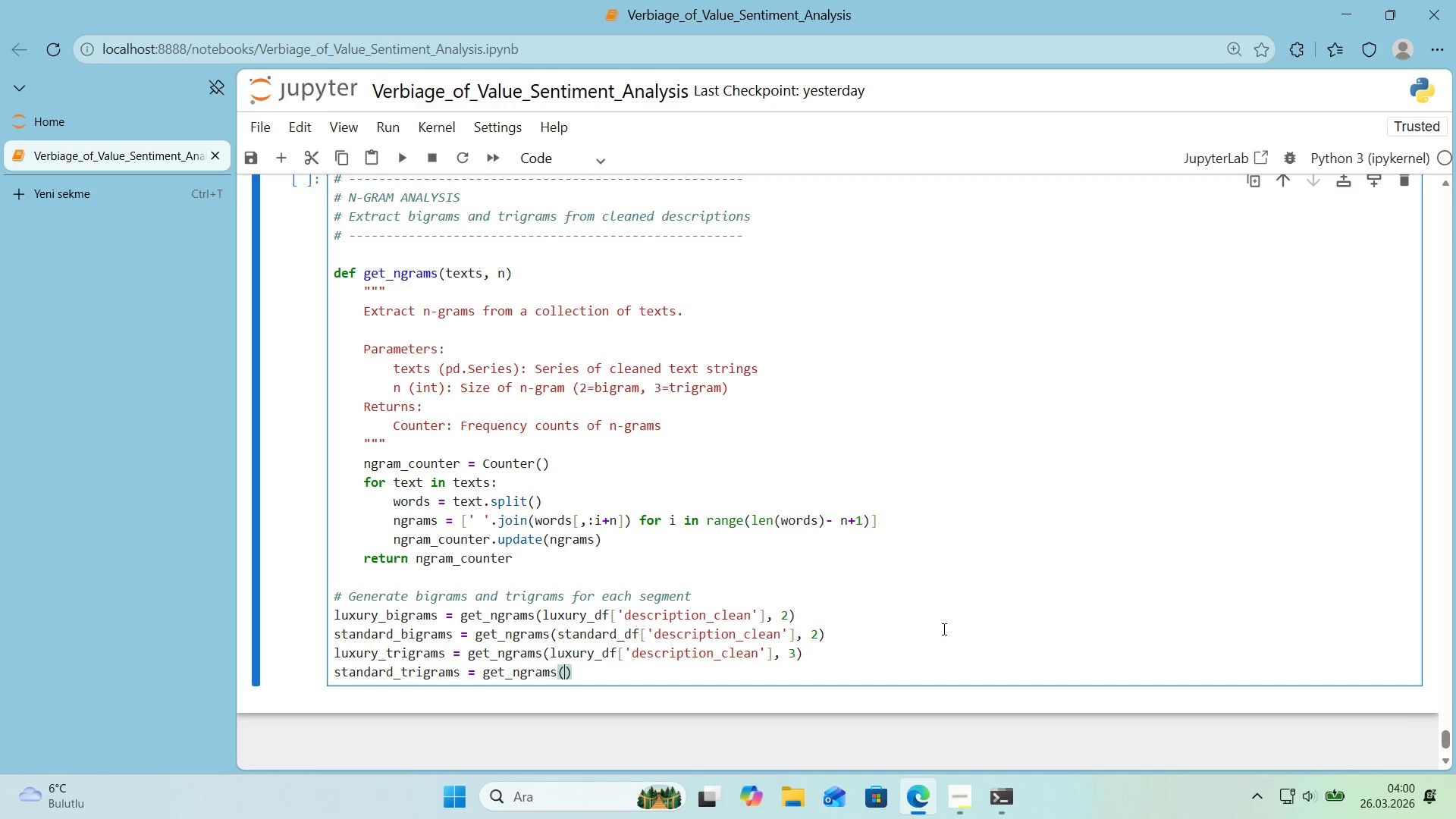 
key(ArrowLeft)
 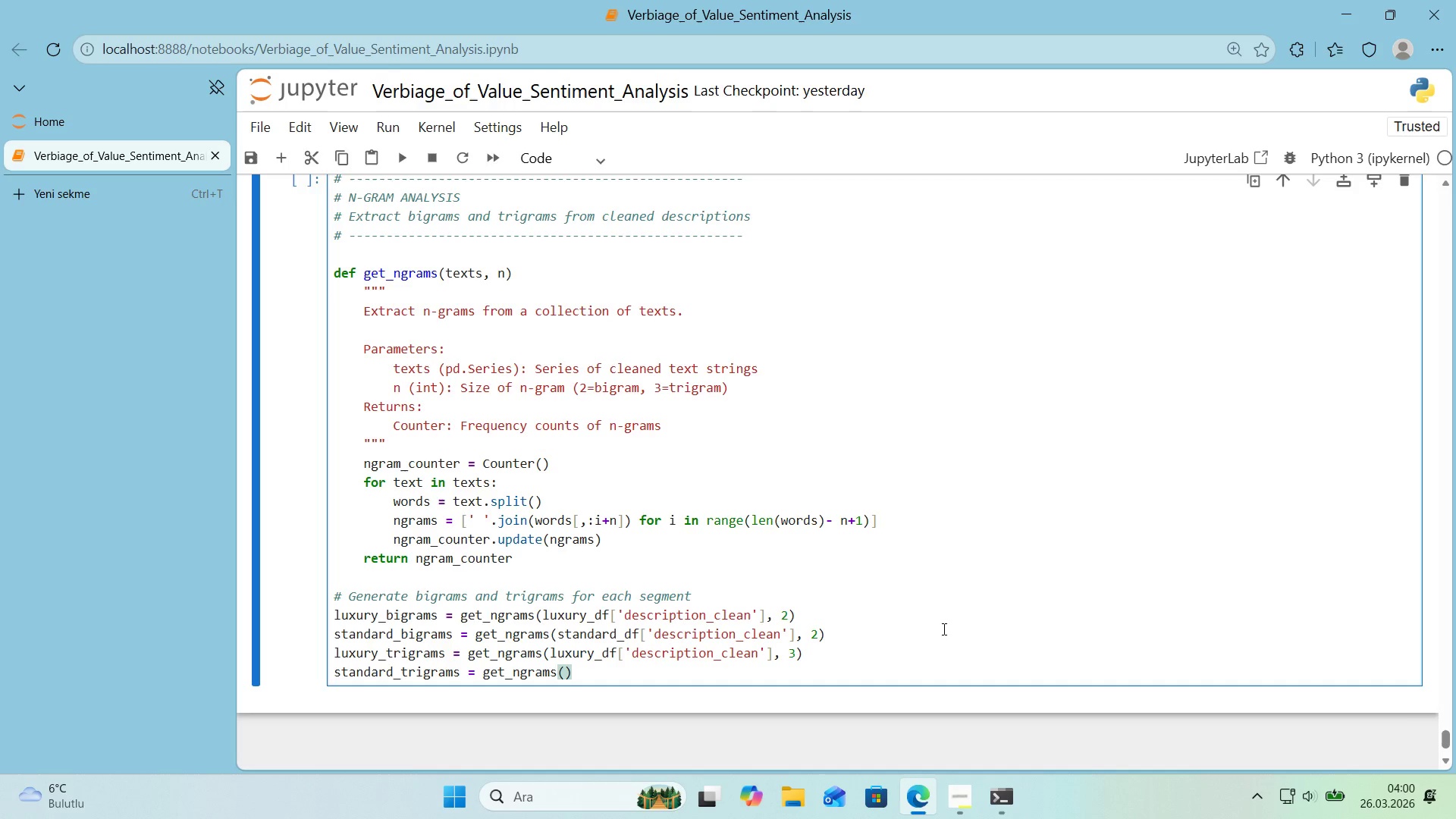 
type(standard_df)
 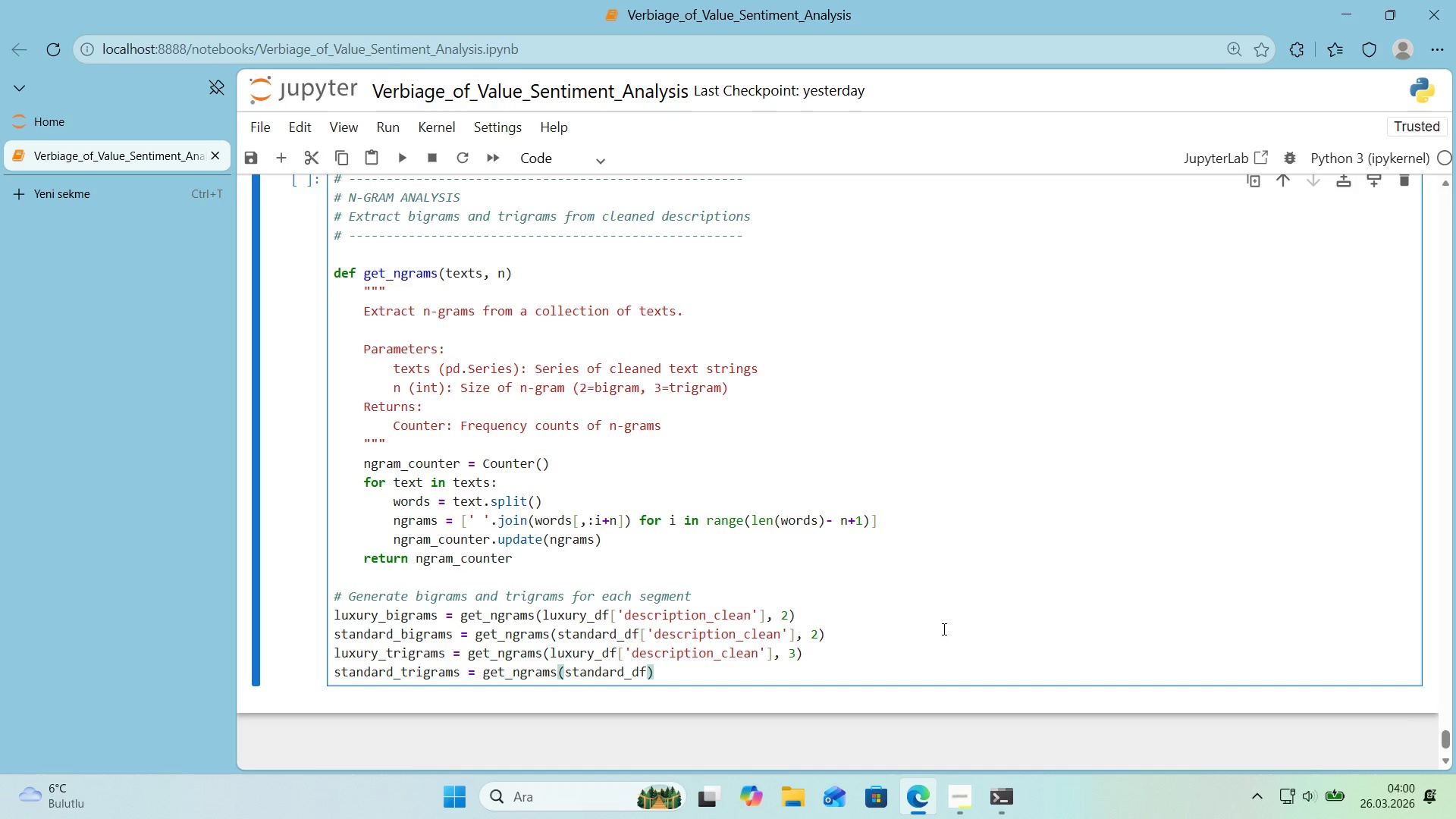 
key(Alt+Control+8)
 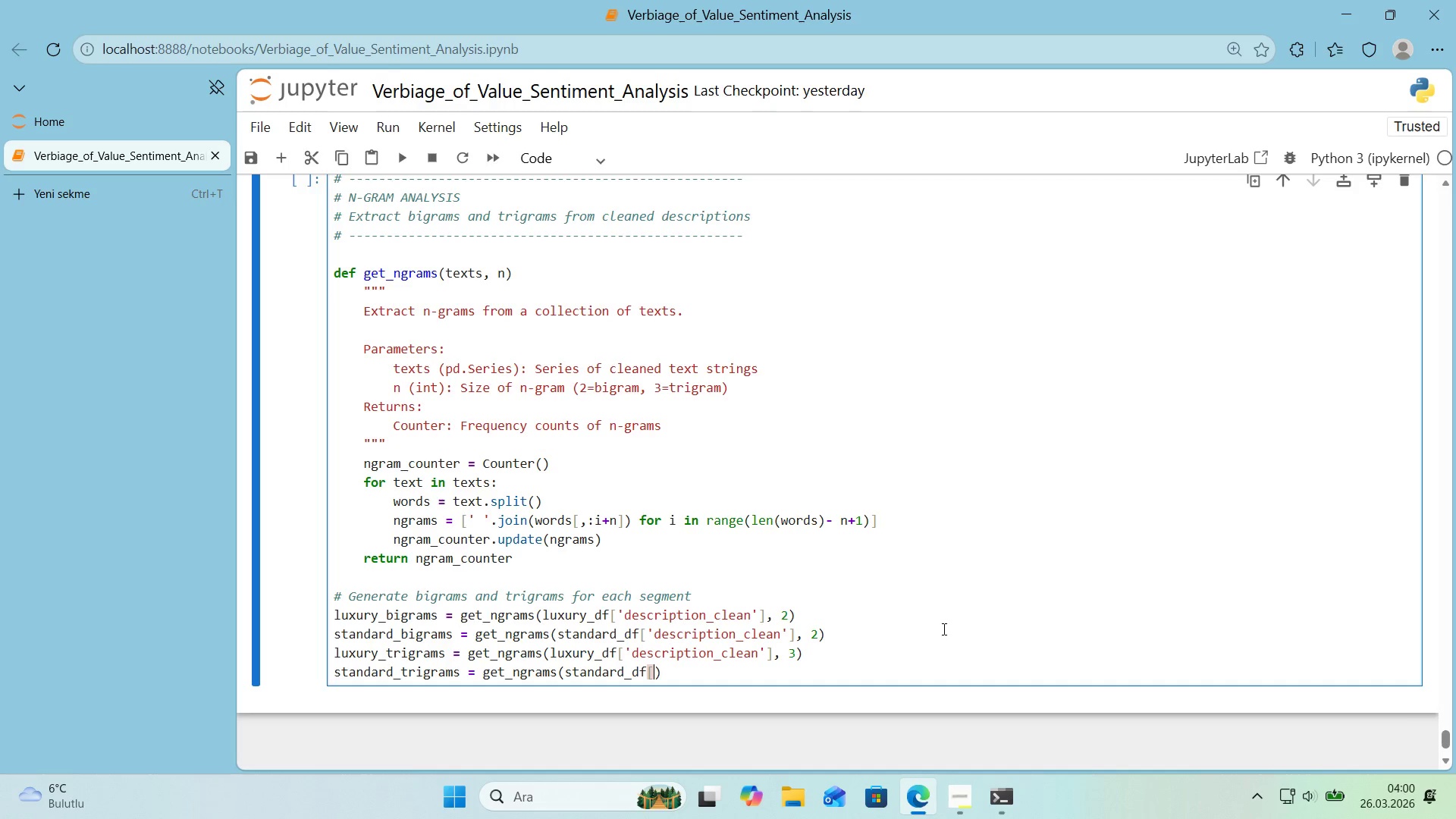 
key(Alt+Control+9)
 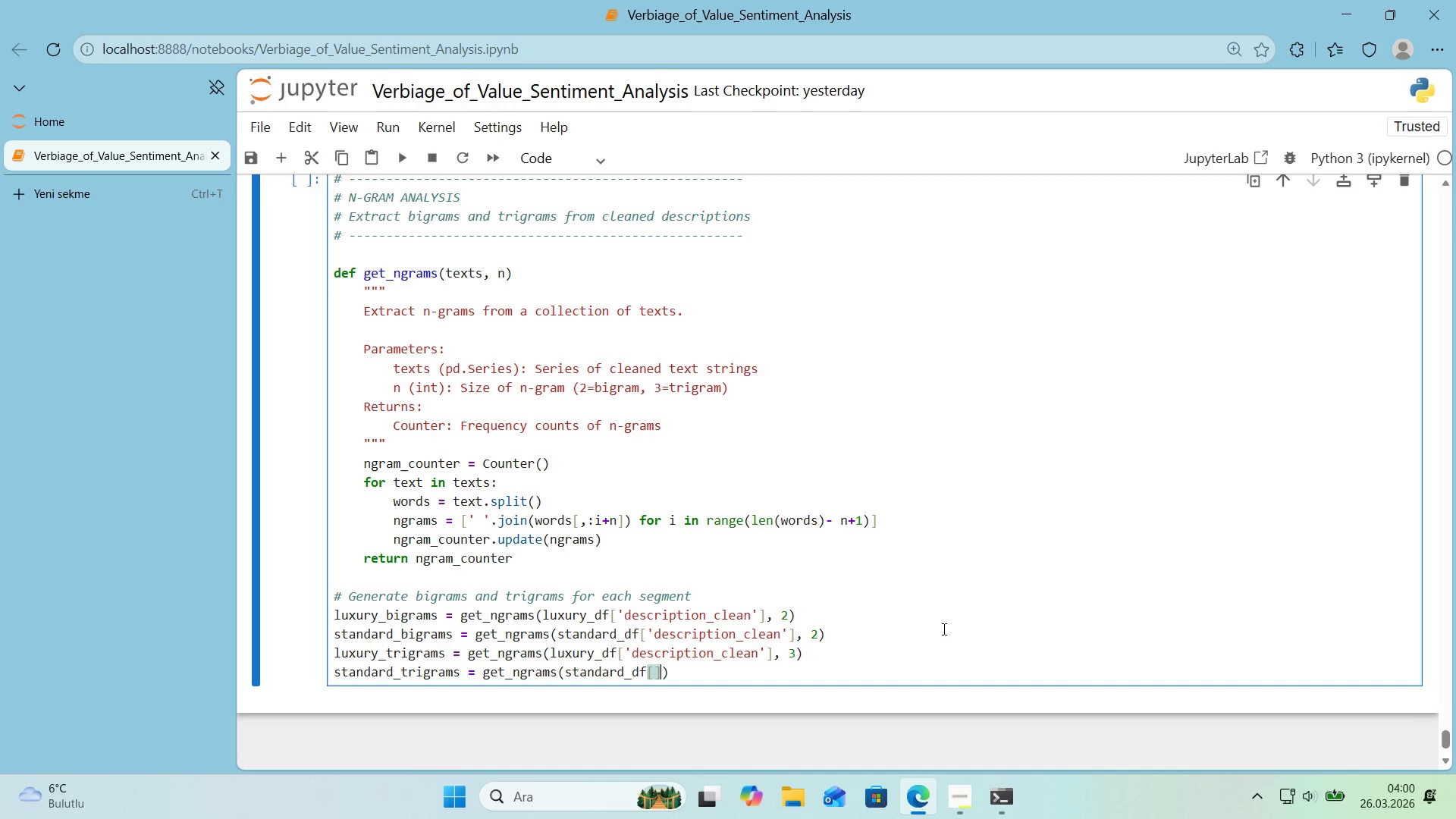 
key(ArrowLeft)
 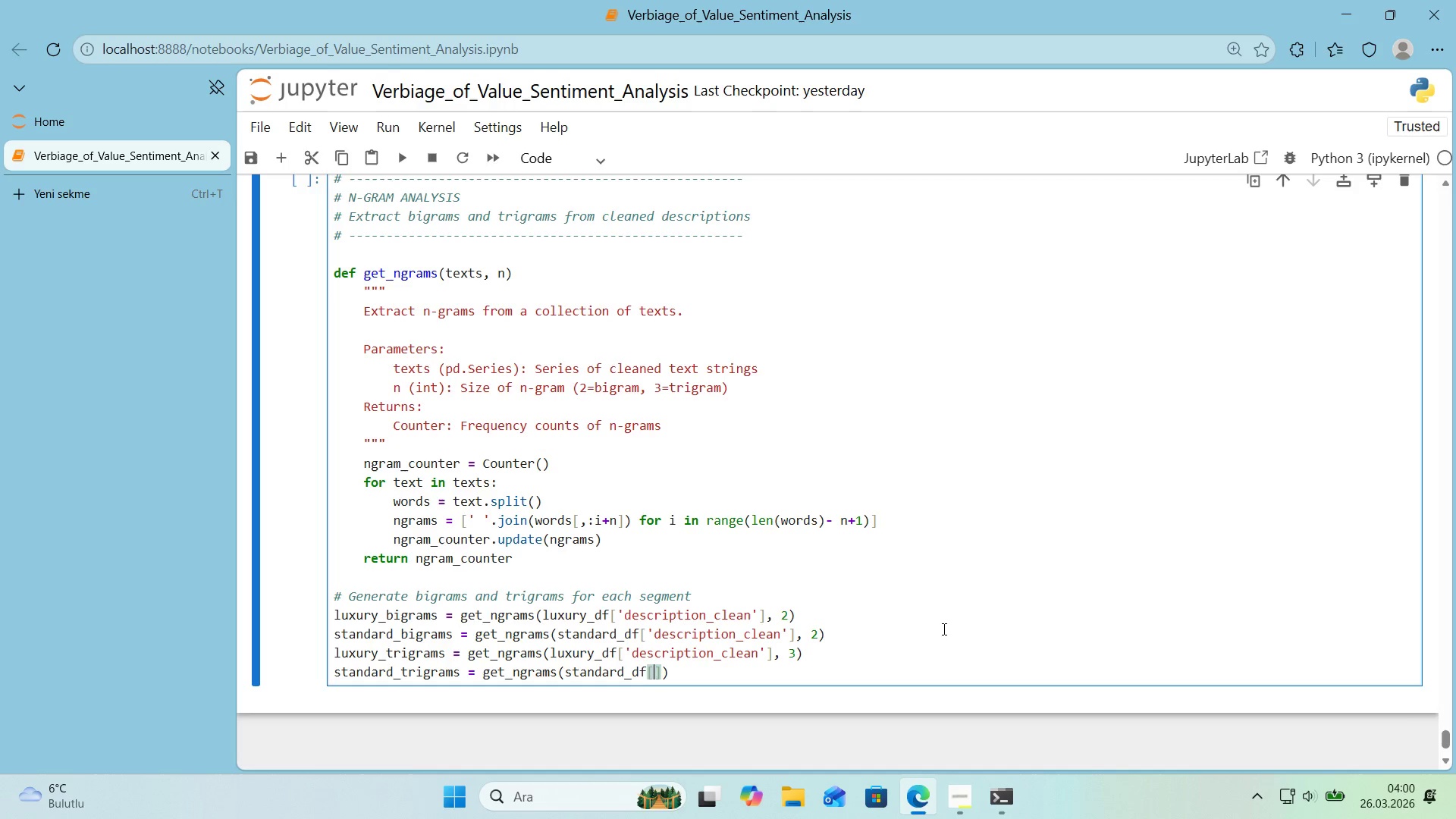 
type(@@)
 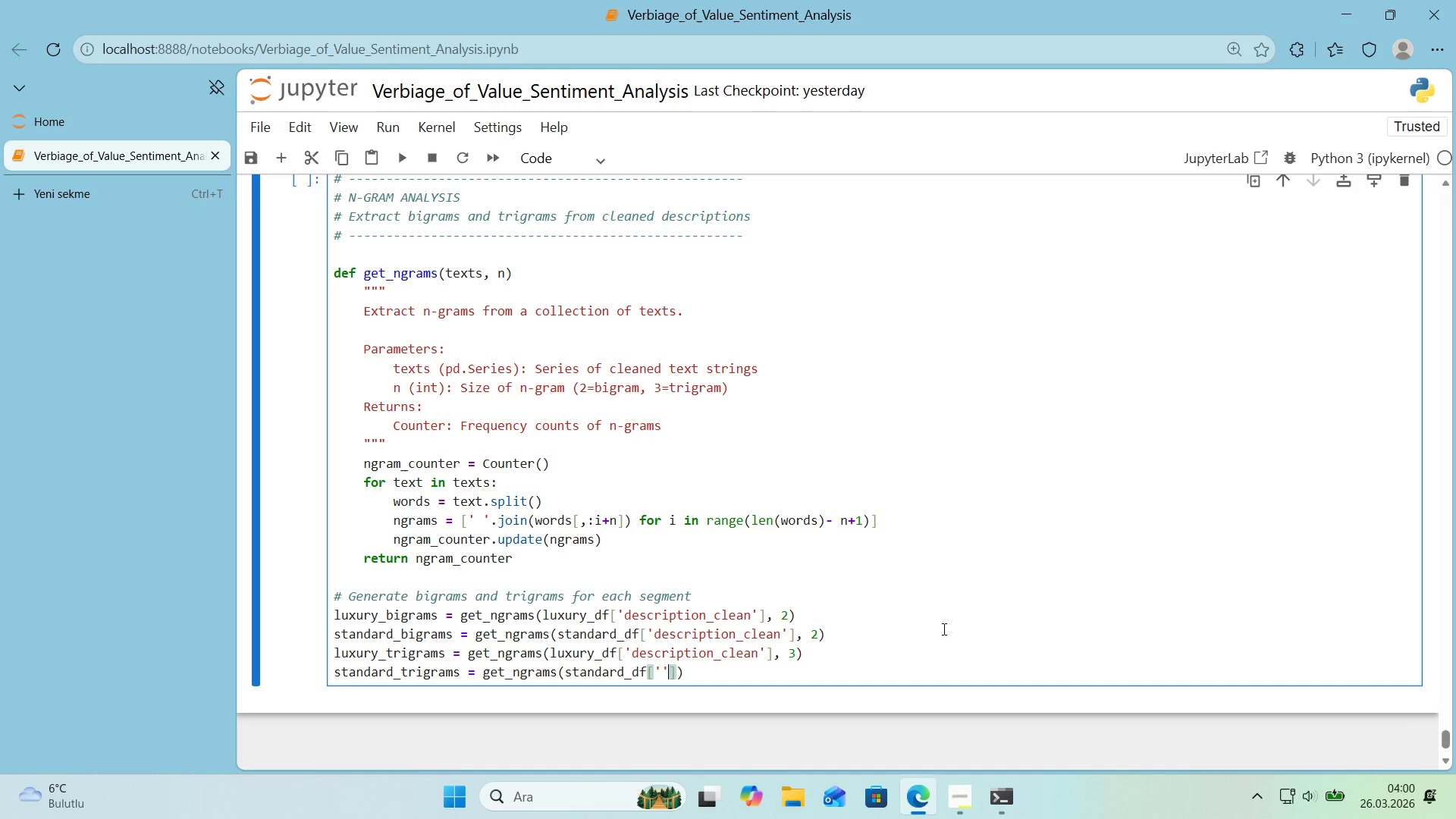 
key(ArrowLeft)
 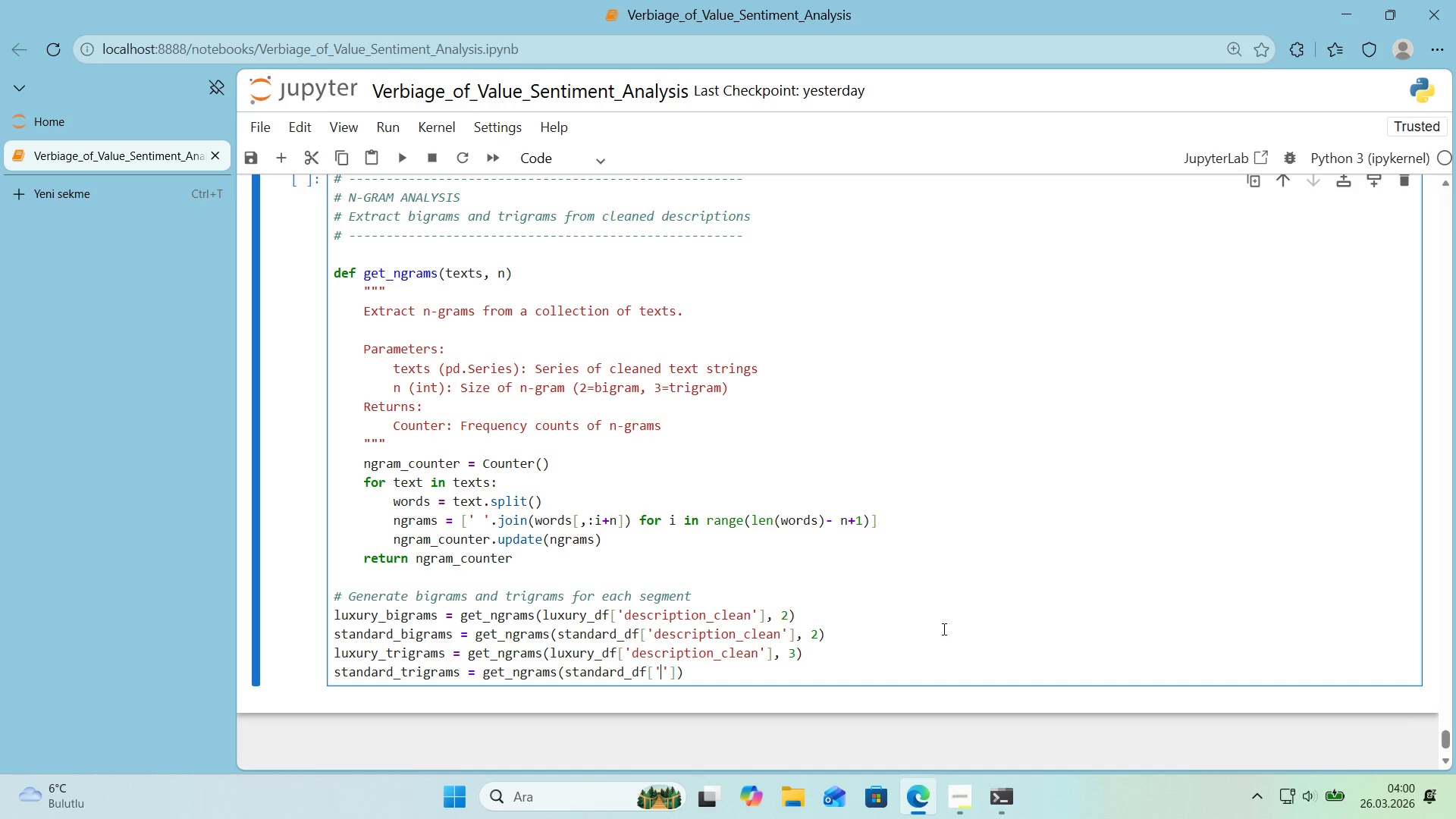 
type(descr'pt'on_clean)
 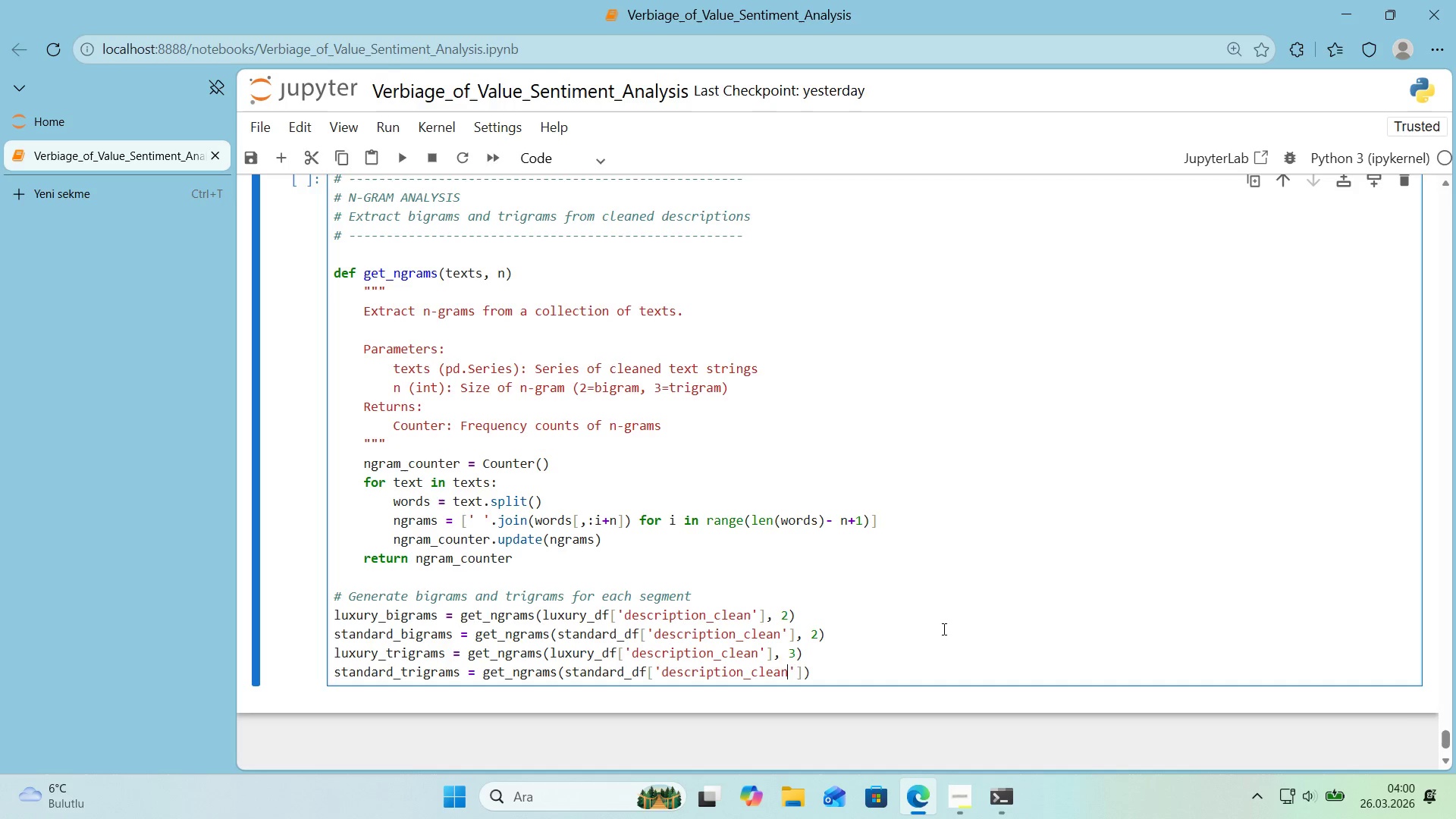 
key(ArrowRight)
 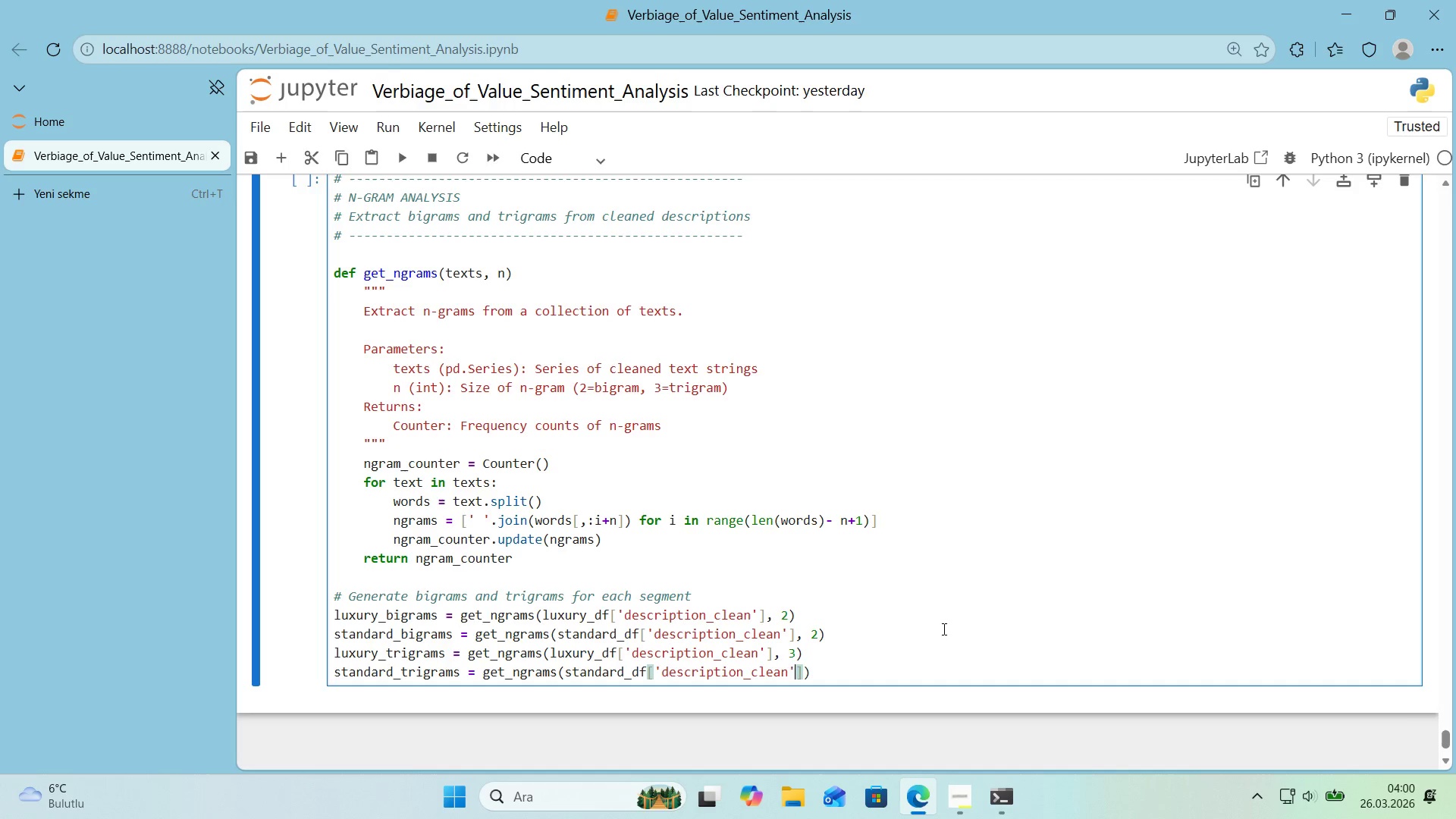 
key(ArrowRight)
 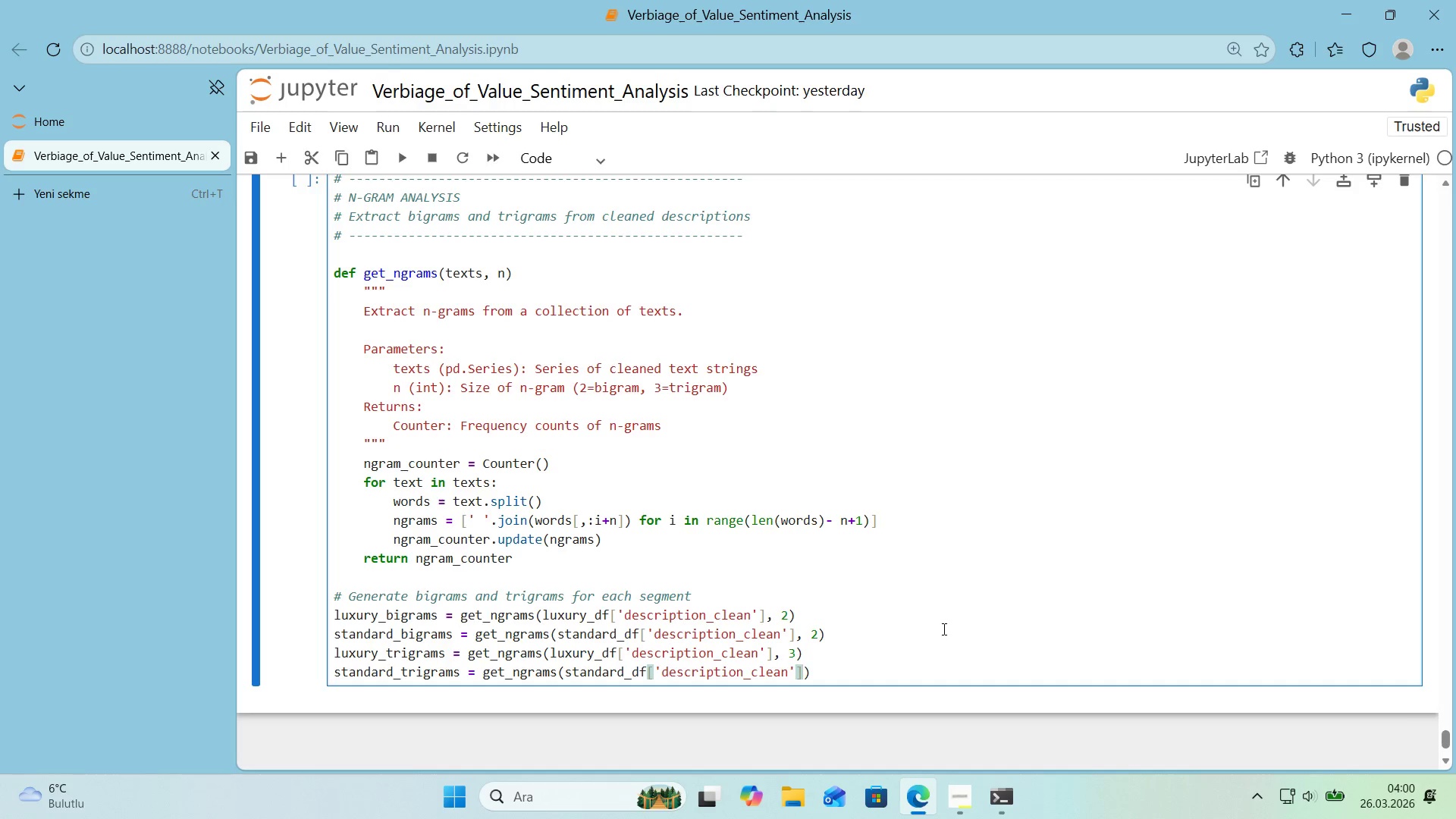 
key(Comma)
 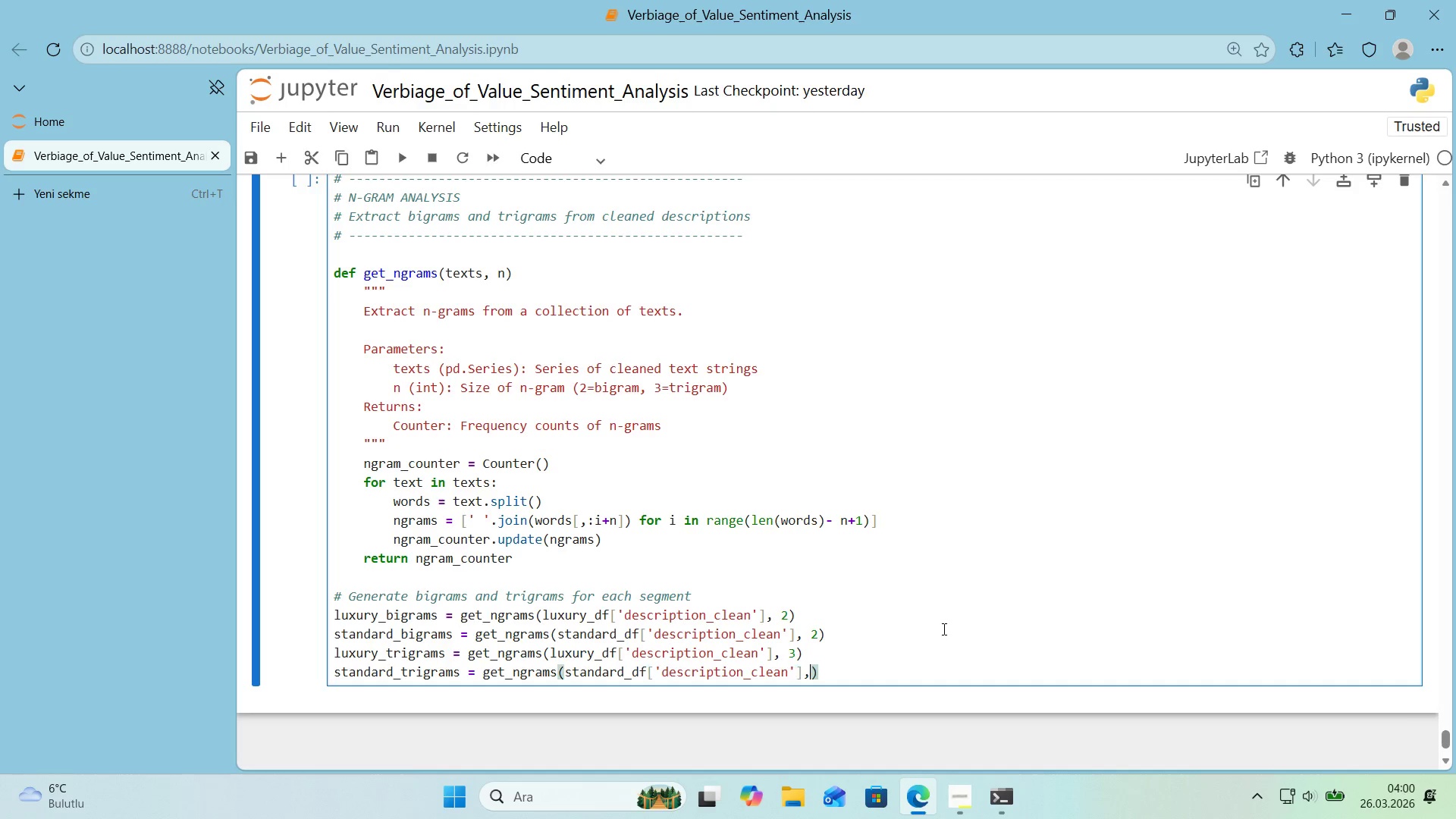 
key(Space)
 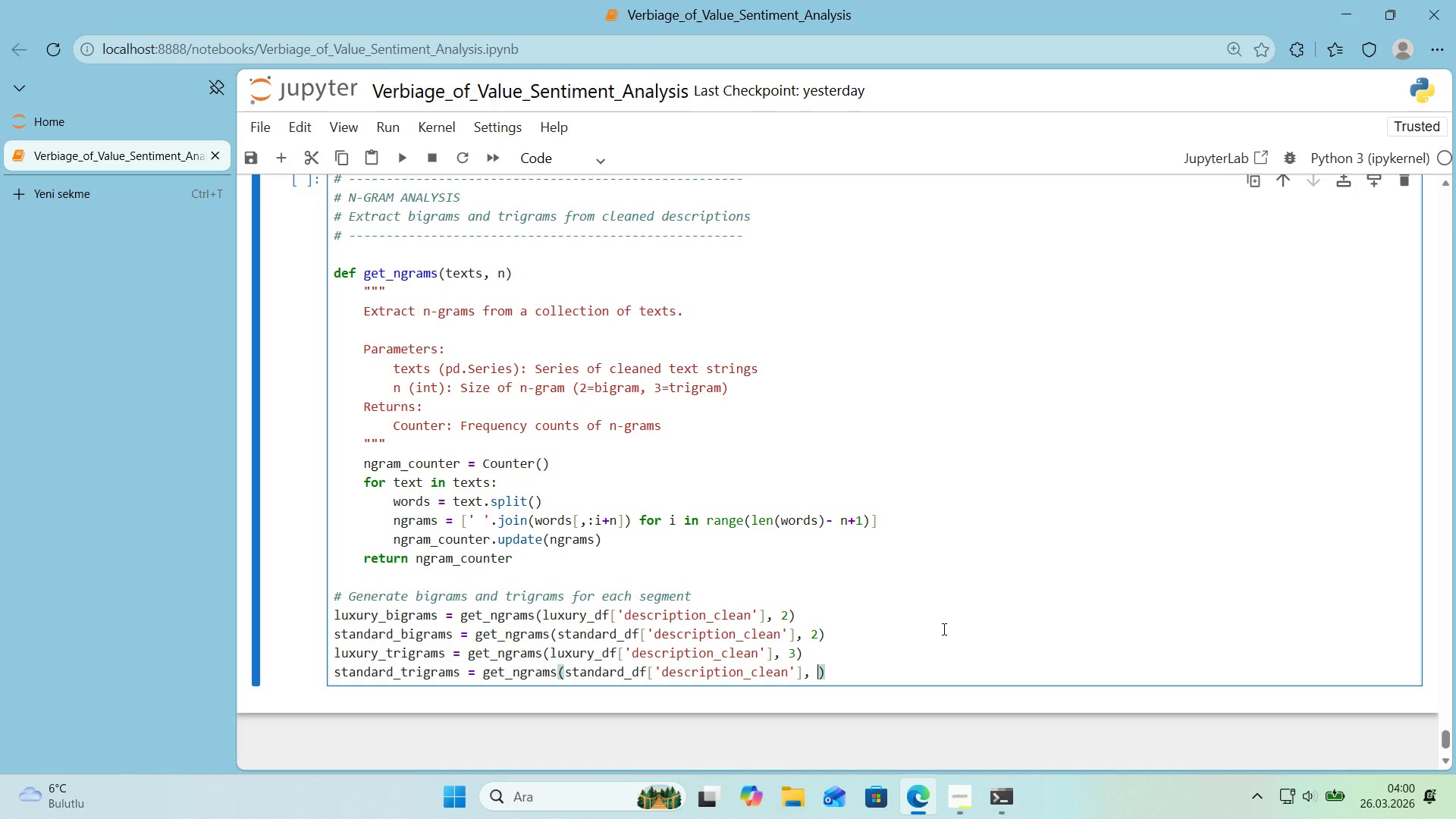 
key(3)
 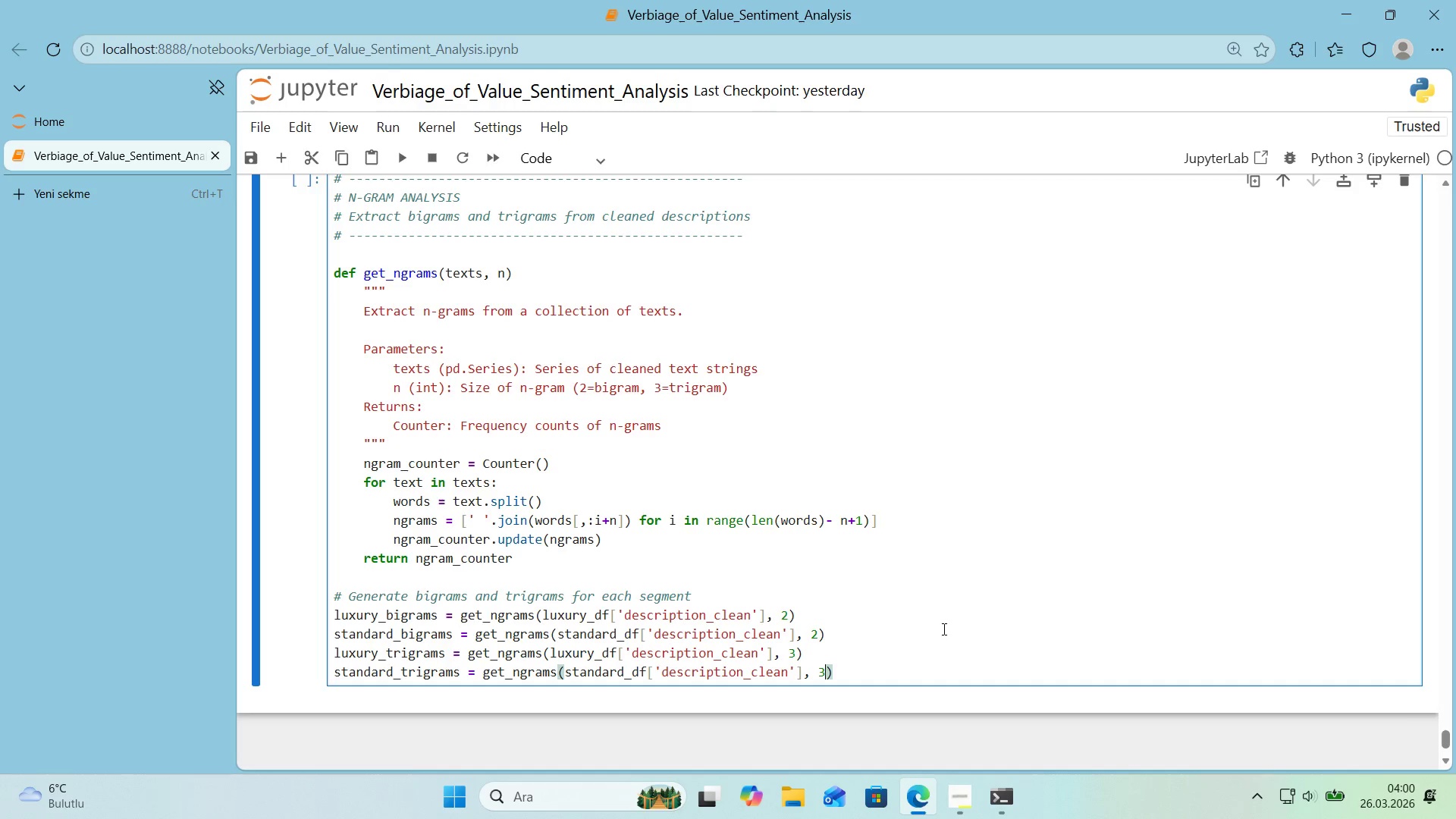 
key(ArrowRight)
 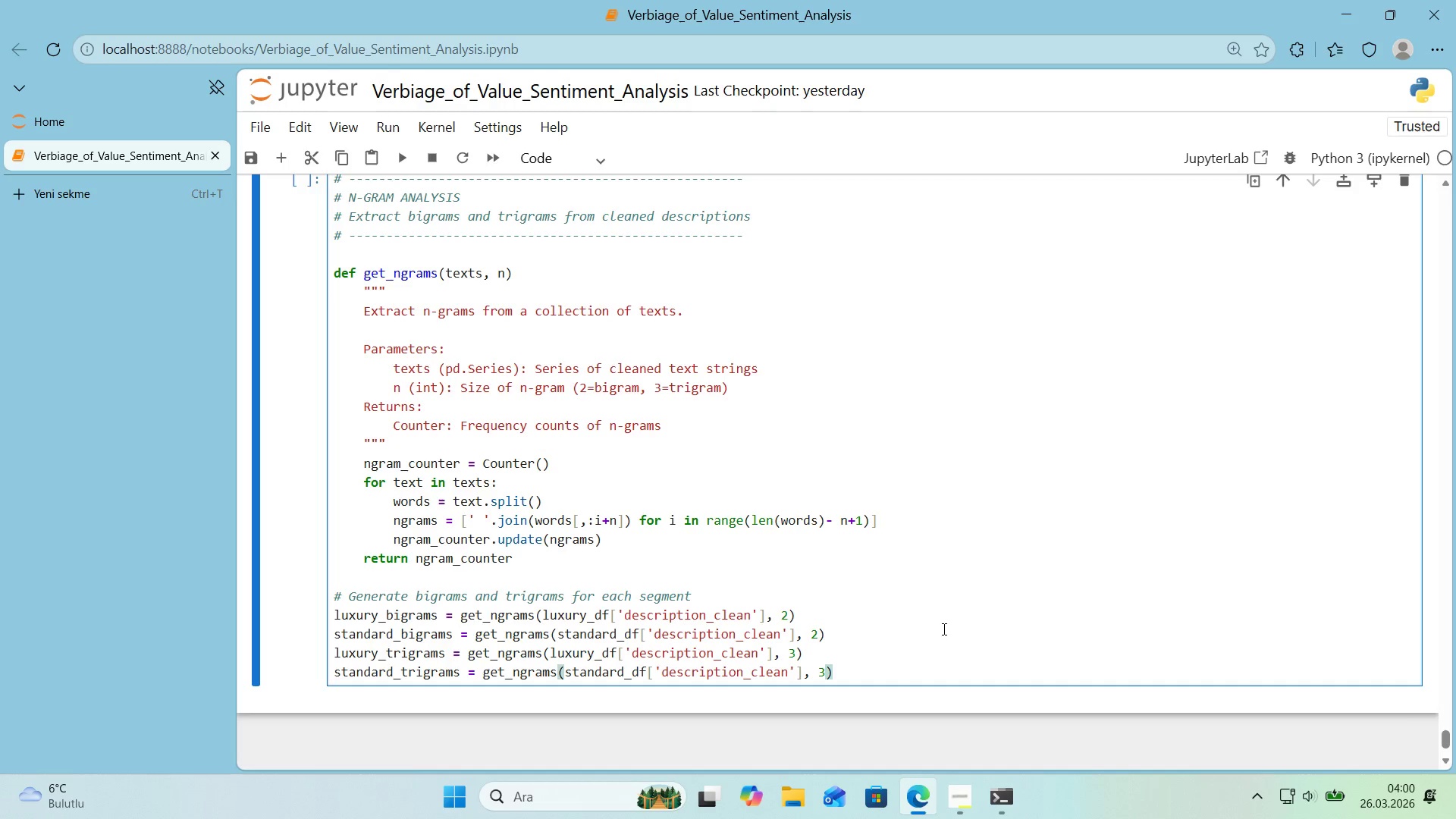 
key(ArrowRight)
 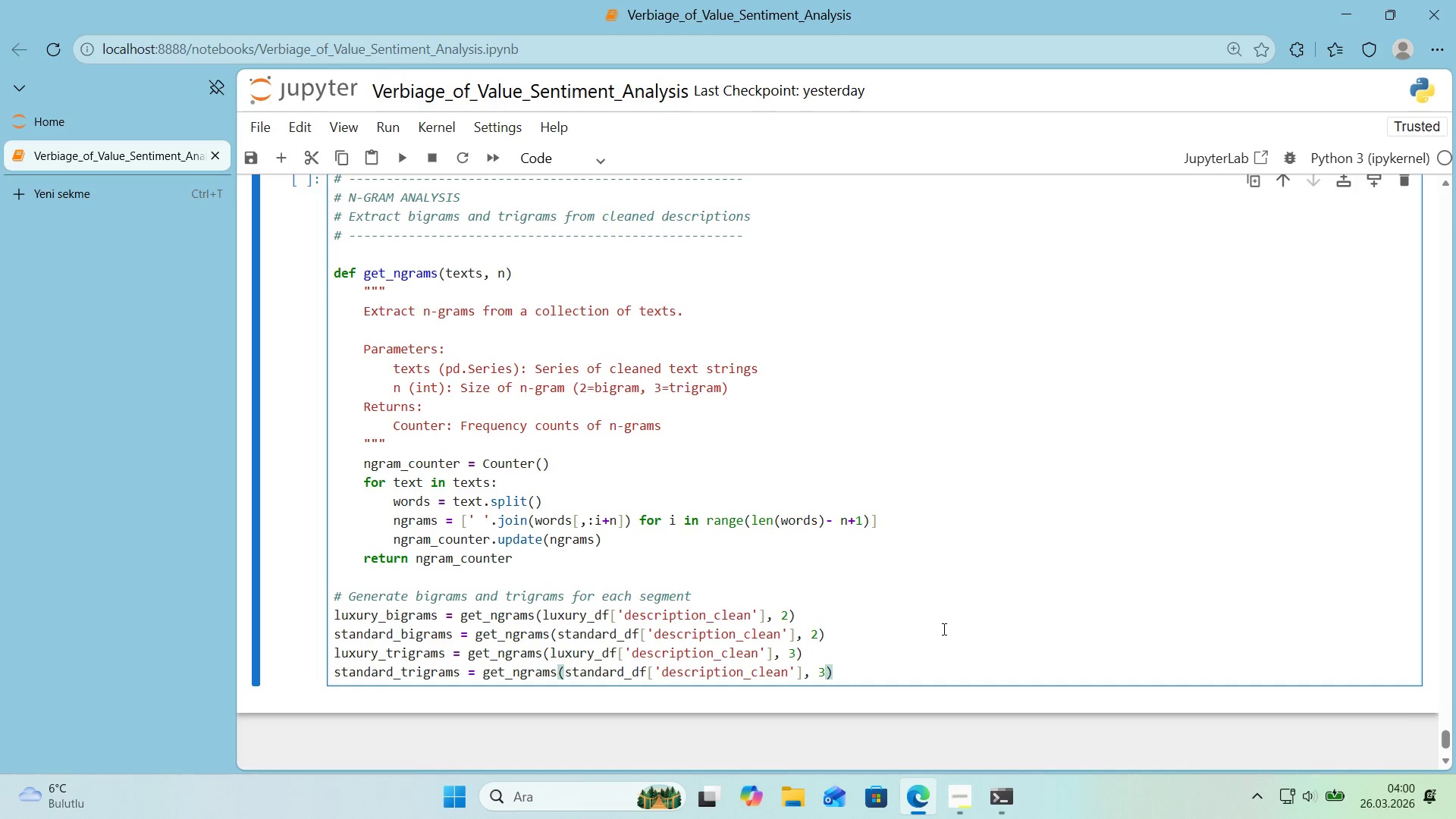 
key(Enter)
 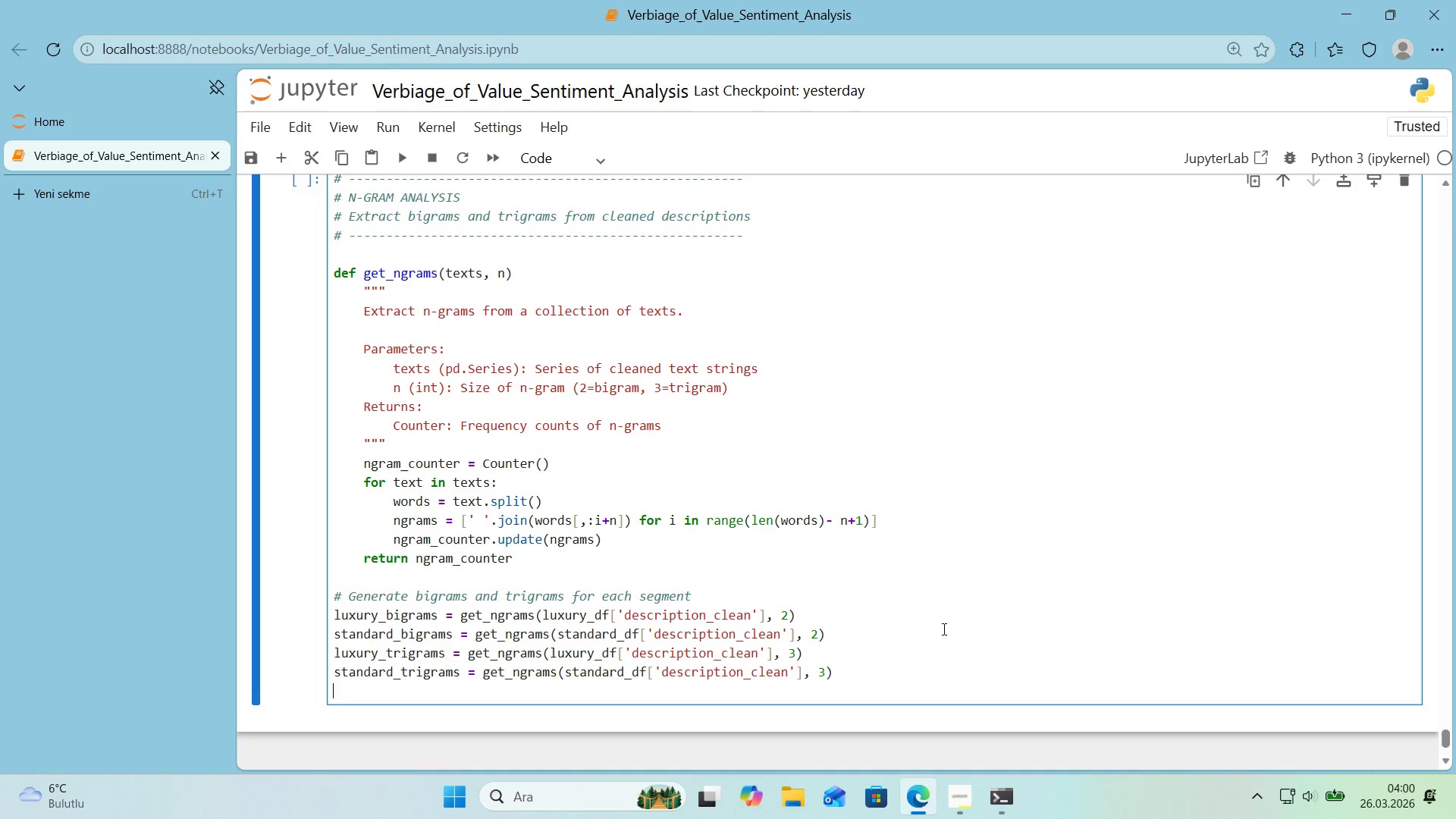 
key(Enter)
 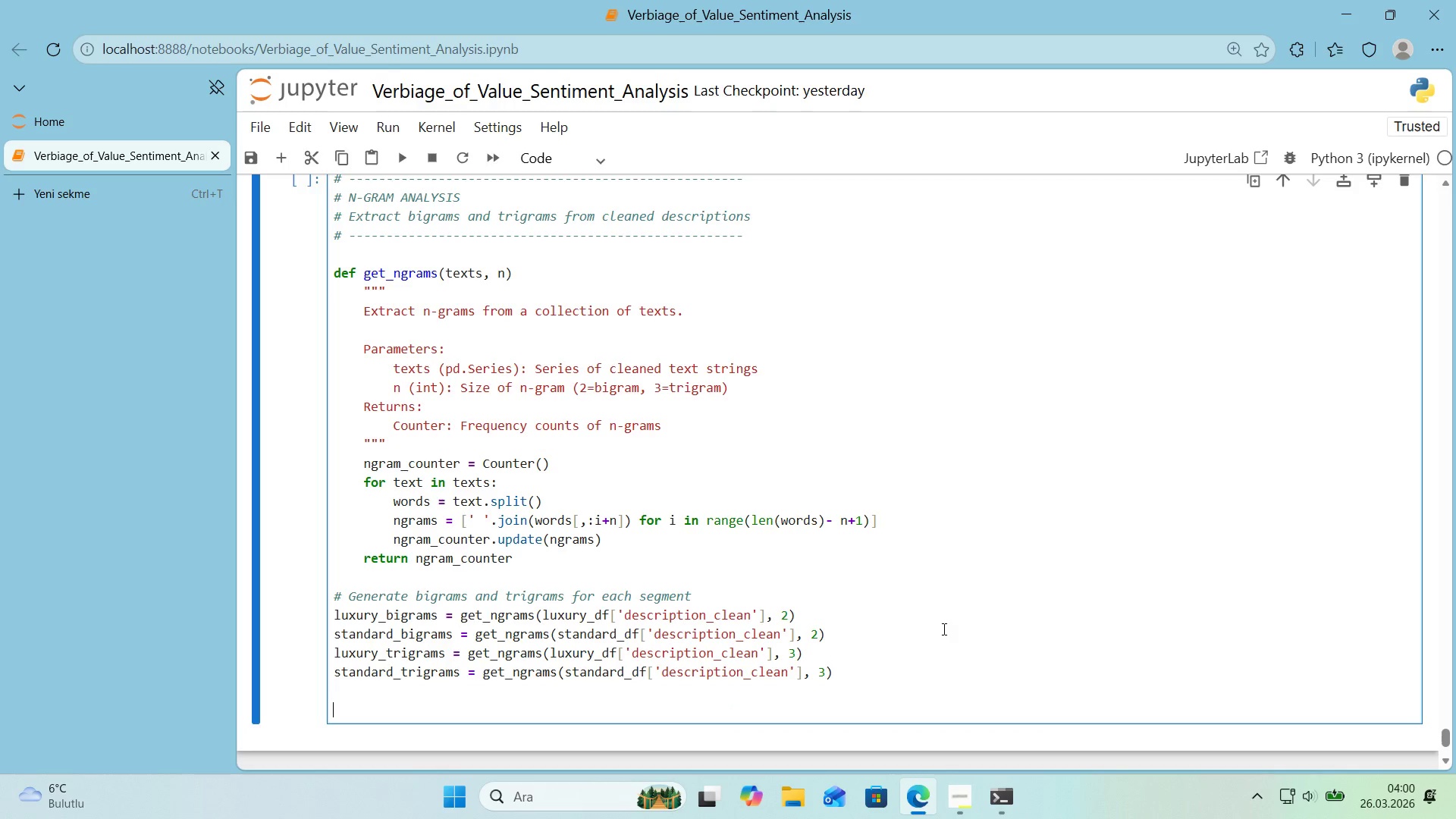 
key(Alt+Control+4)
 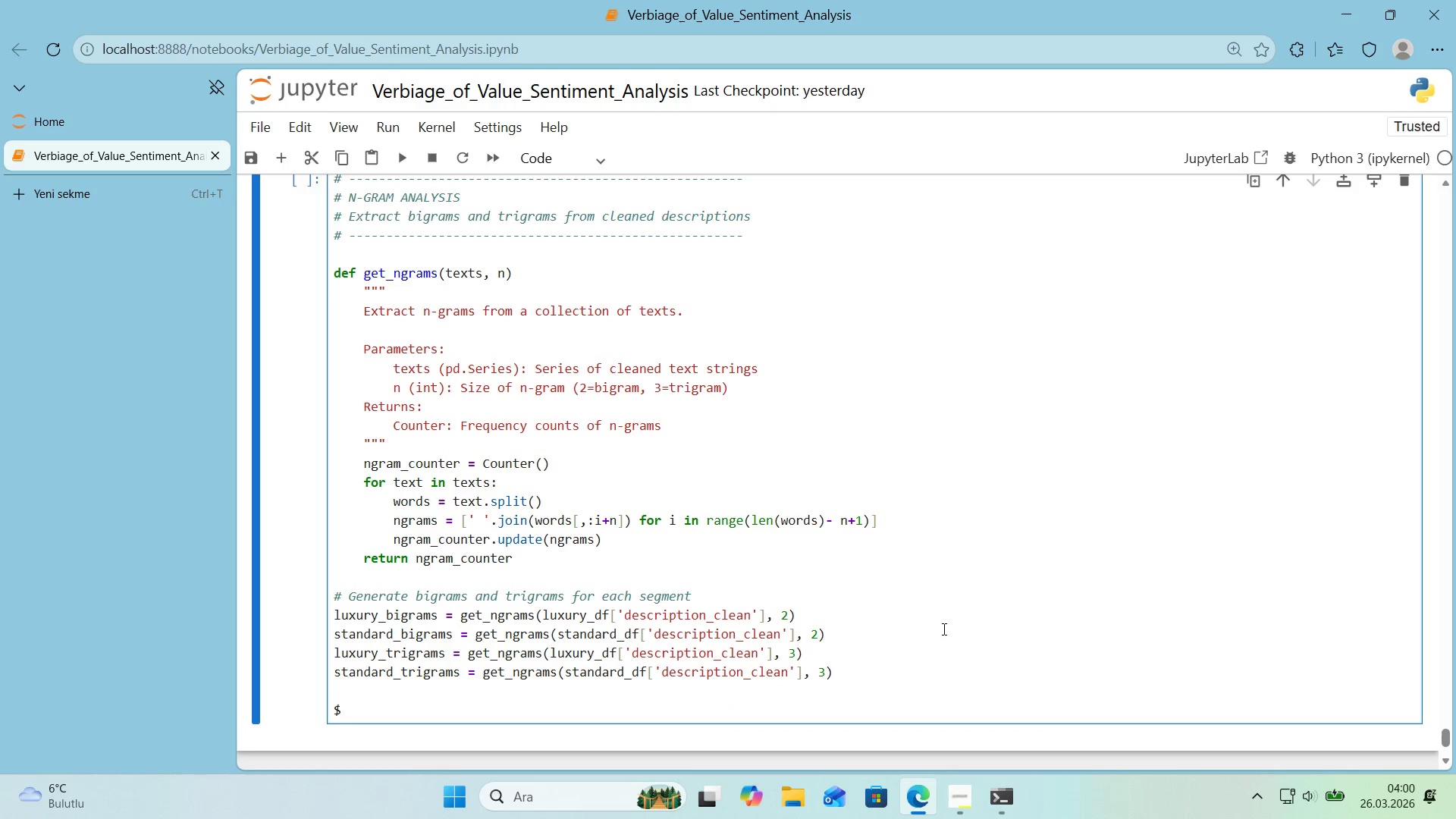 
key(Backspace)
 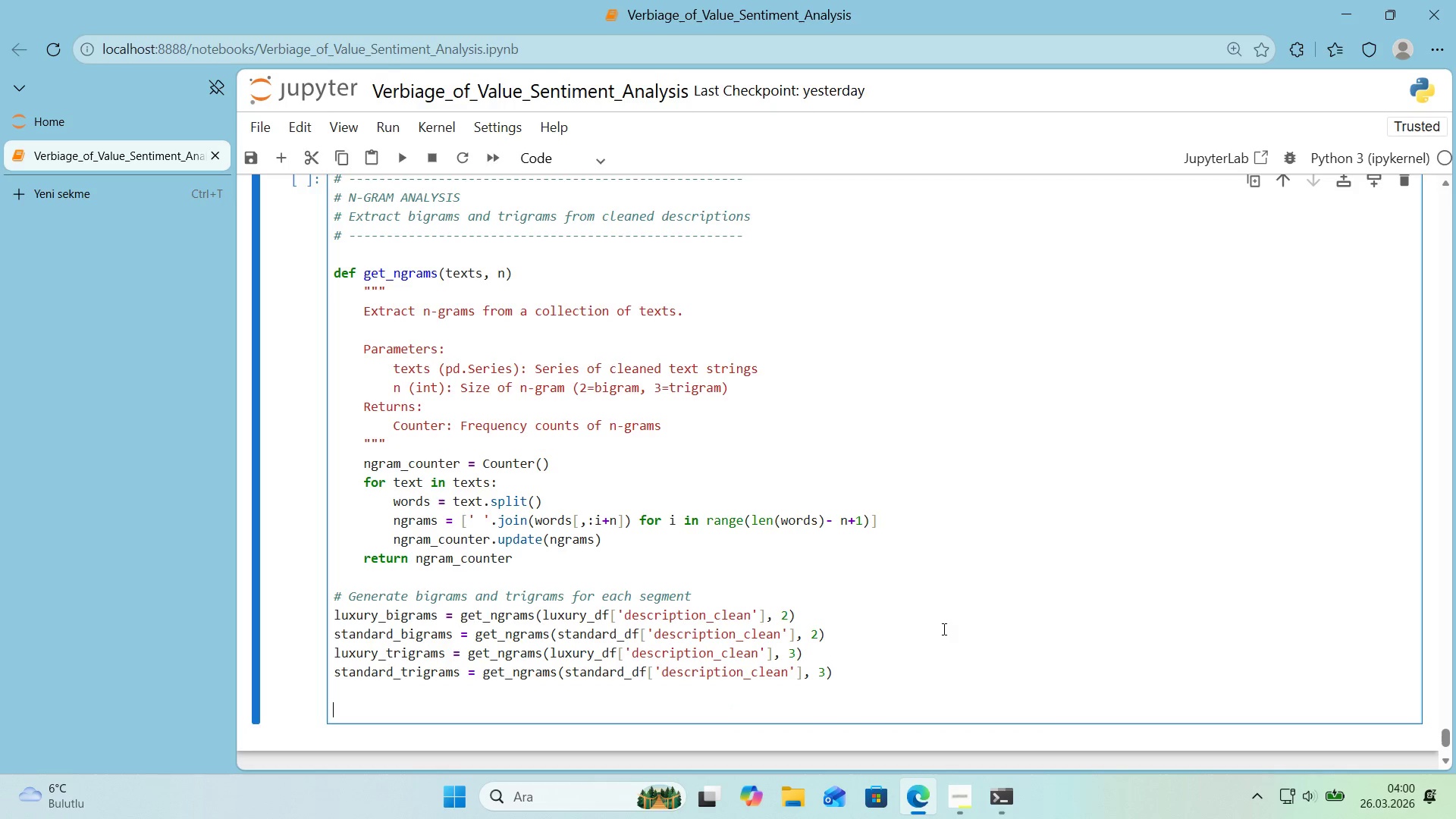 
key(Control+ControlLeft)
 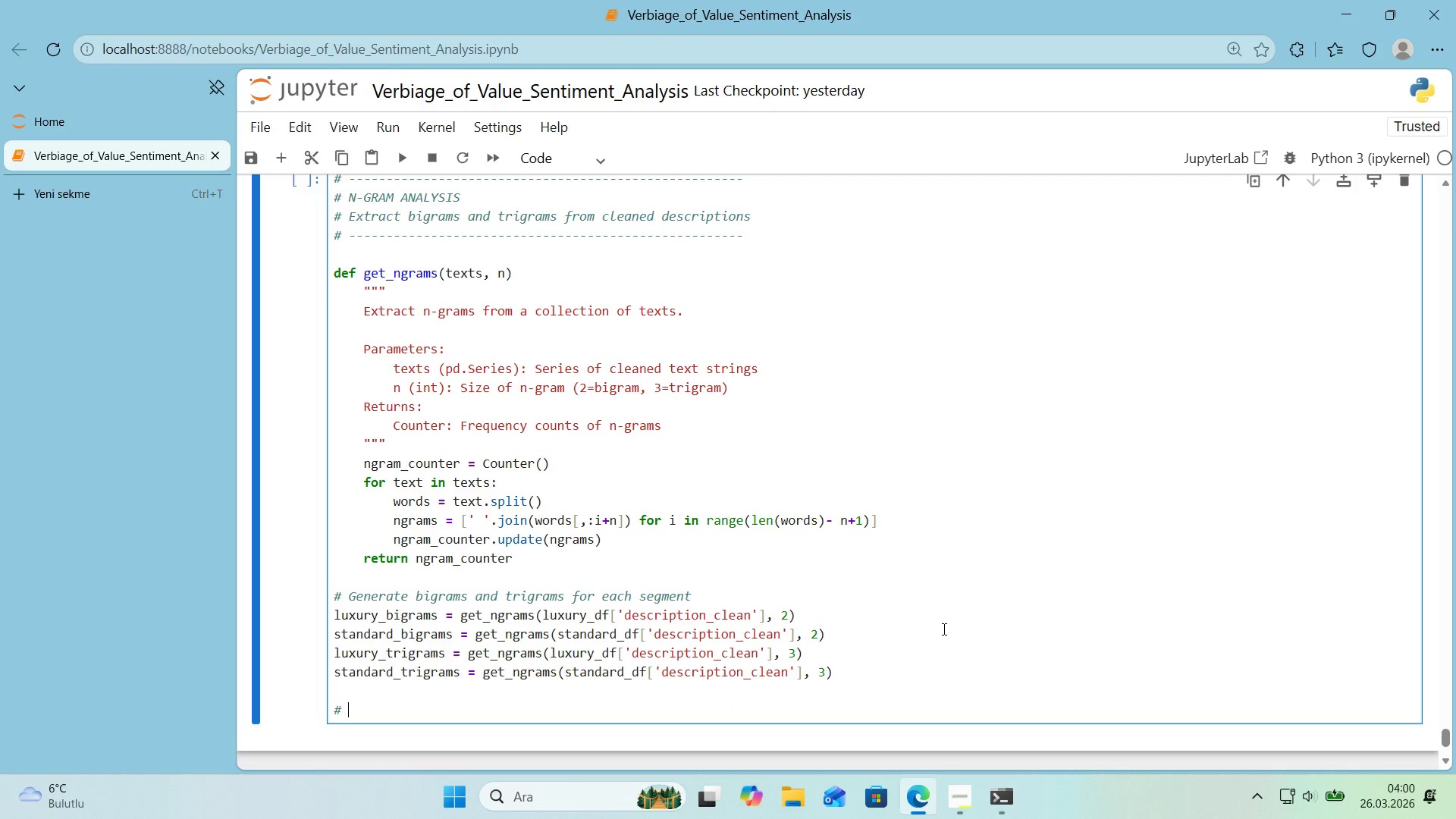 
key(Alt+Control+AltRight)
 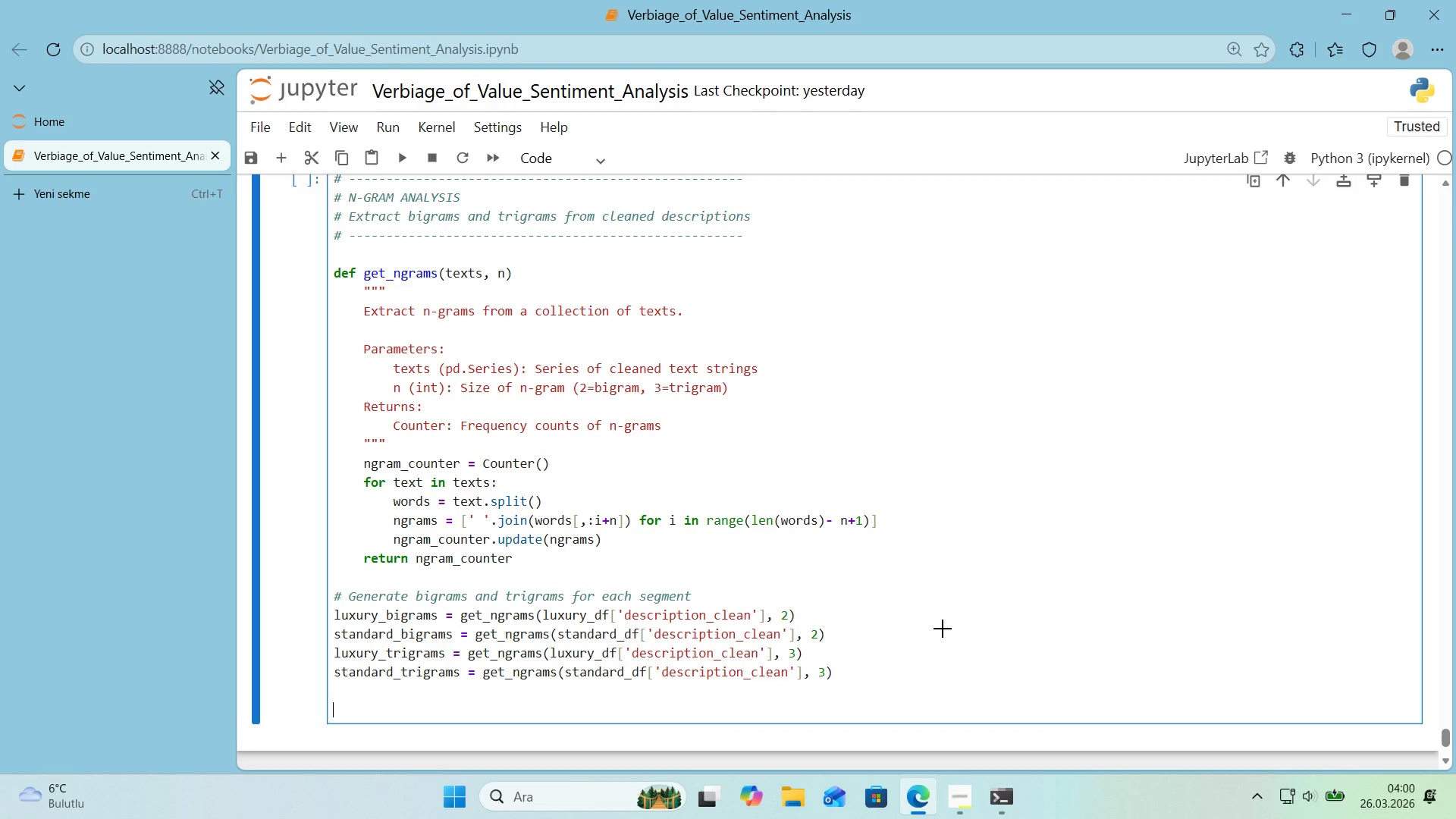 
key(Alt+Control+3)
 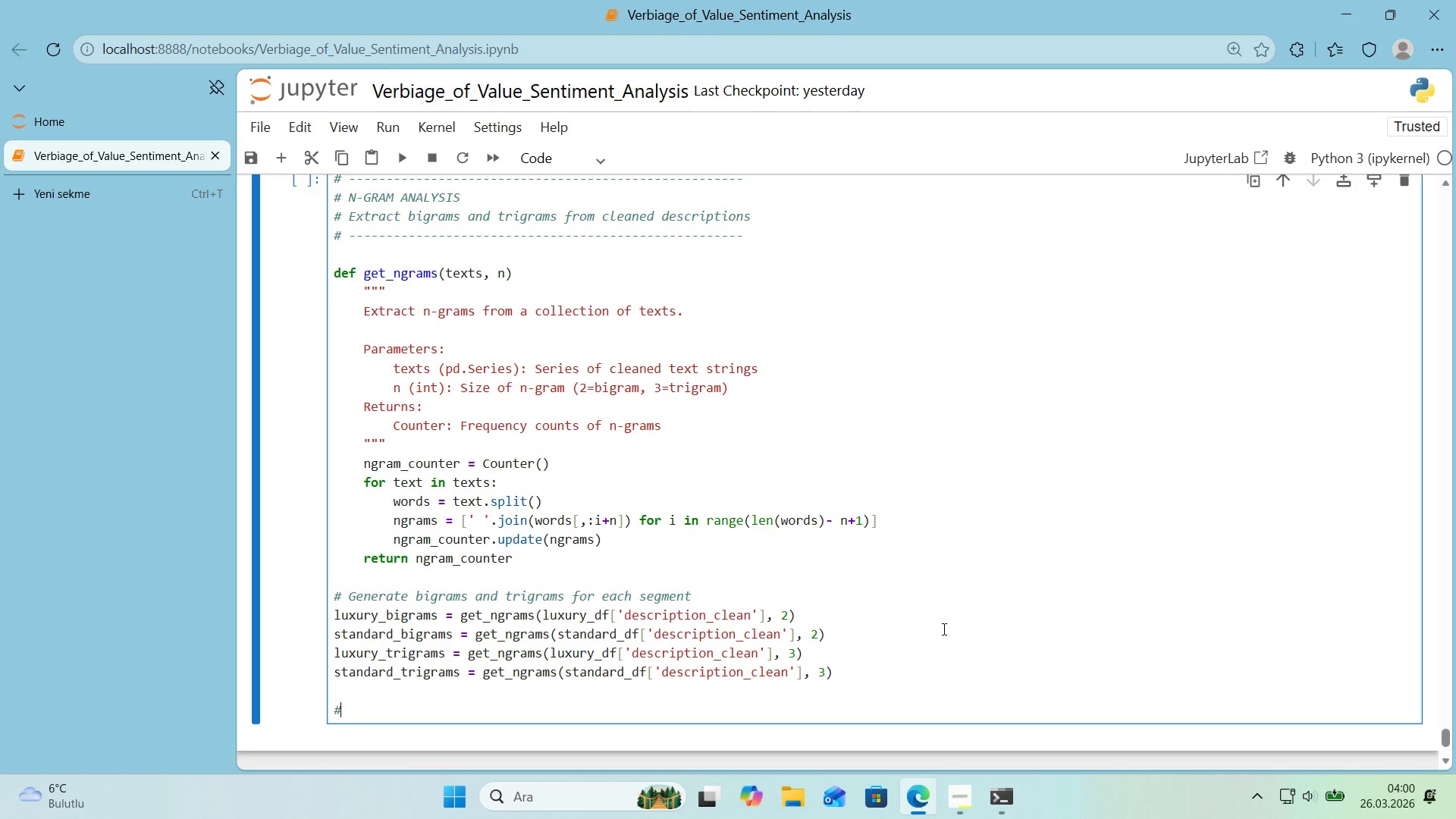 
type( D'splay top b'grams)
 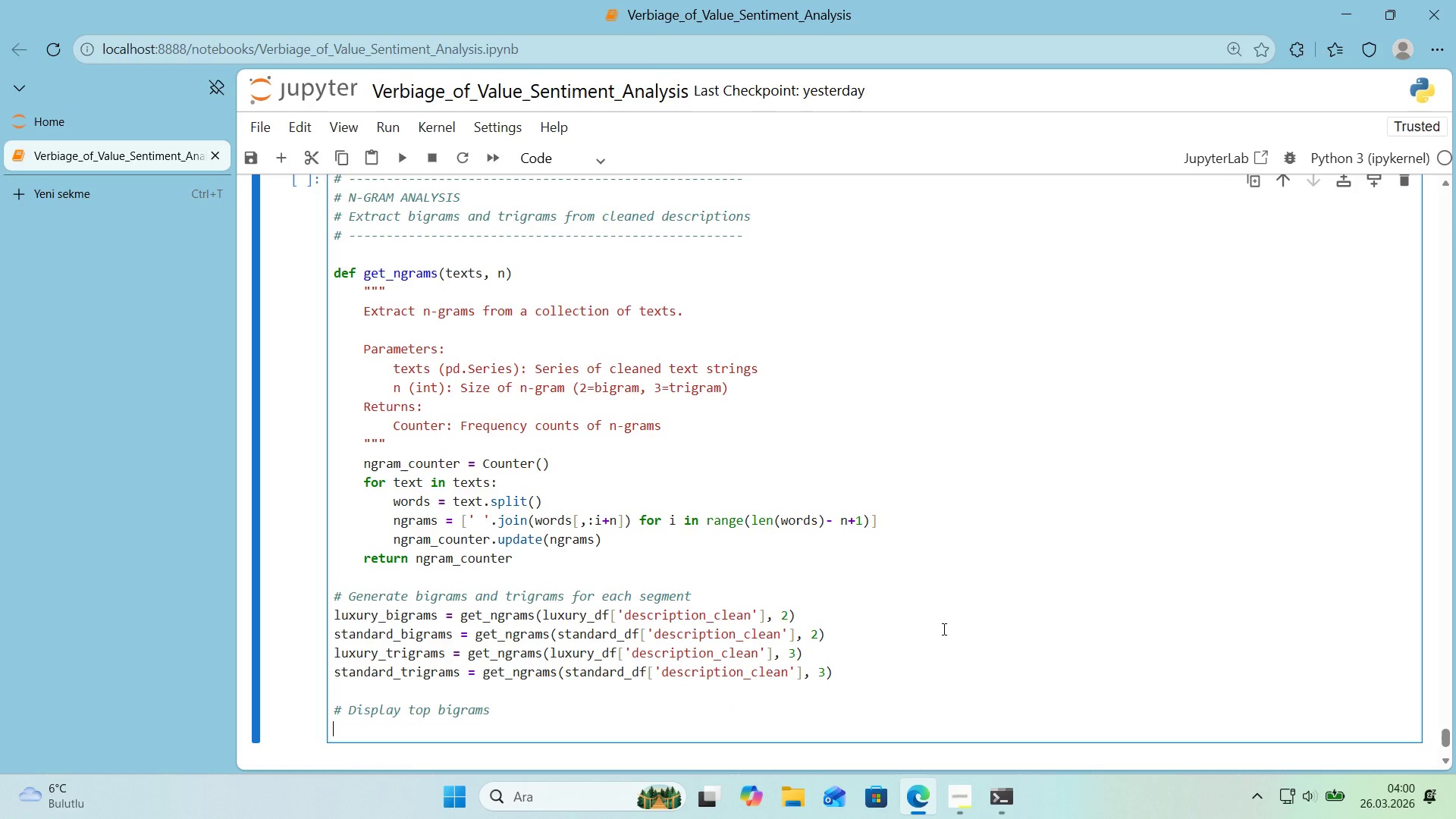 
key(Enter)
 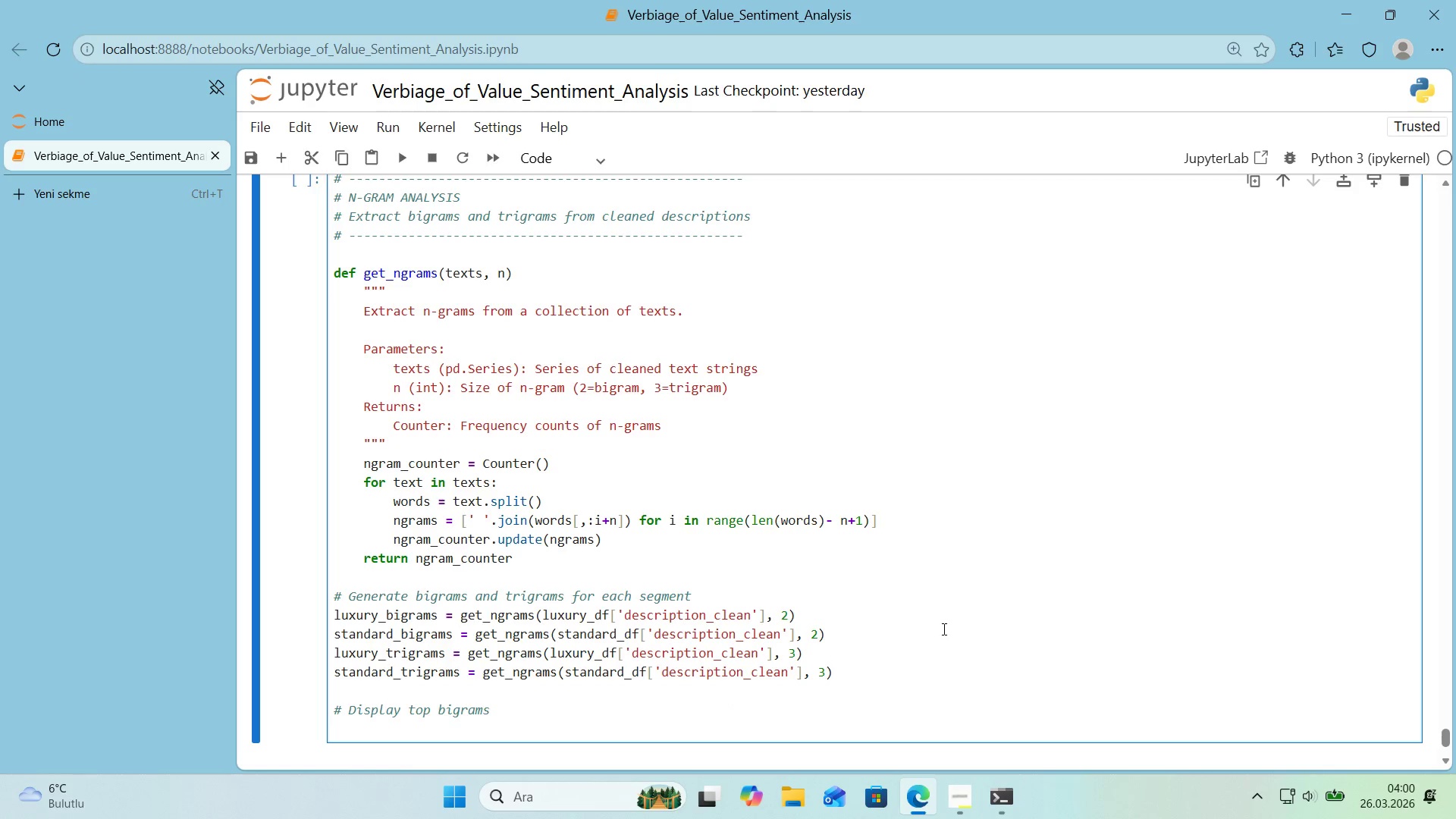 
type(pr'nt*()
 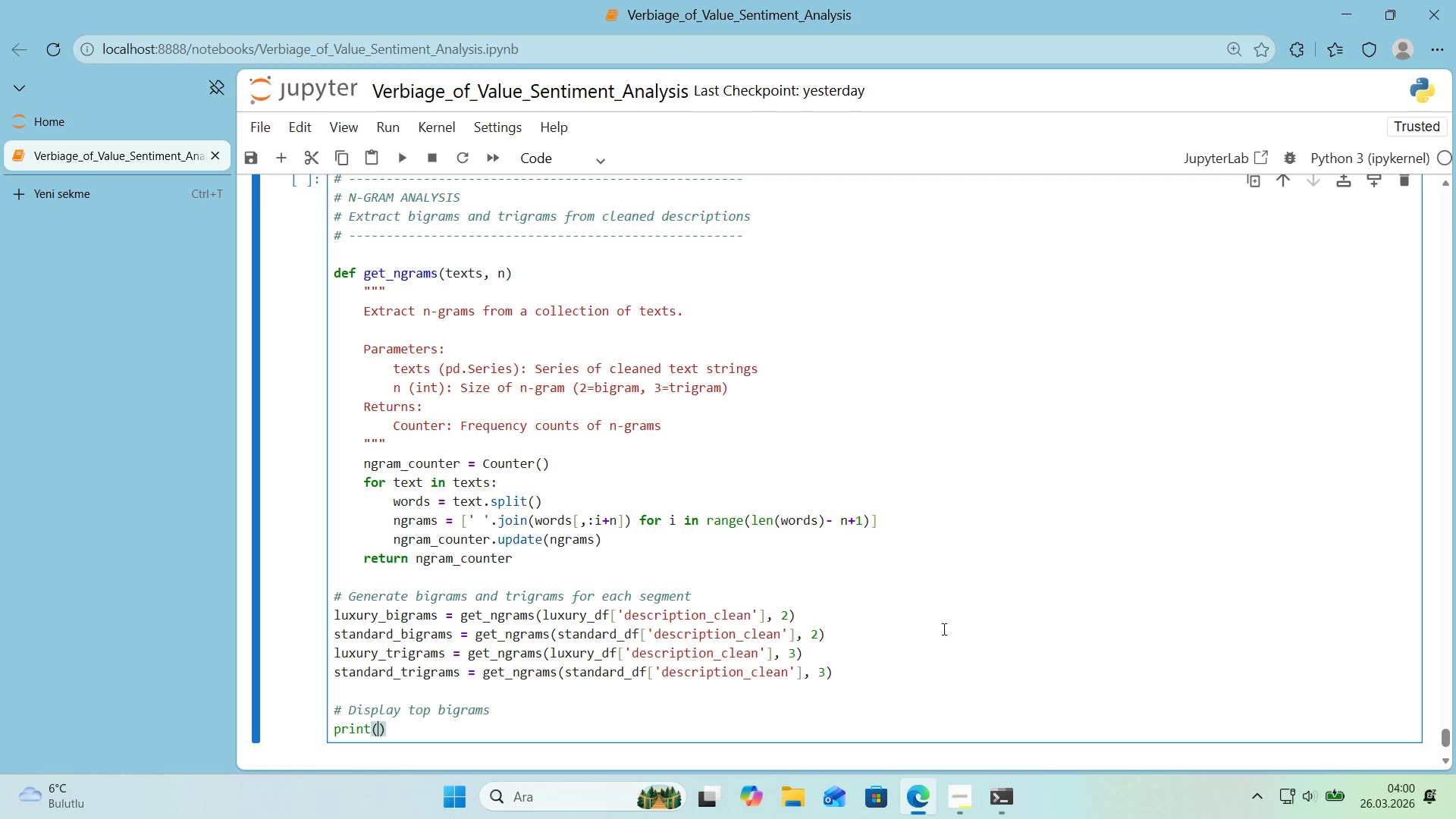 
 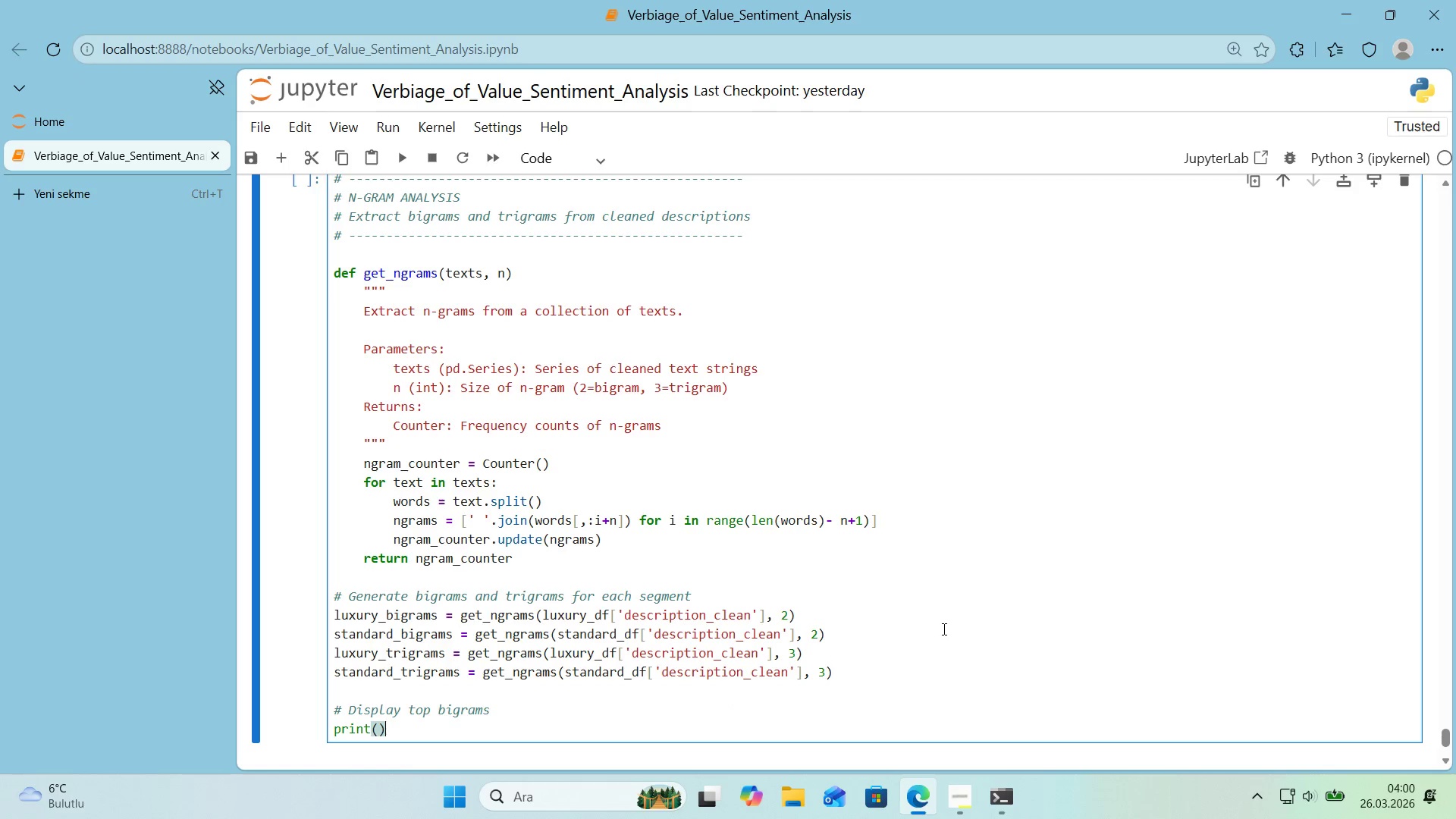 
key(ArrowLeft)
 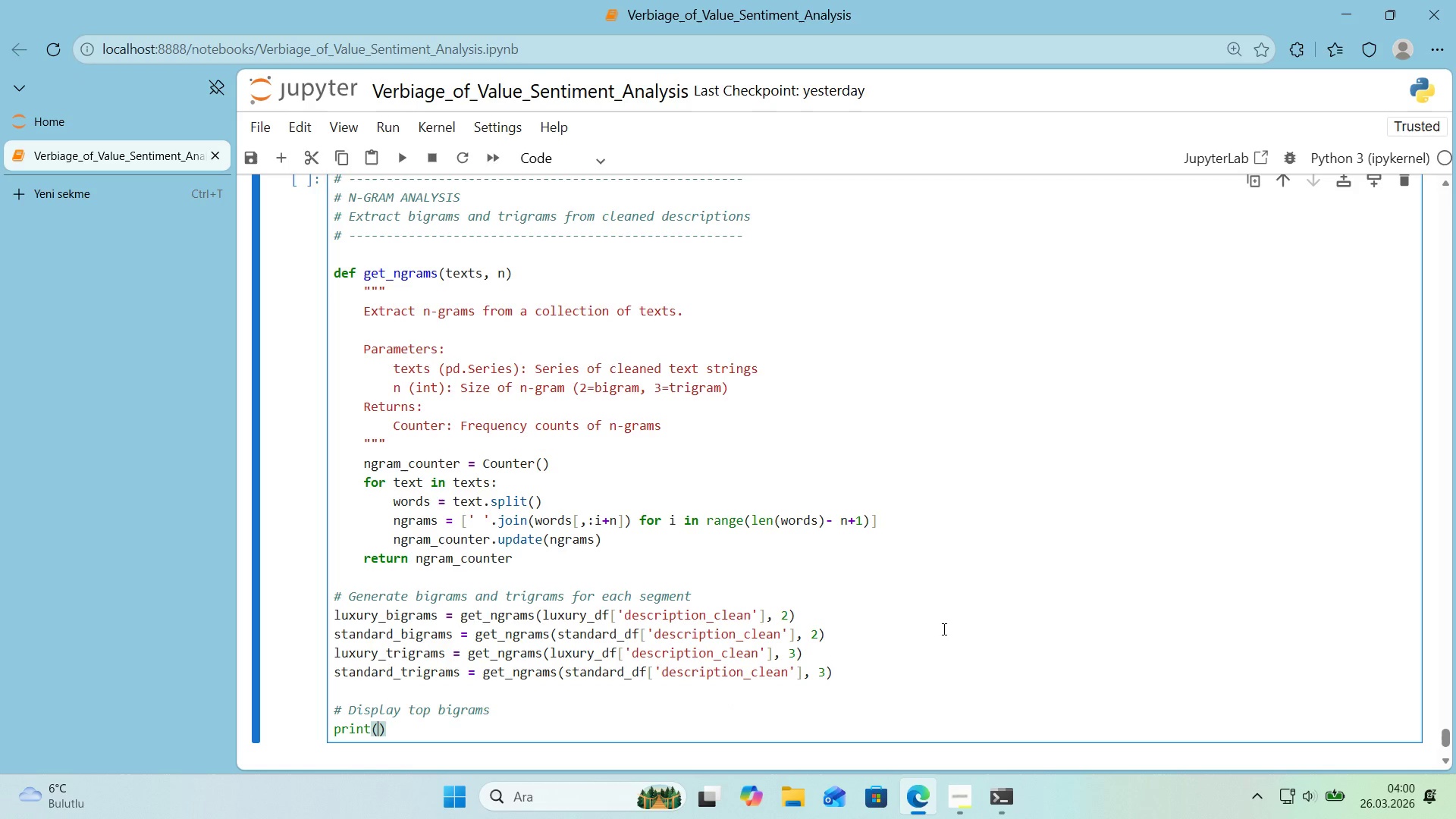 
type(@@)
 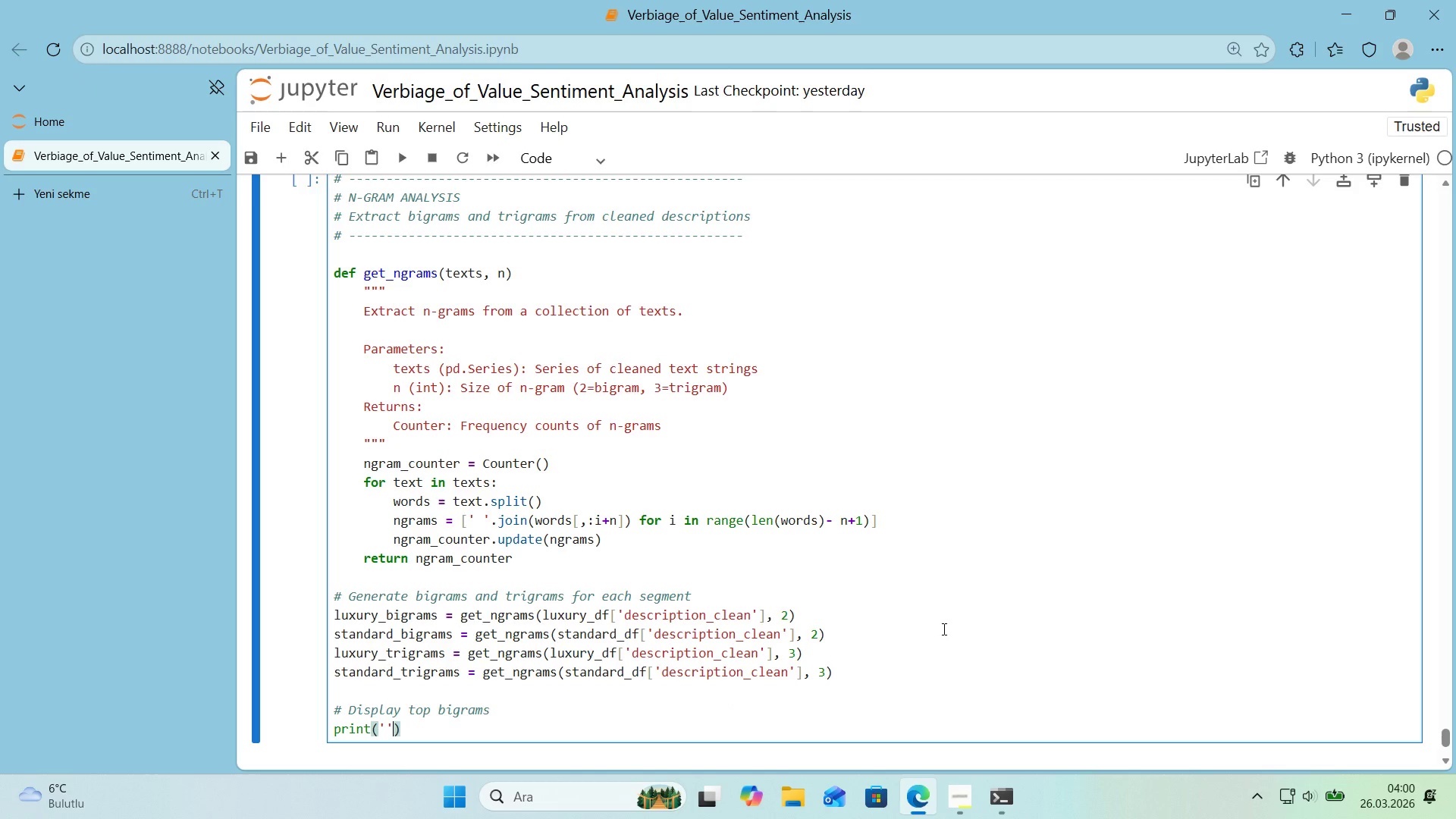 
key(ArrowLeft)
 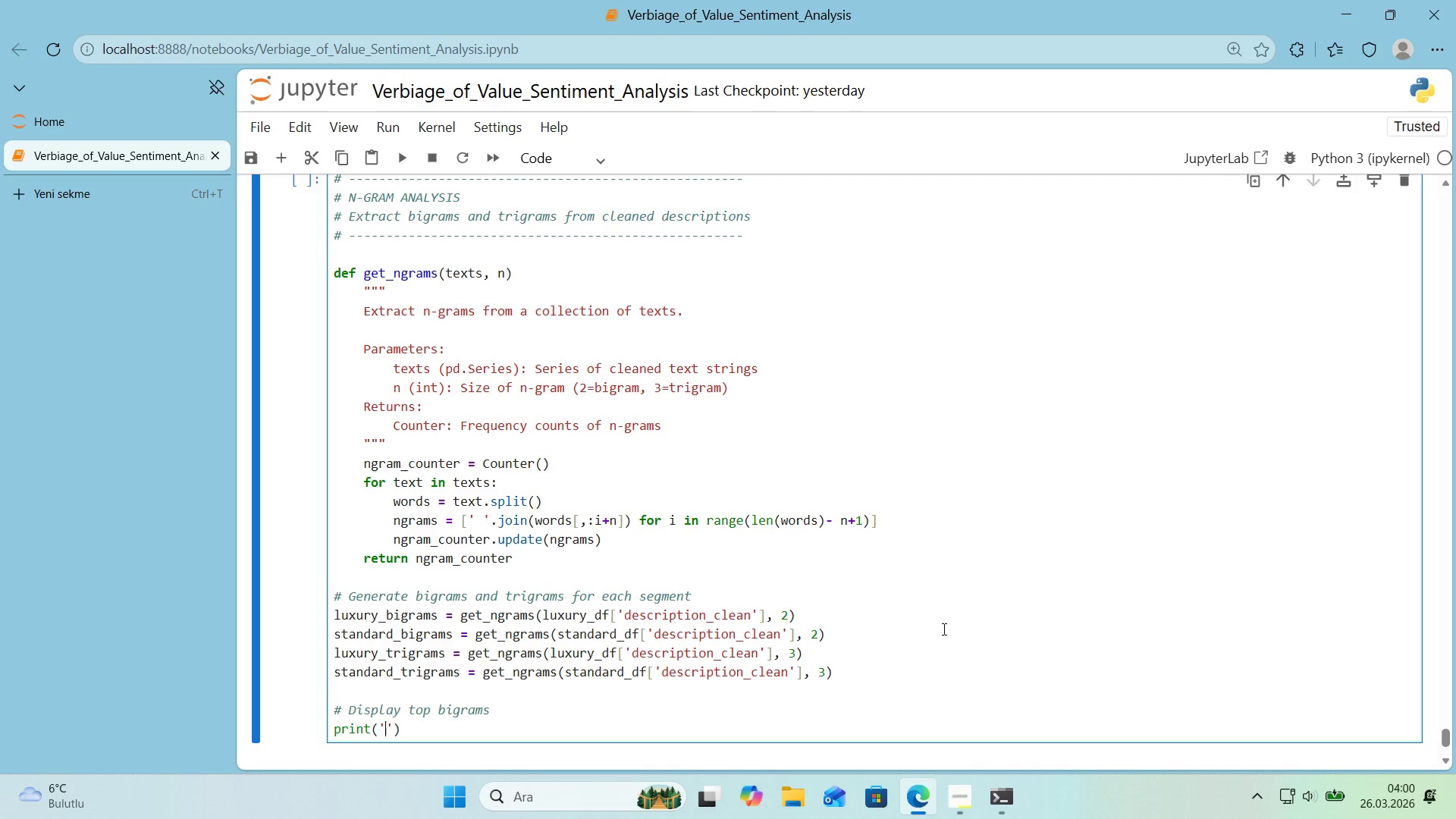 
type(Top 12 B'grams - LUXURY L'st'ng)
 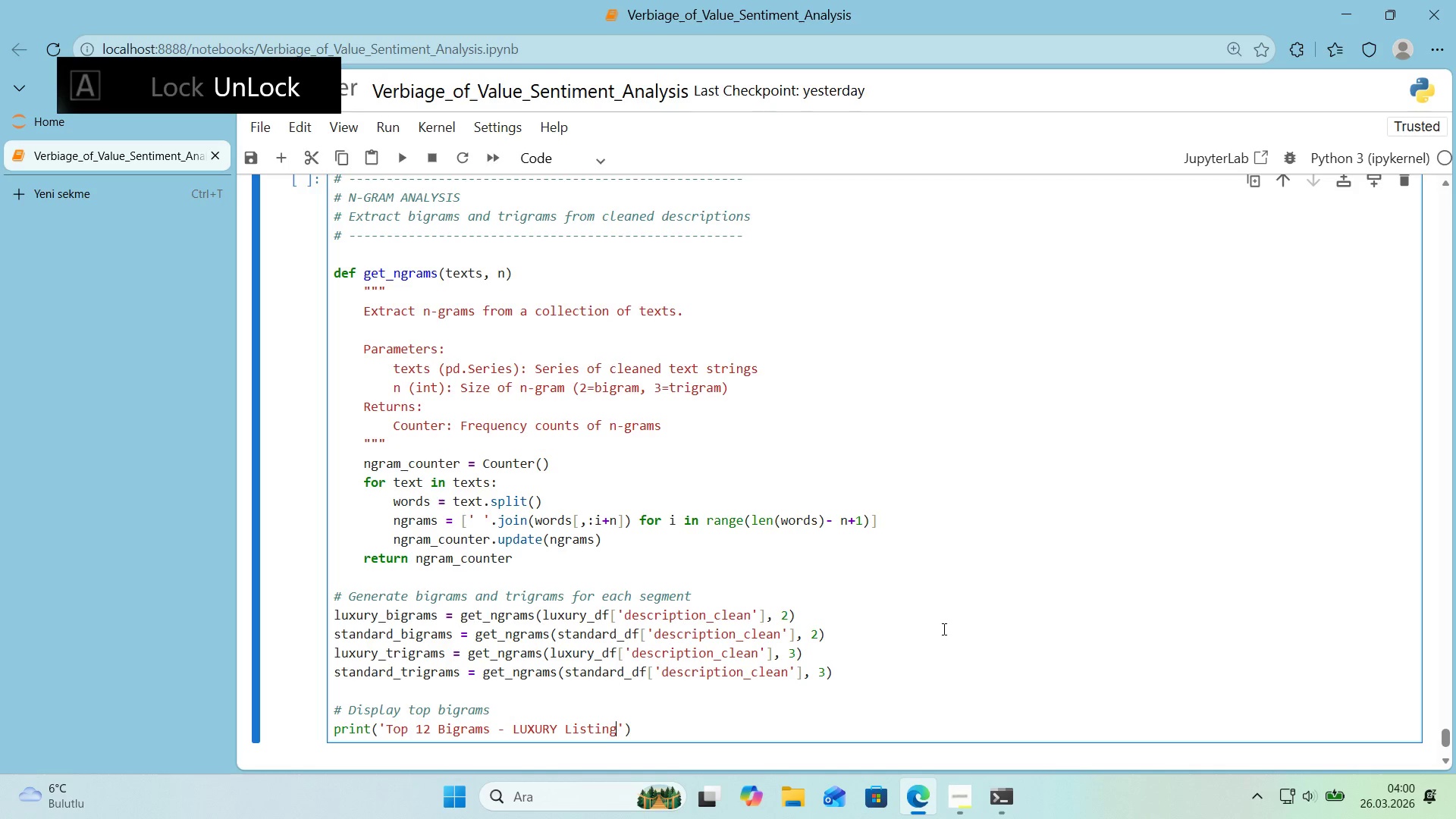 
key(S)
 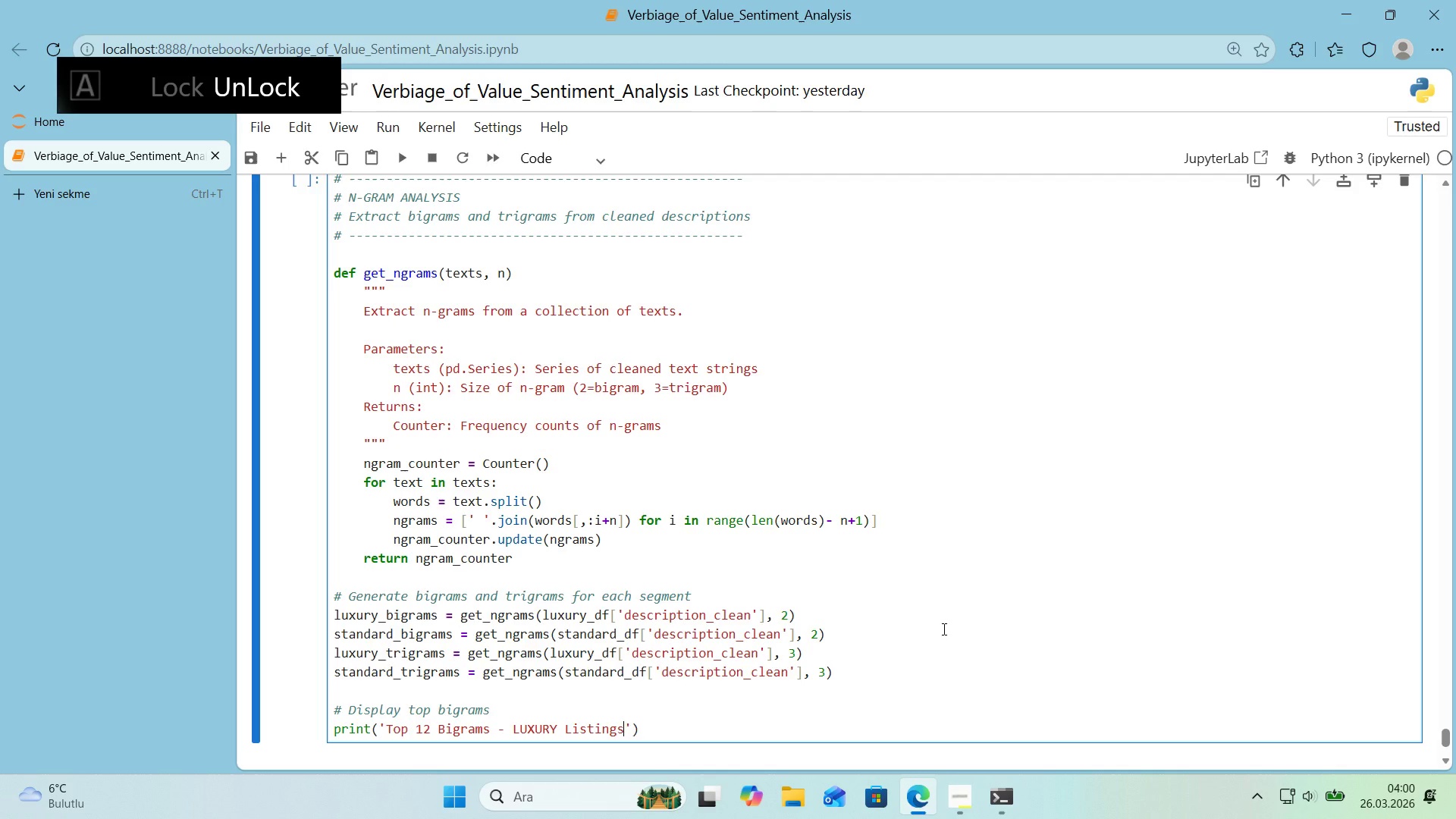 
key(Shift+ShiftRight)
 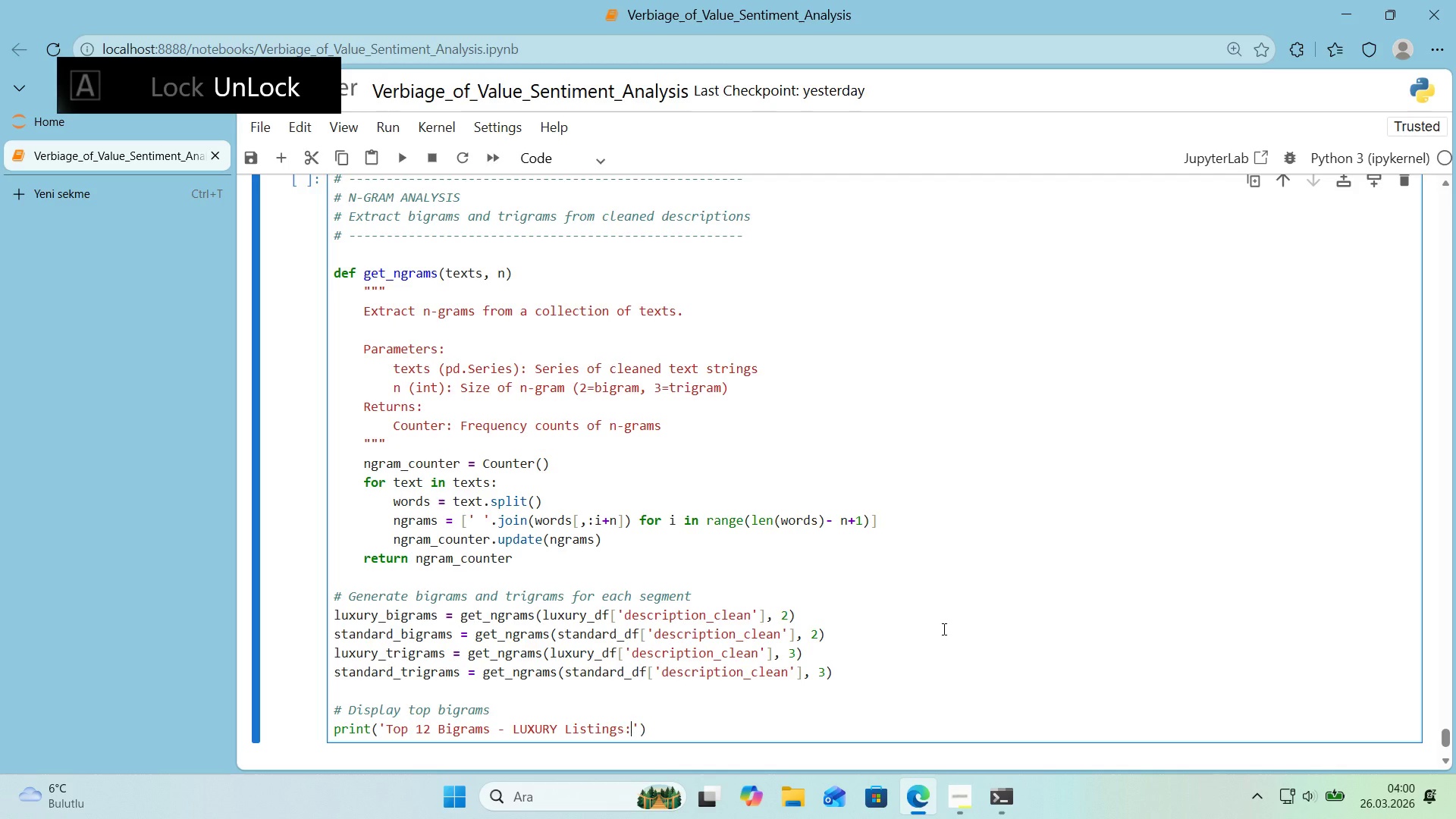 
key(Shift+Period)
 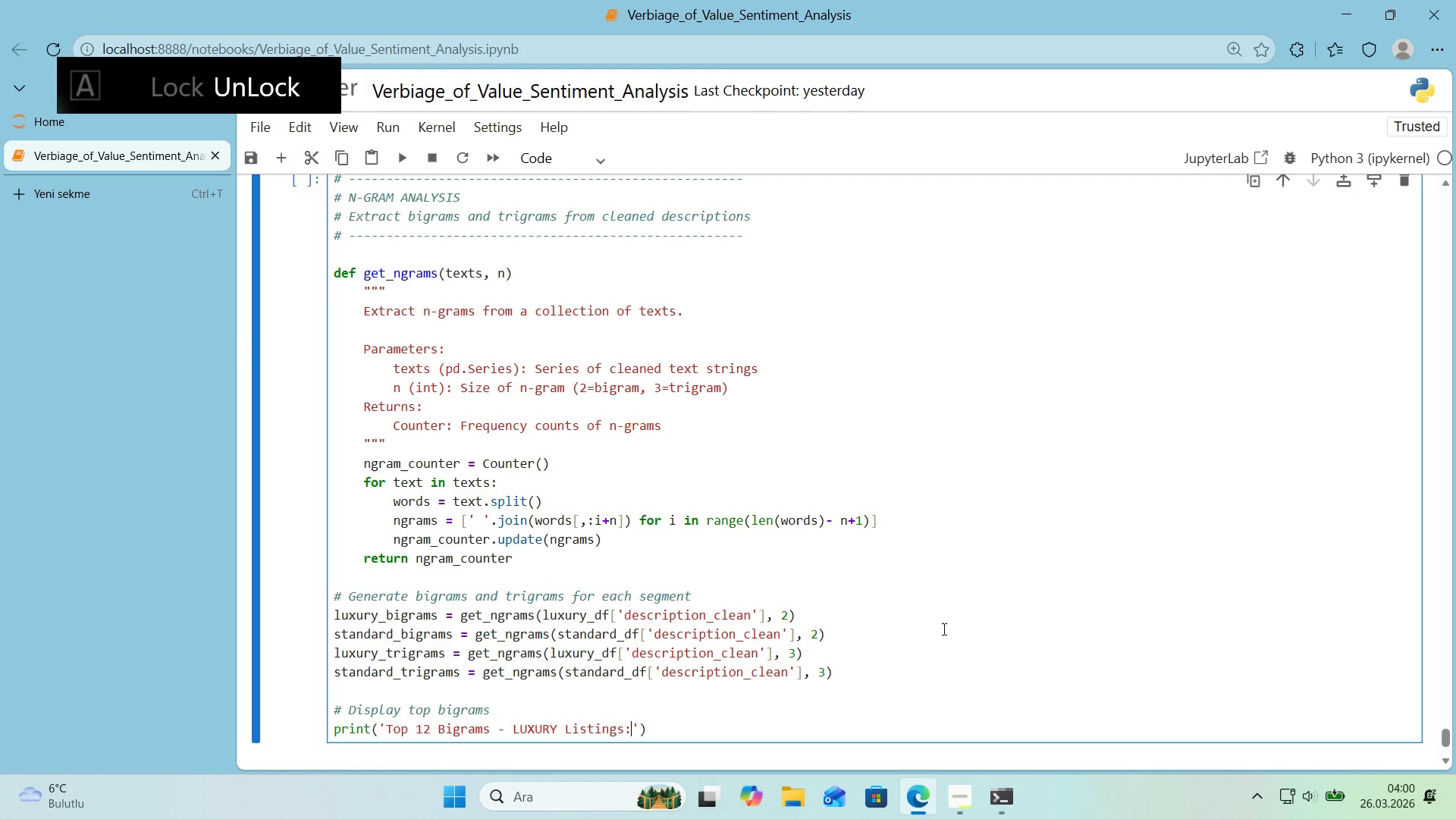 
scroll: coordinate [891, 560], scroll_direction: down, amount: 1.0
 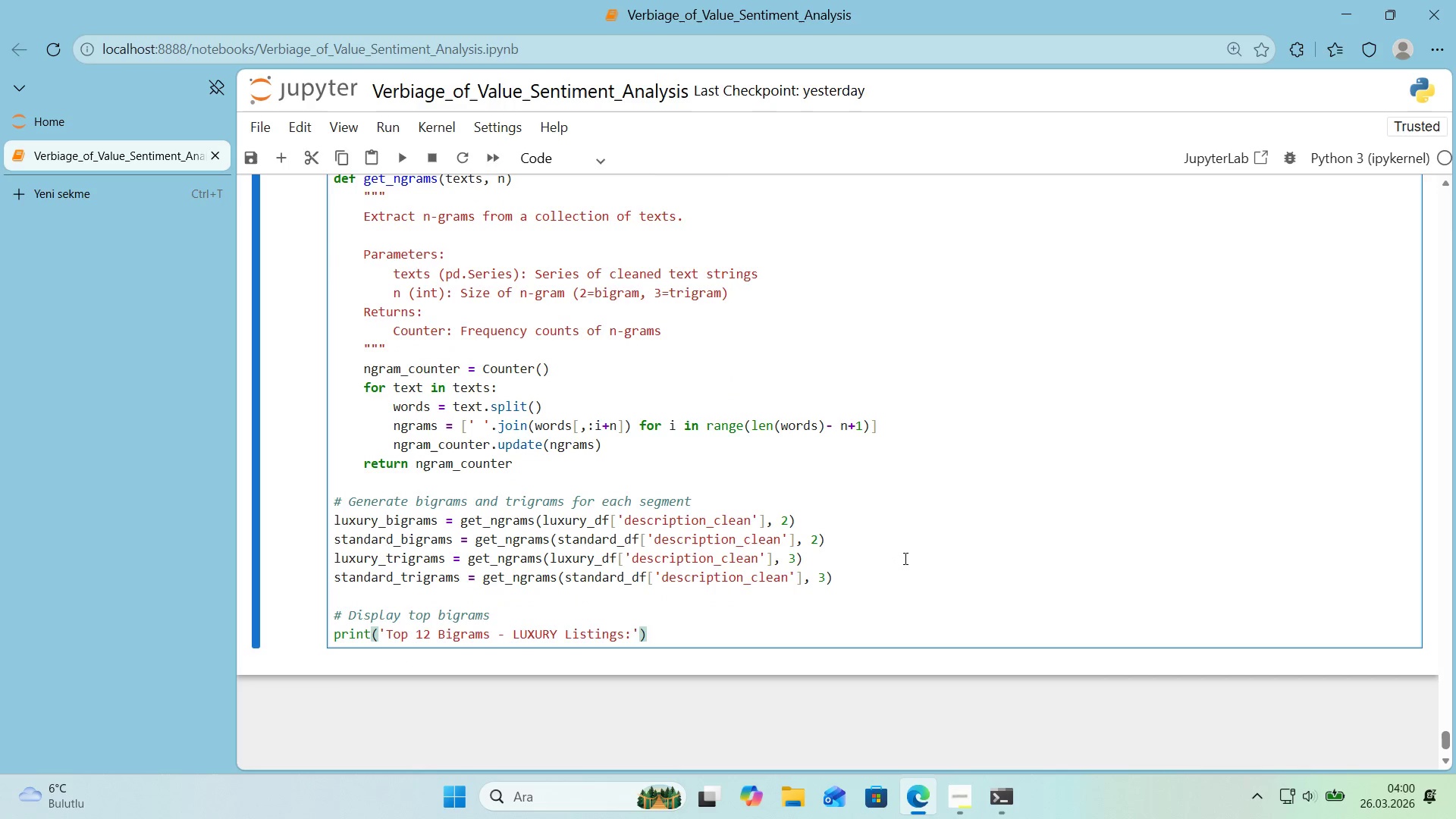 
key(ArrowRight)
 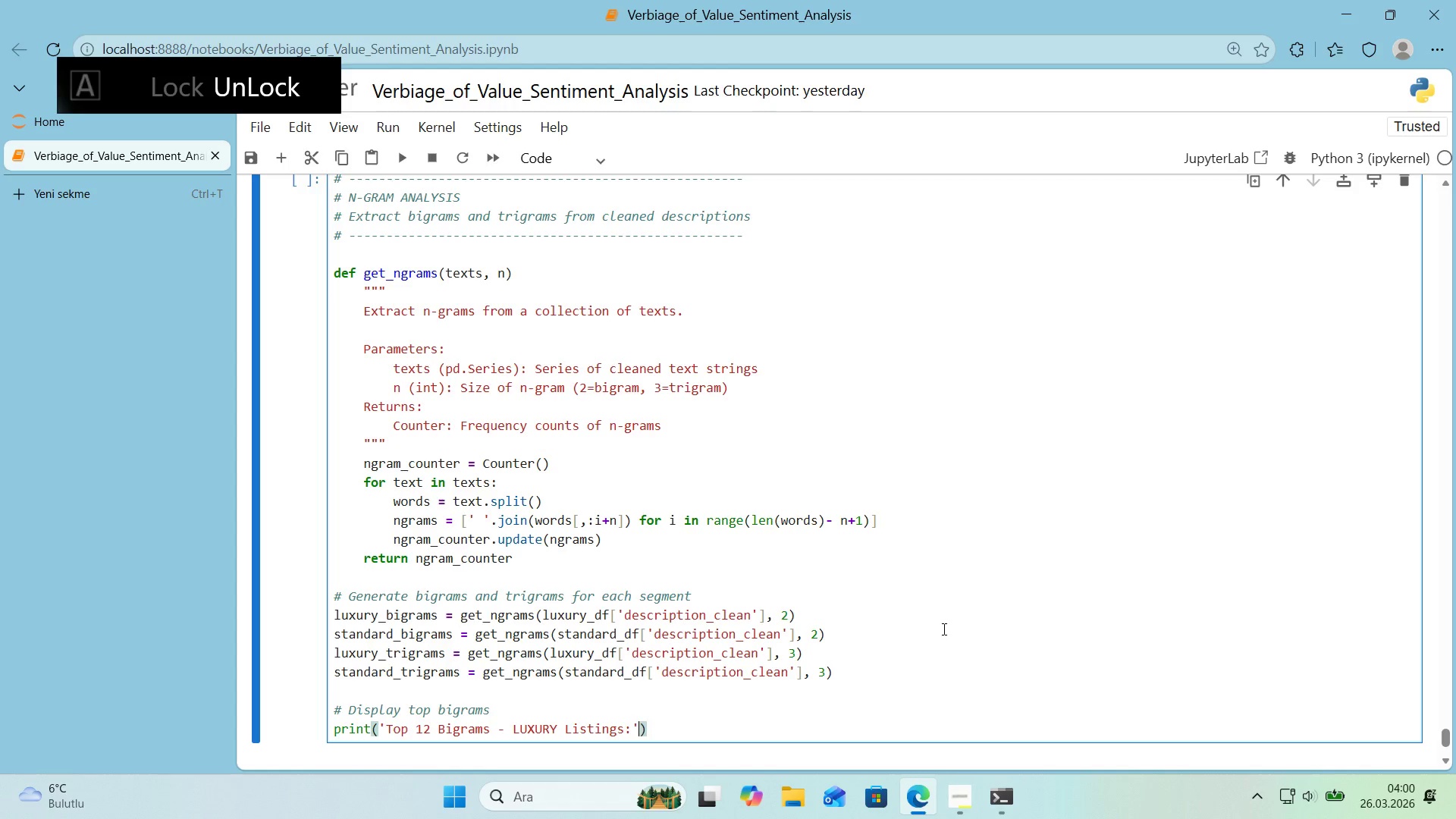 
key(ArrowRight)
 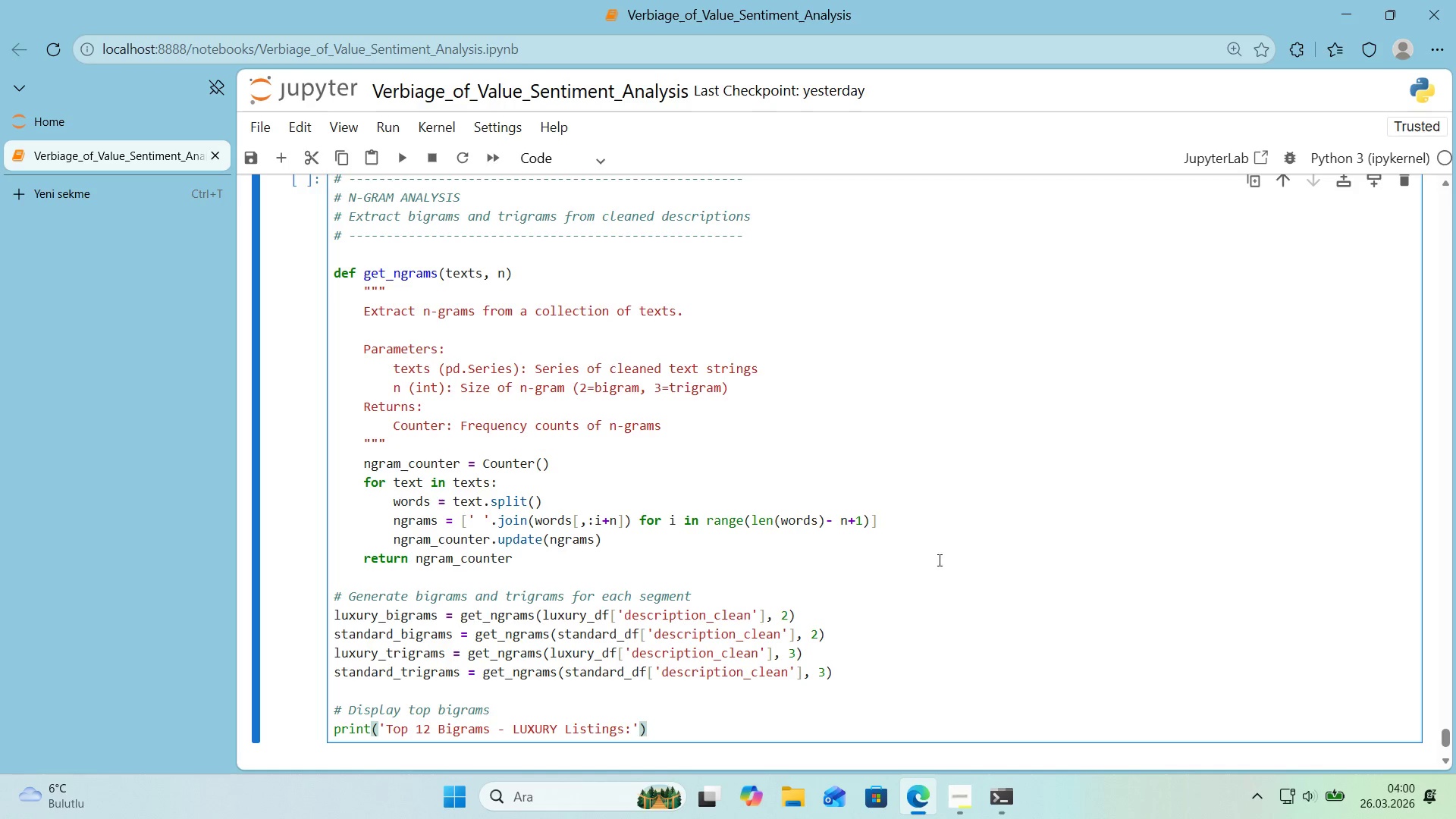 
key(Enter)
 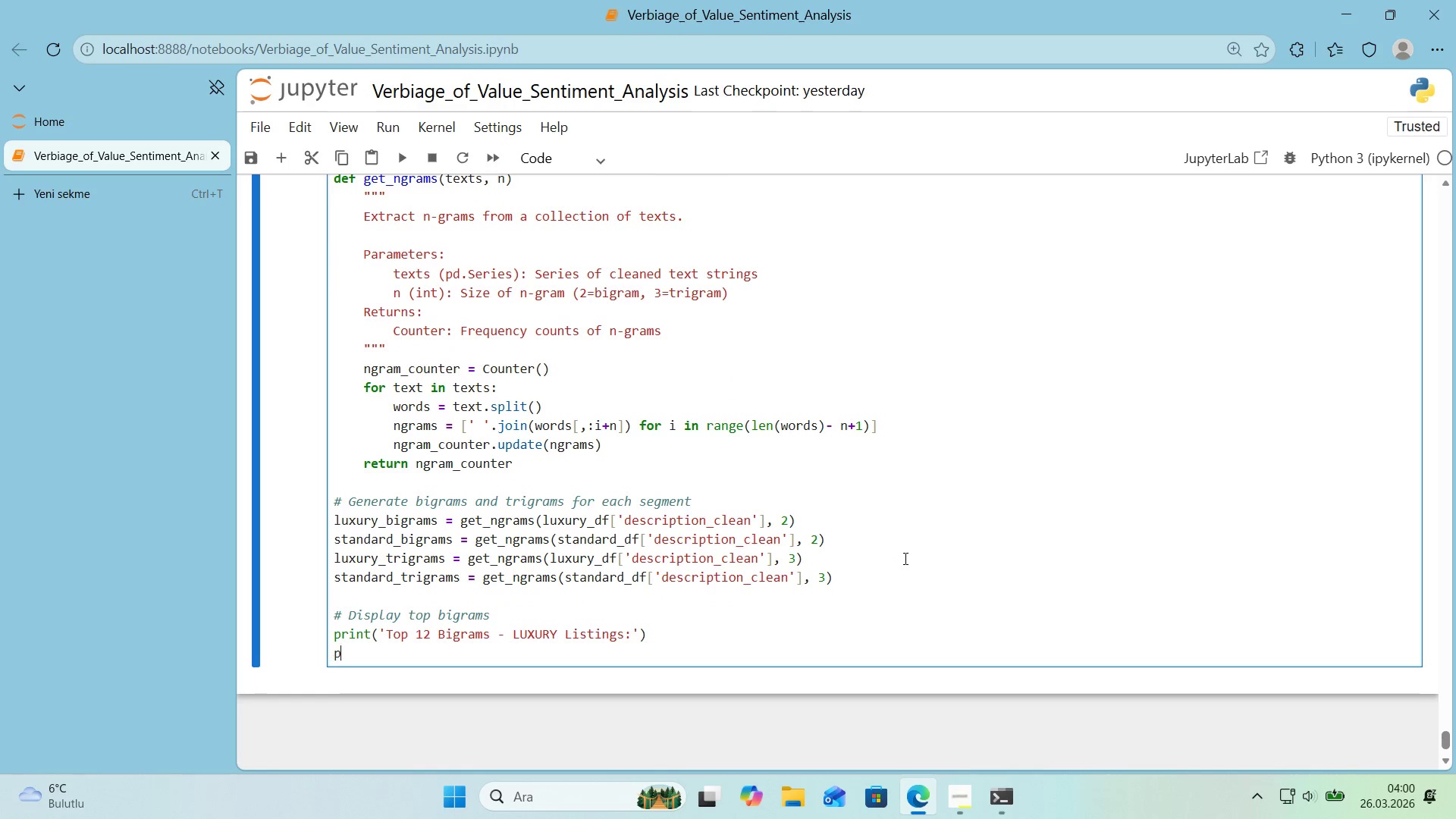 
type(pr'nt*()
 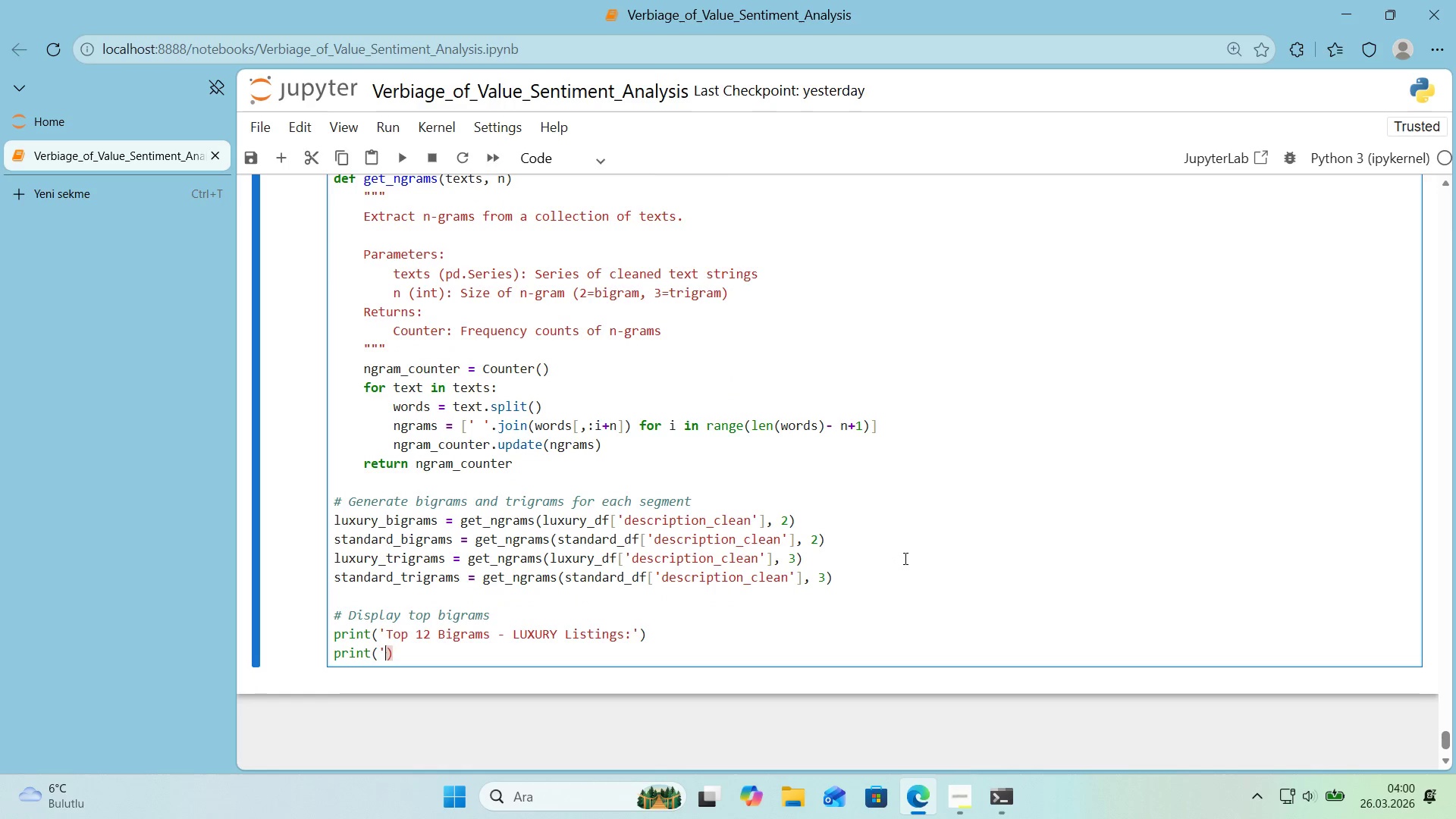 
 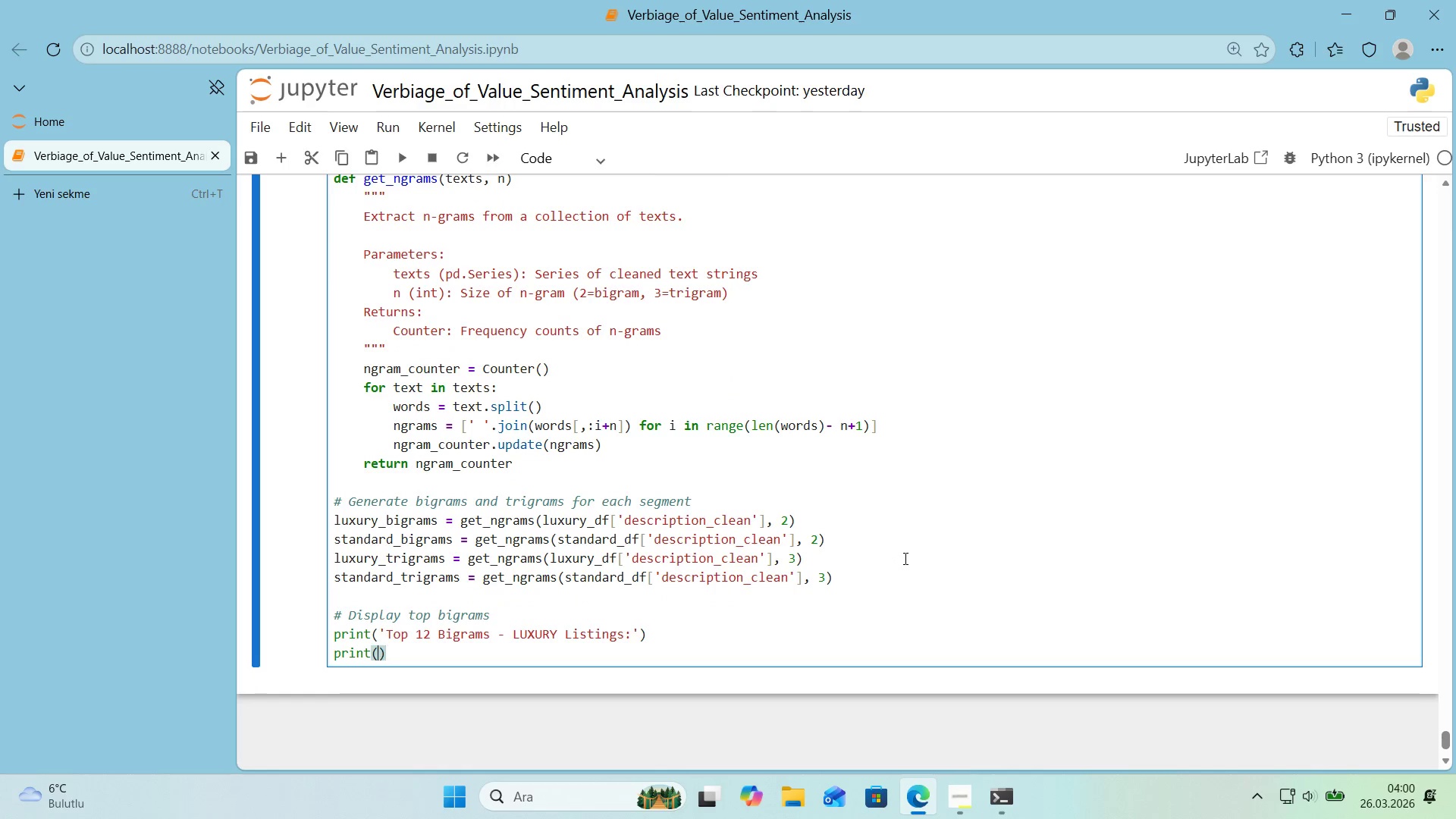 
key(ArrowLeft)
 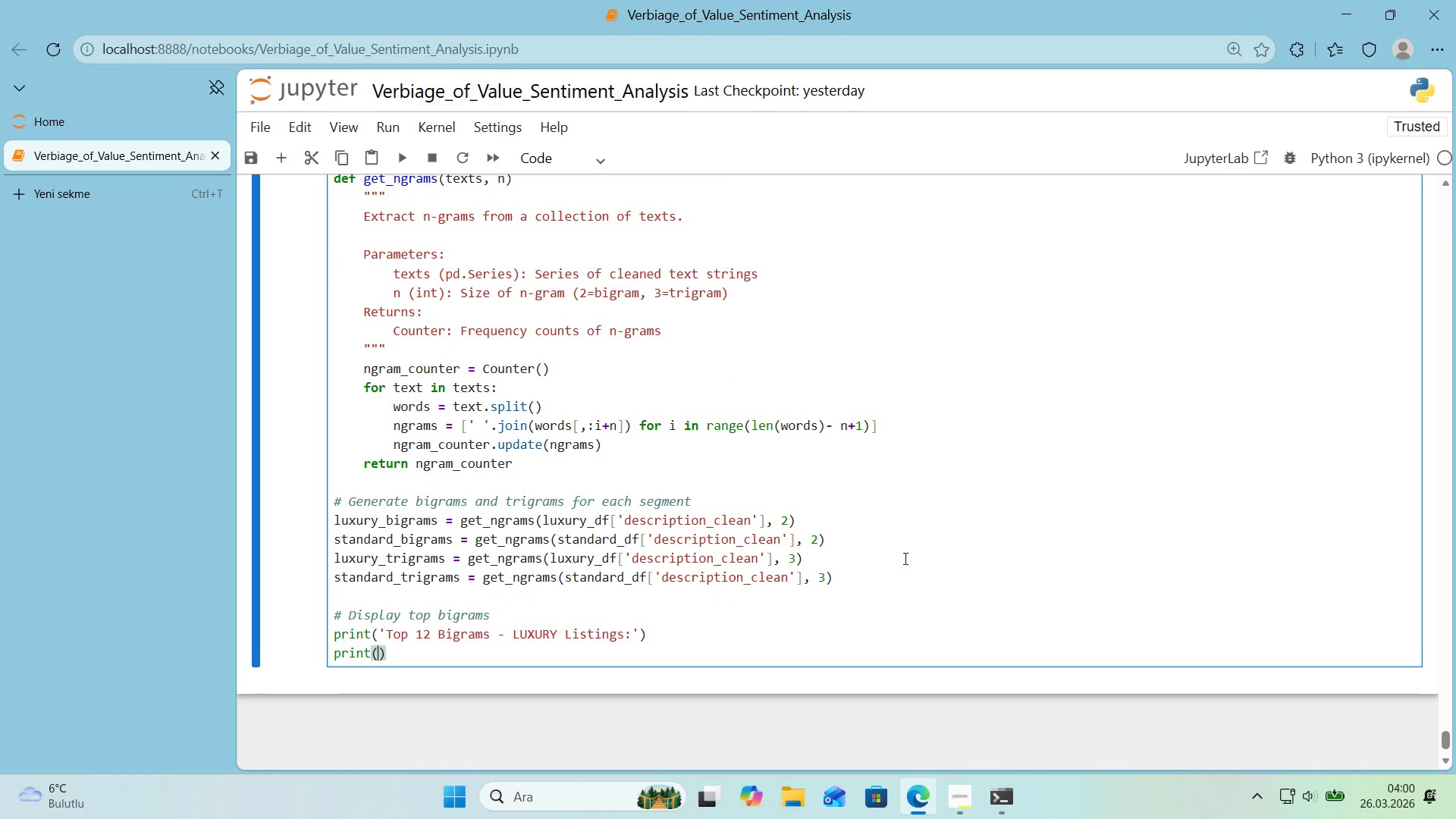 
type(@@)
 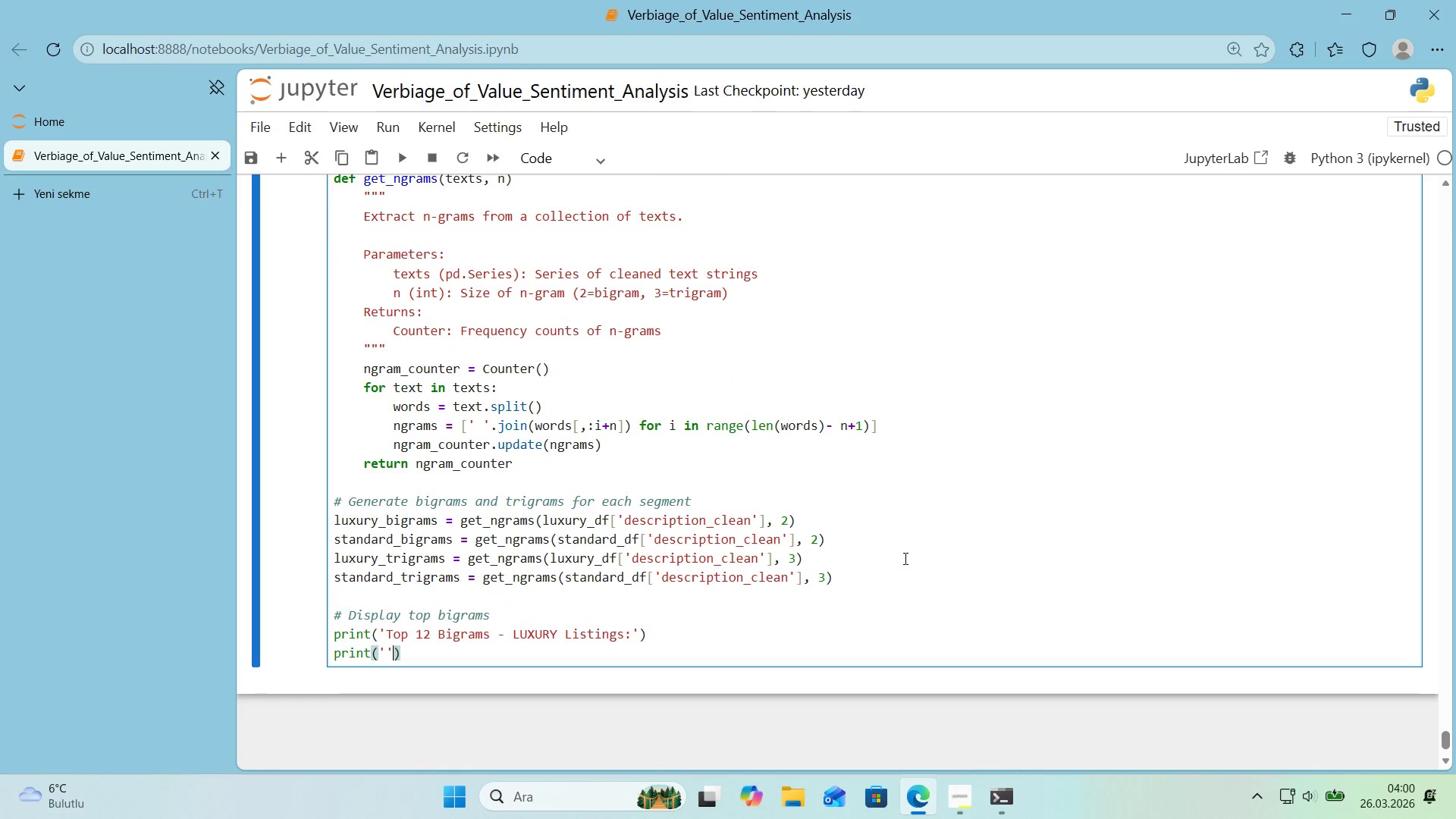 
key(ArrowLeft)
 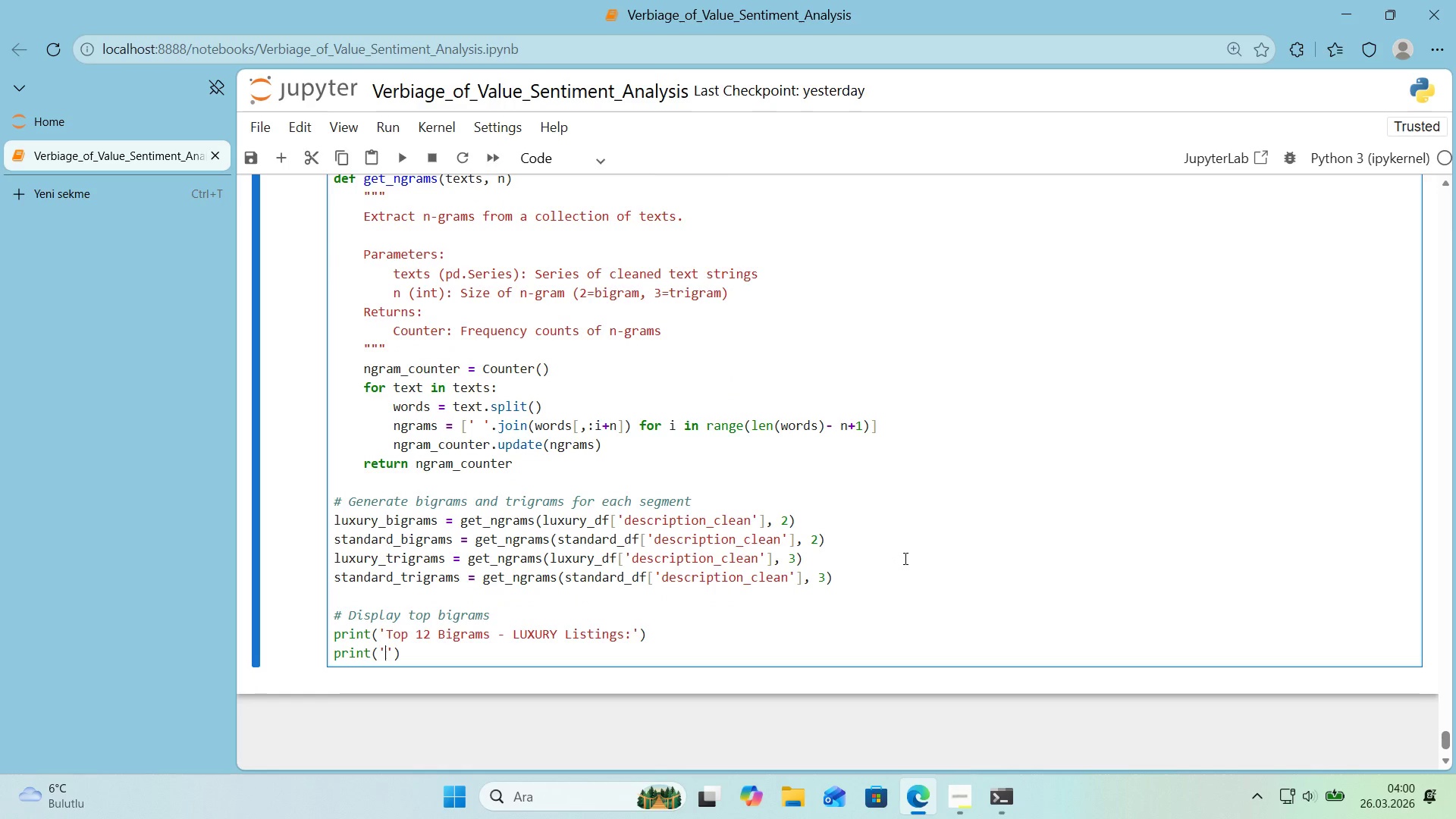 
key(NumpadSubtract)
 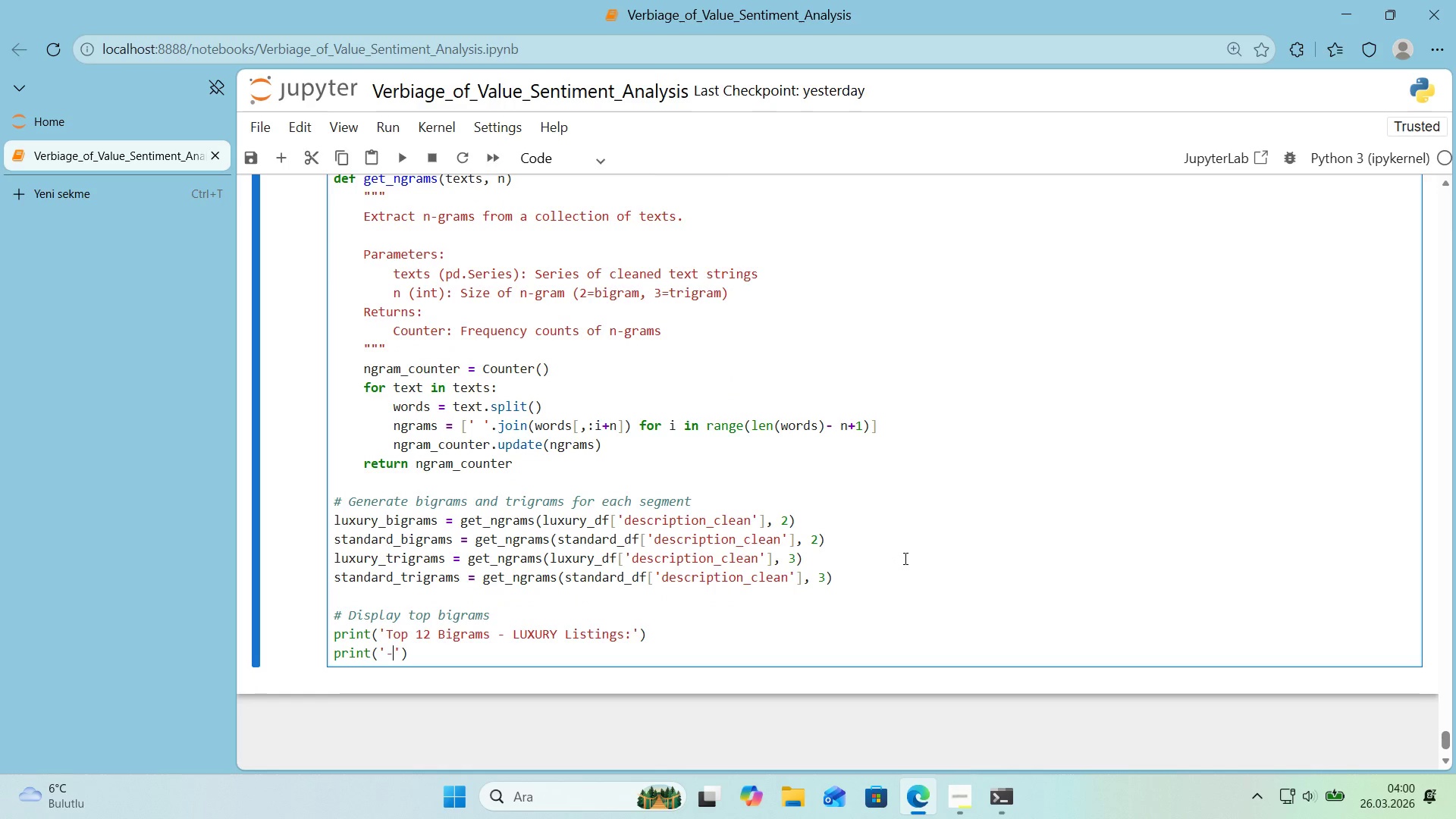 
key(ArrowRight)
 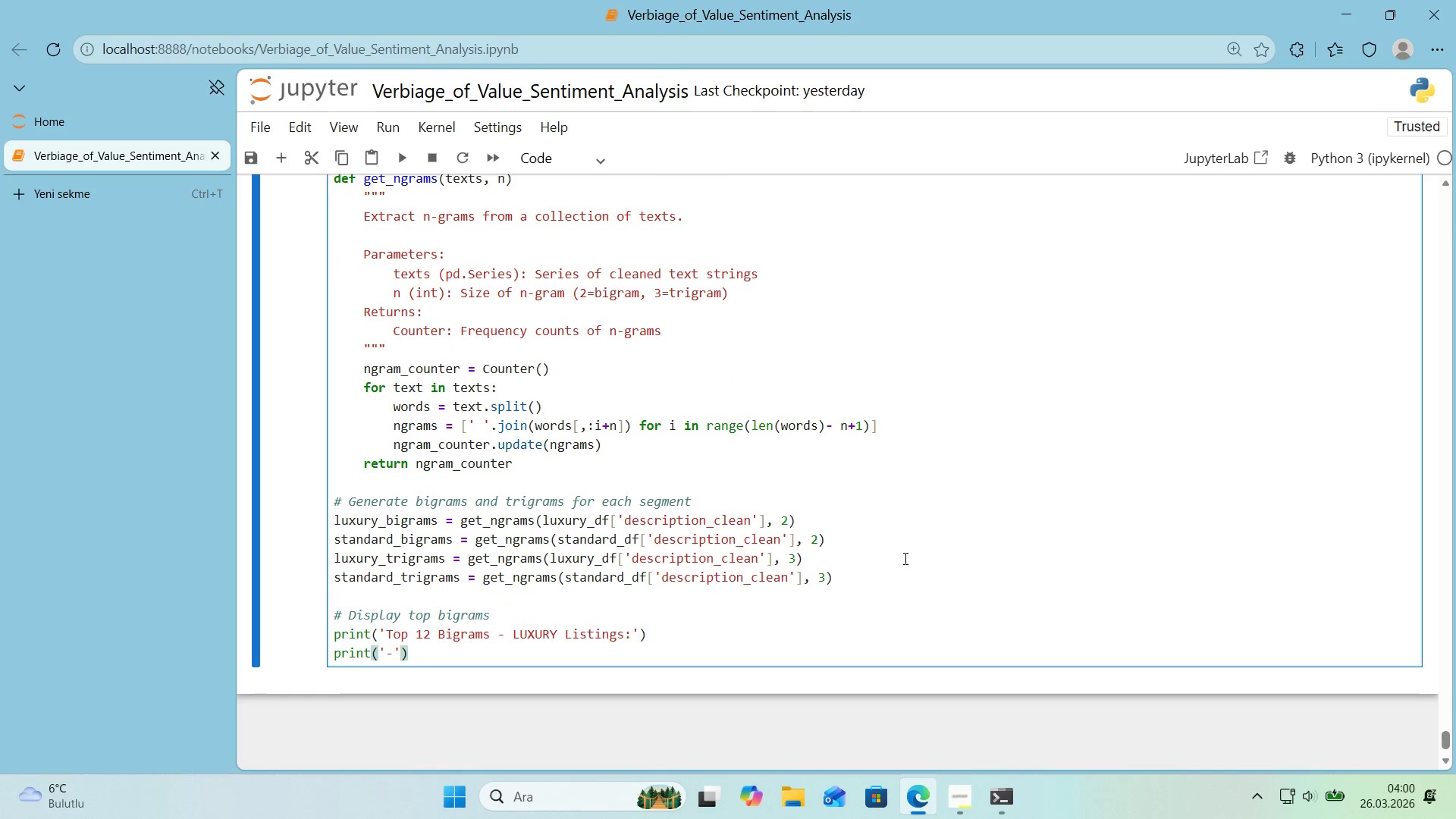 
key(NumpadMultiply)
 